 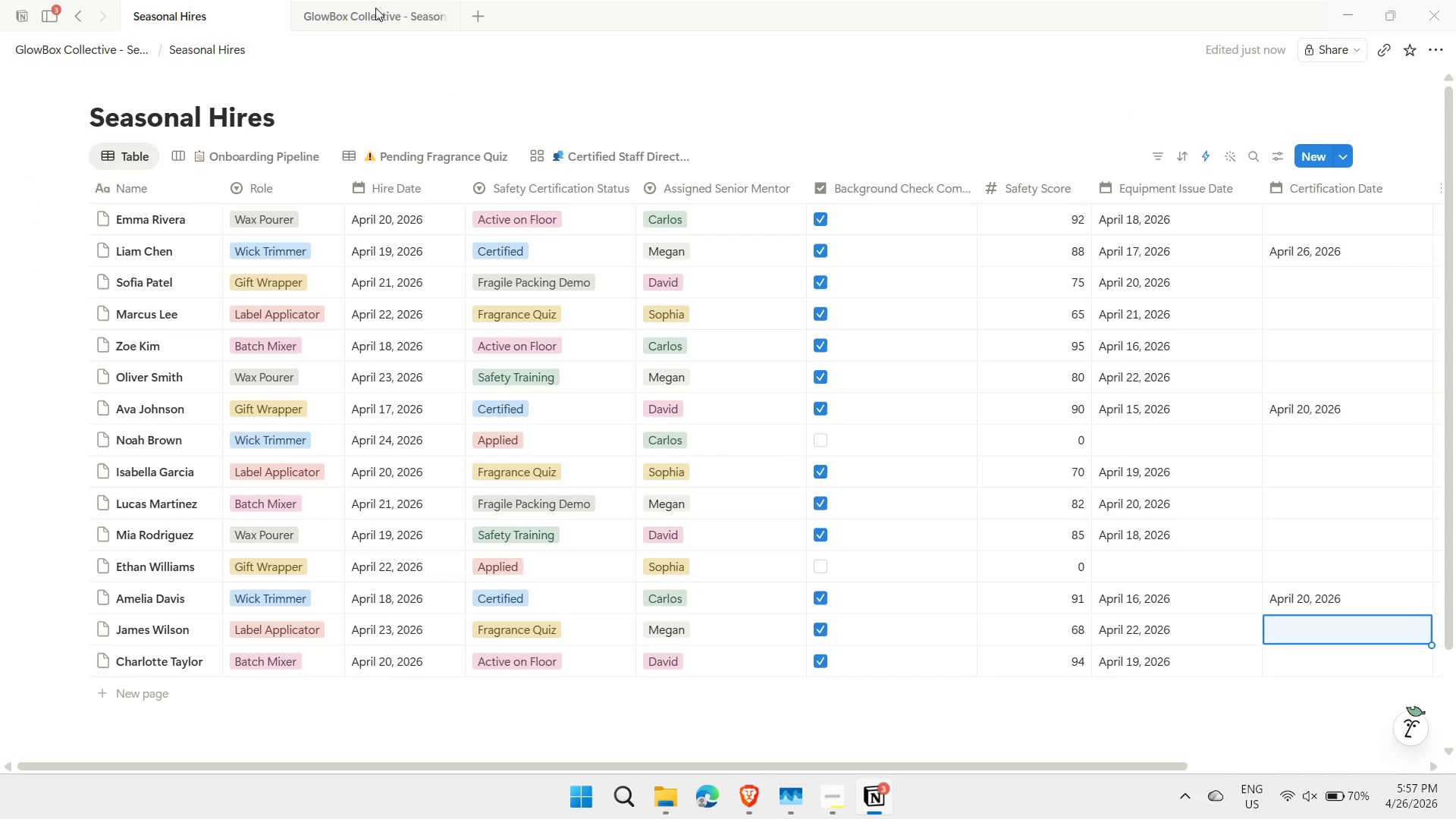 
left_click([375, 24])
 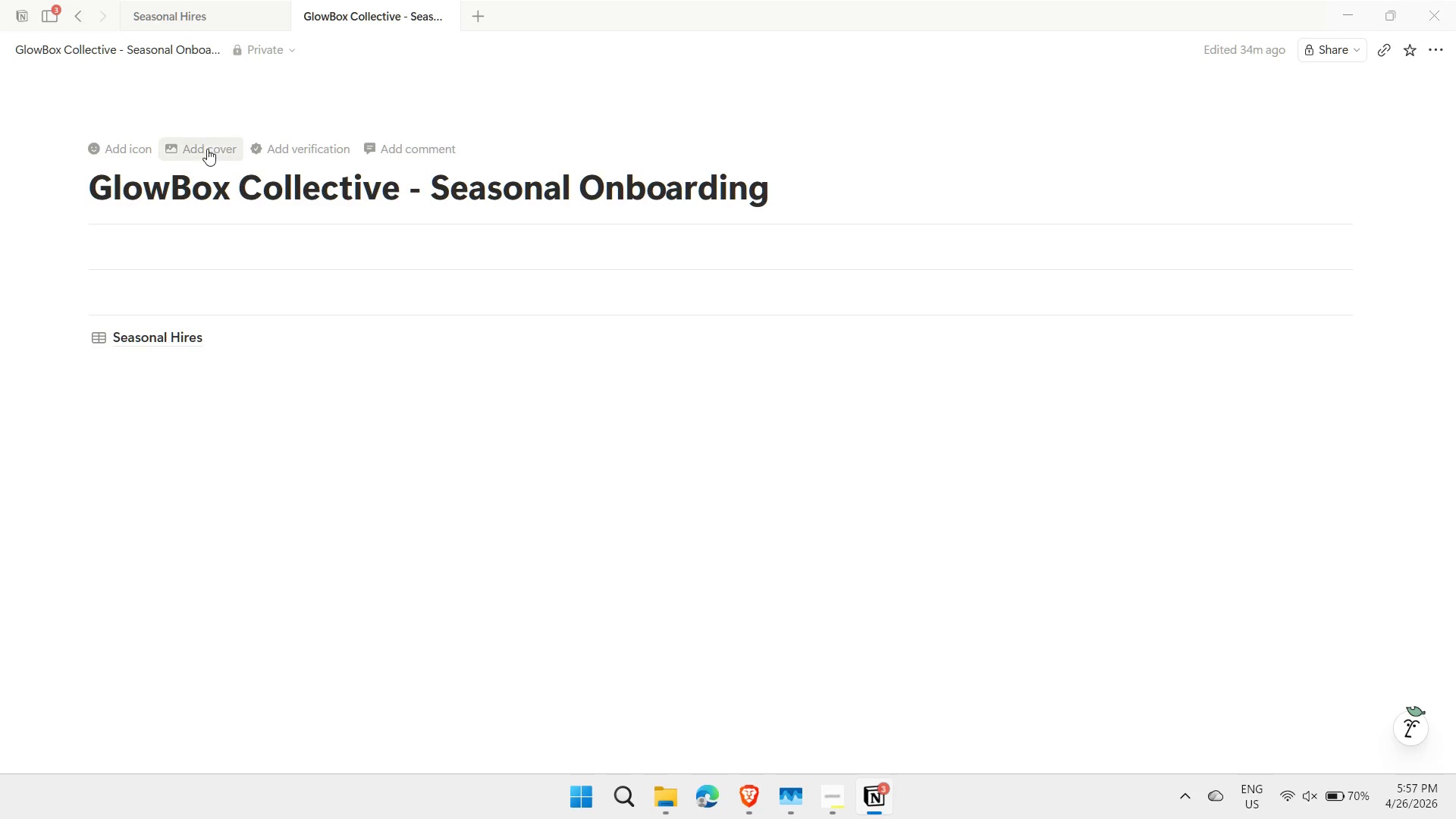 
left_click([207, 149])
 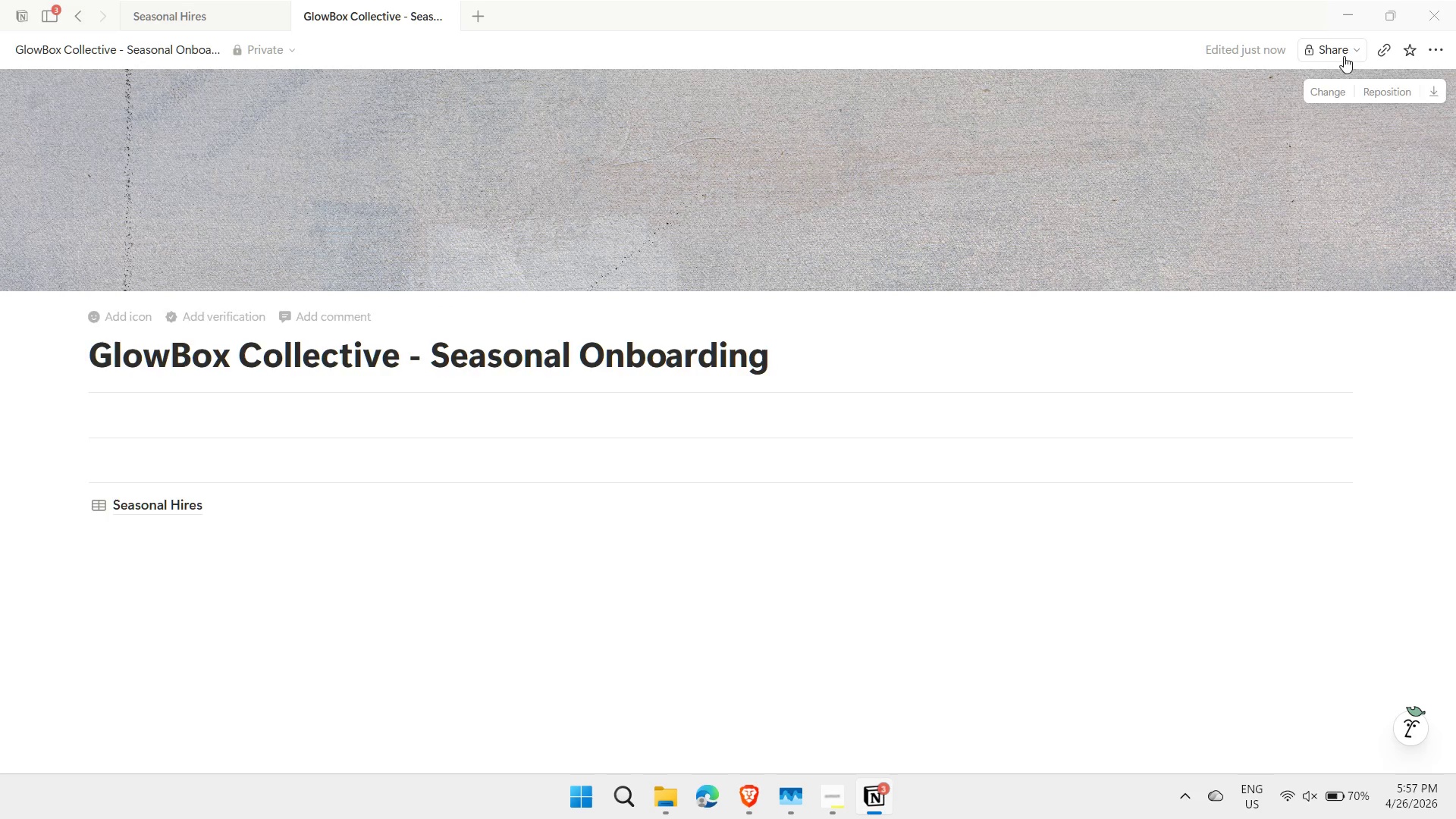 
left_click([1324, 96])
 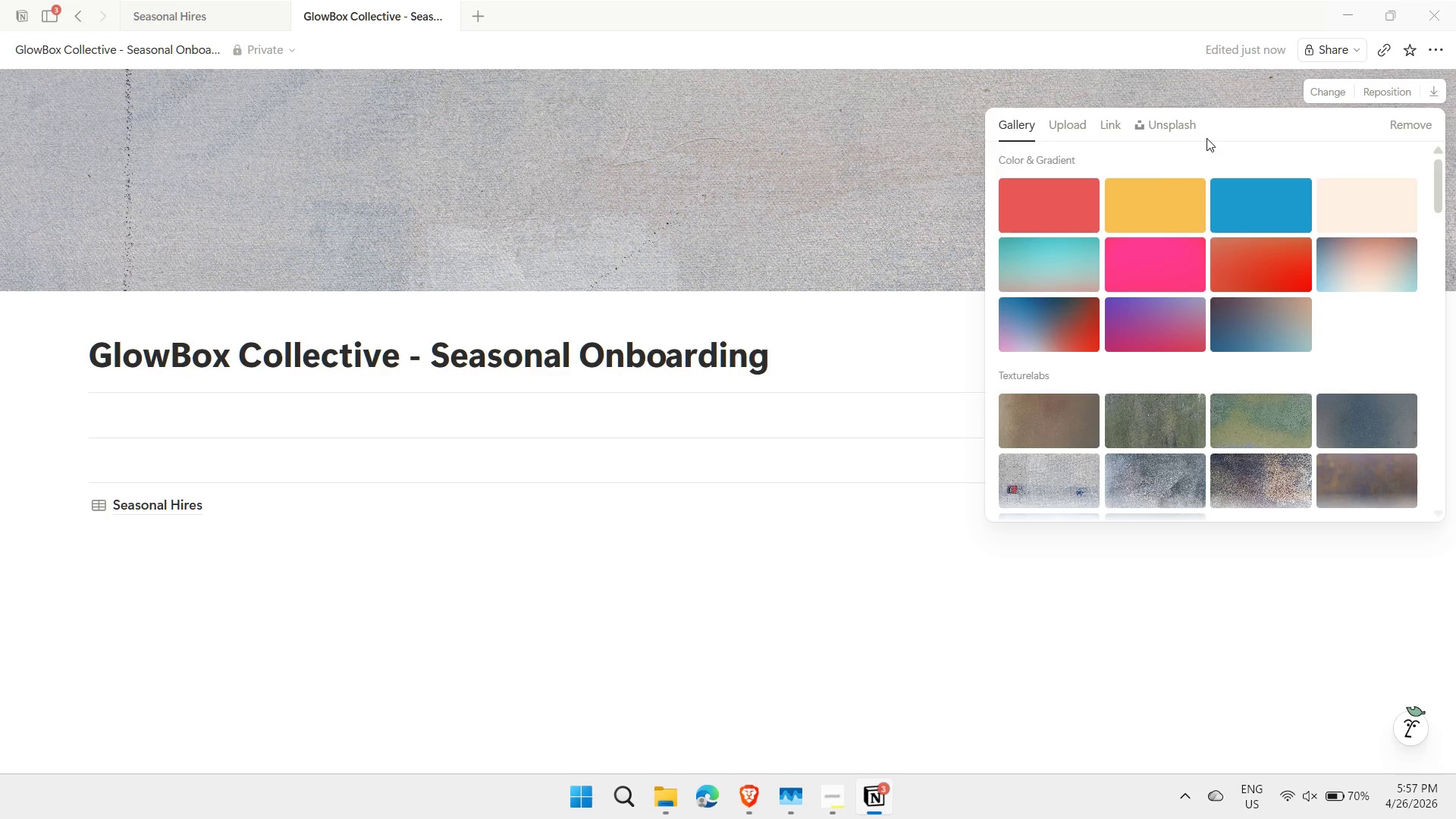 
left_click([1179, 122])
 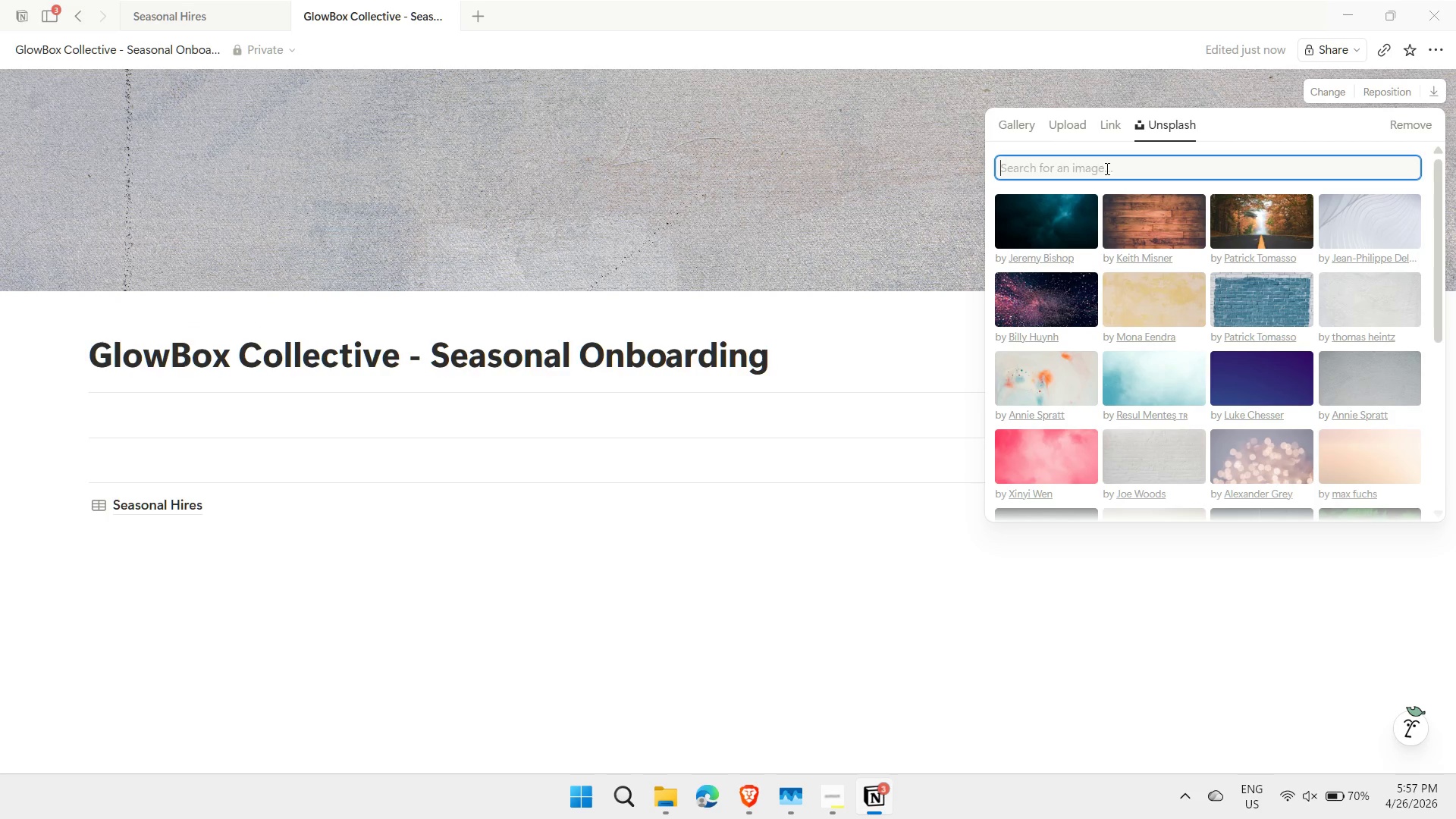 
type(safty)
 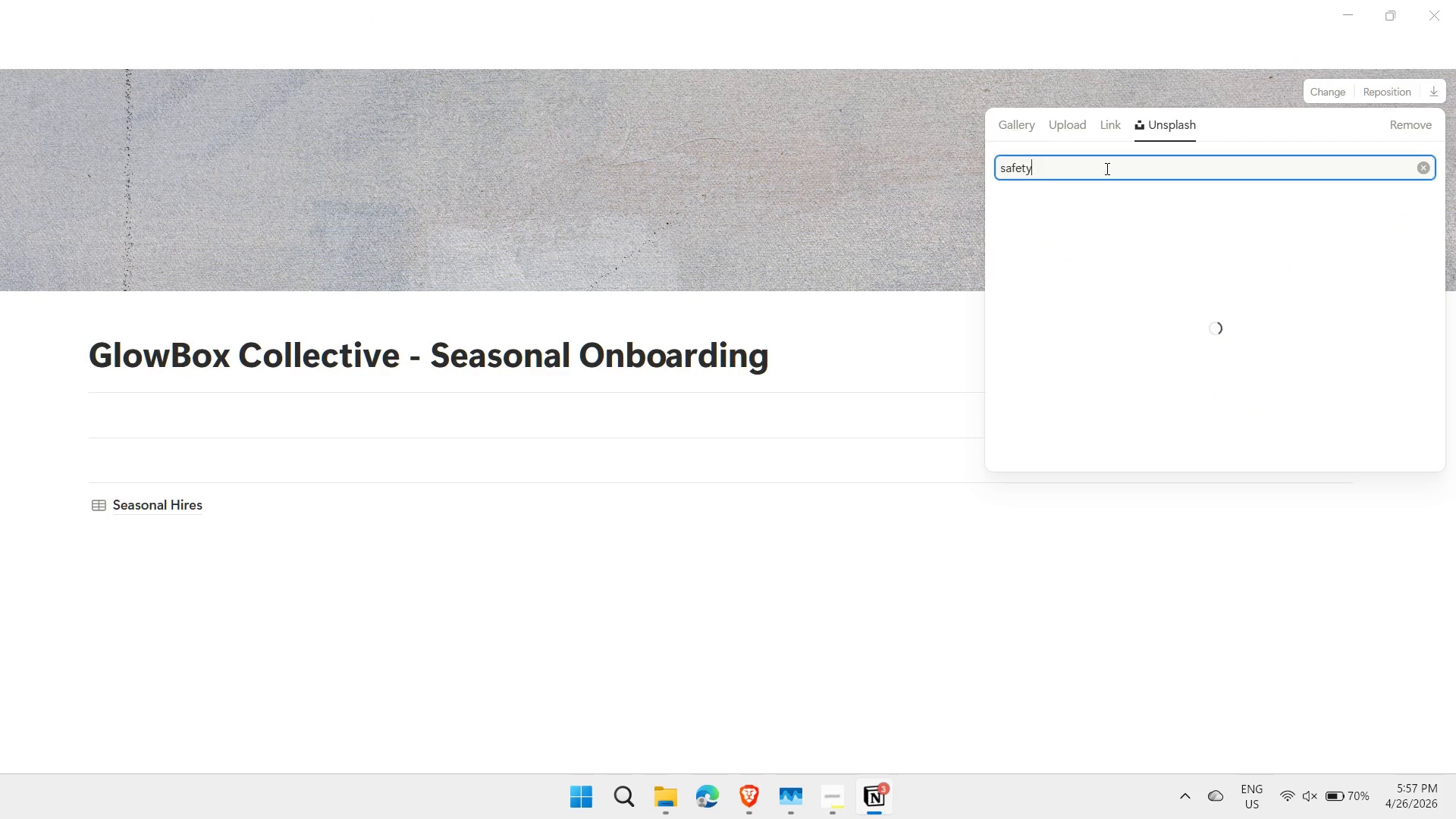 
wait(7.31)
 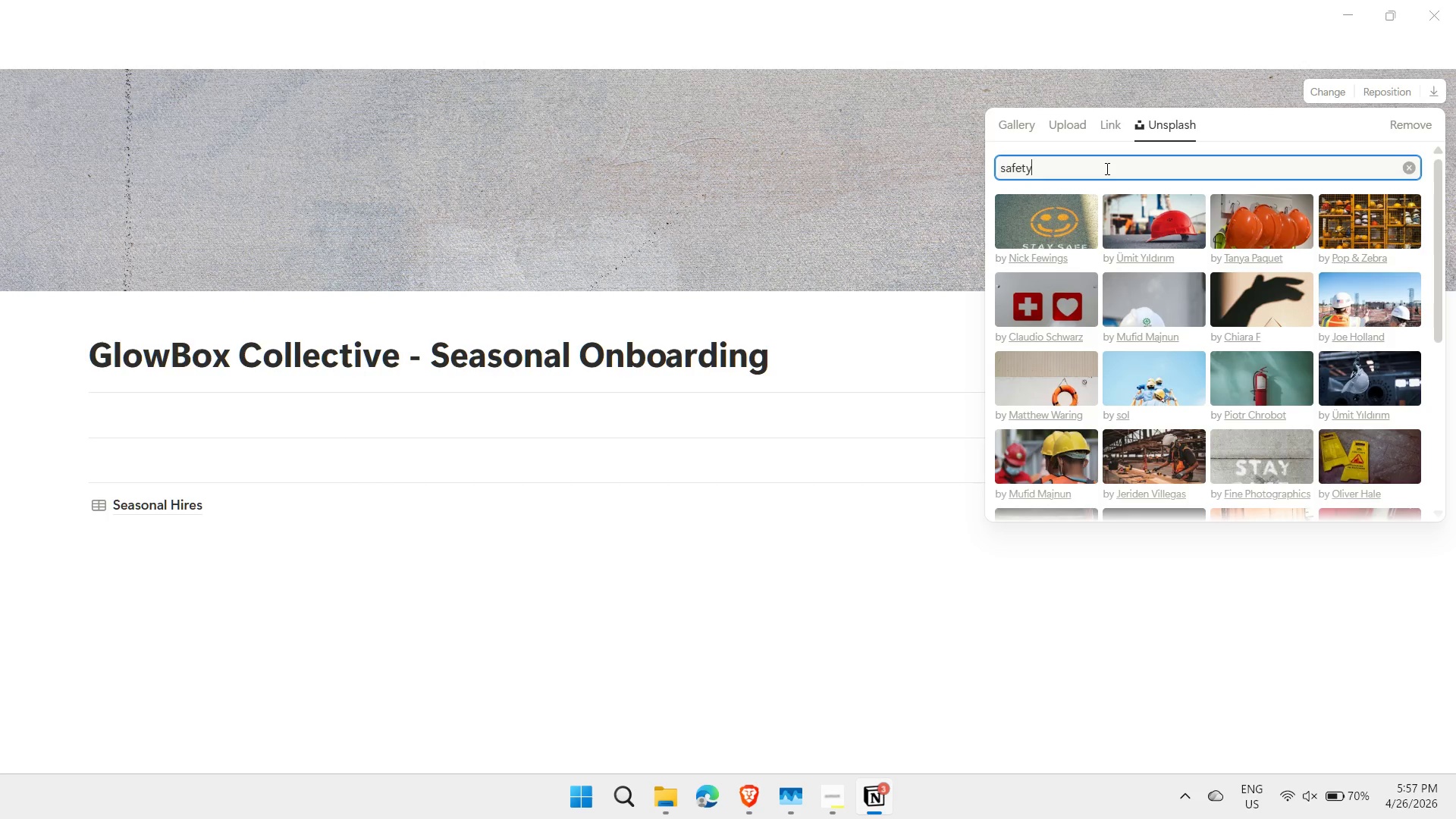 
left_click_drag(start_coordinate=[1441, 300], to_coordinate=[1437, 293])
 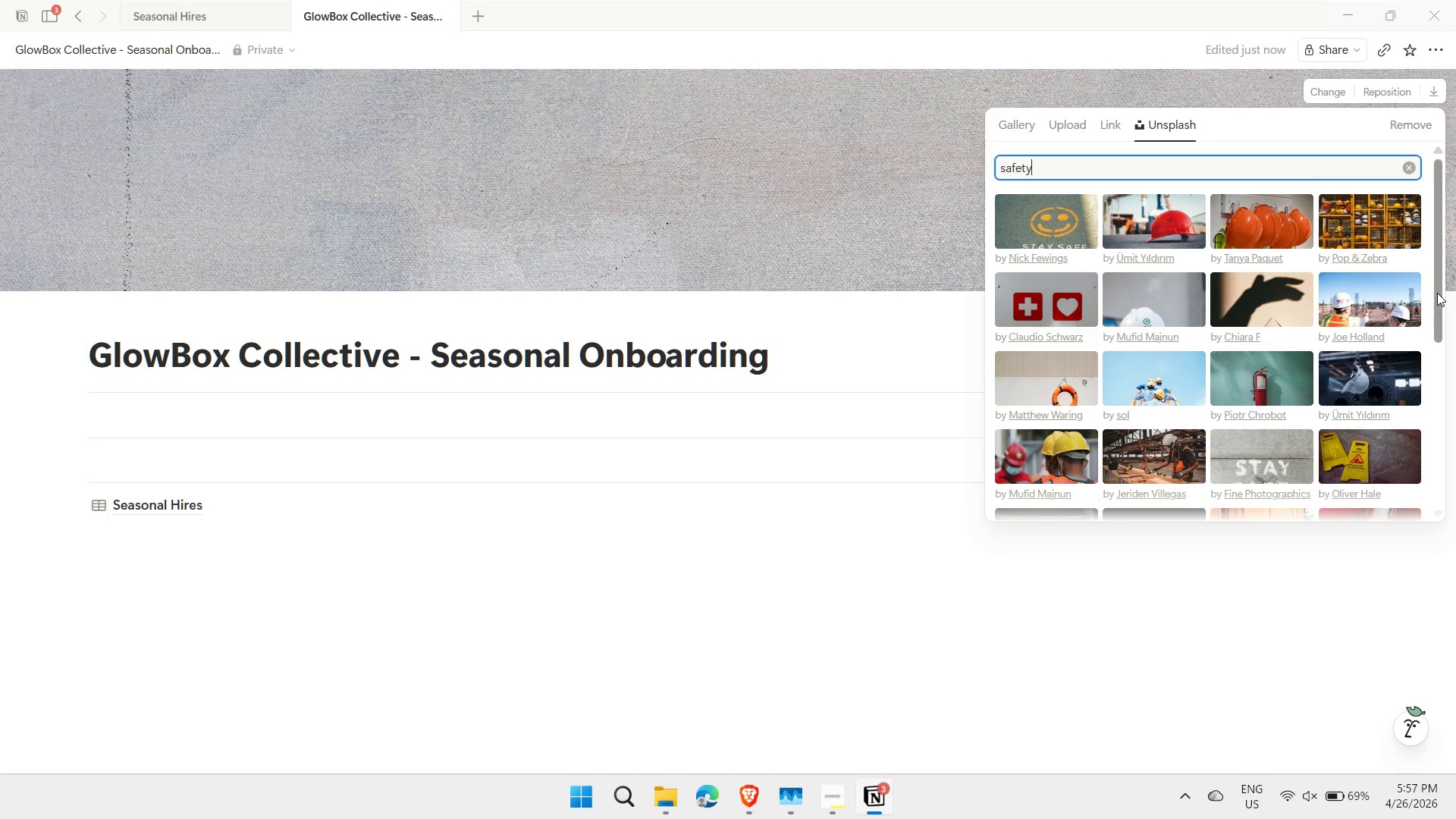 
wait(5.19)
 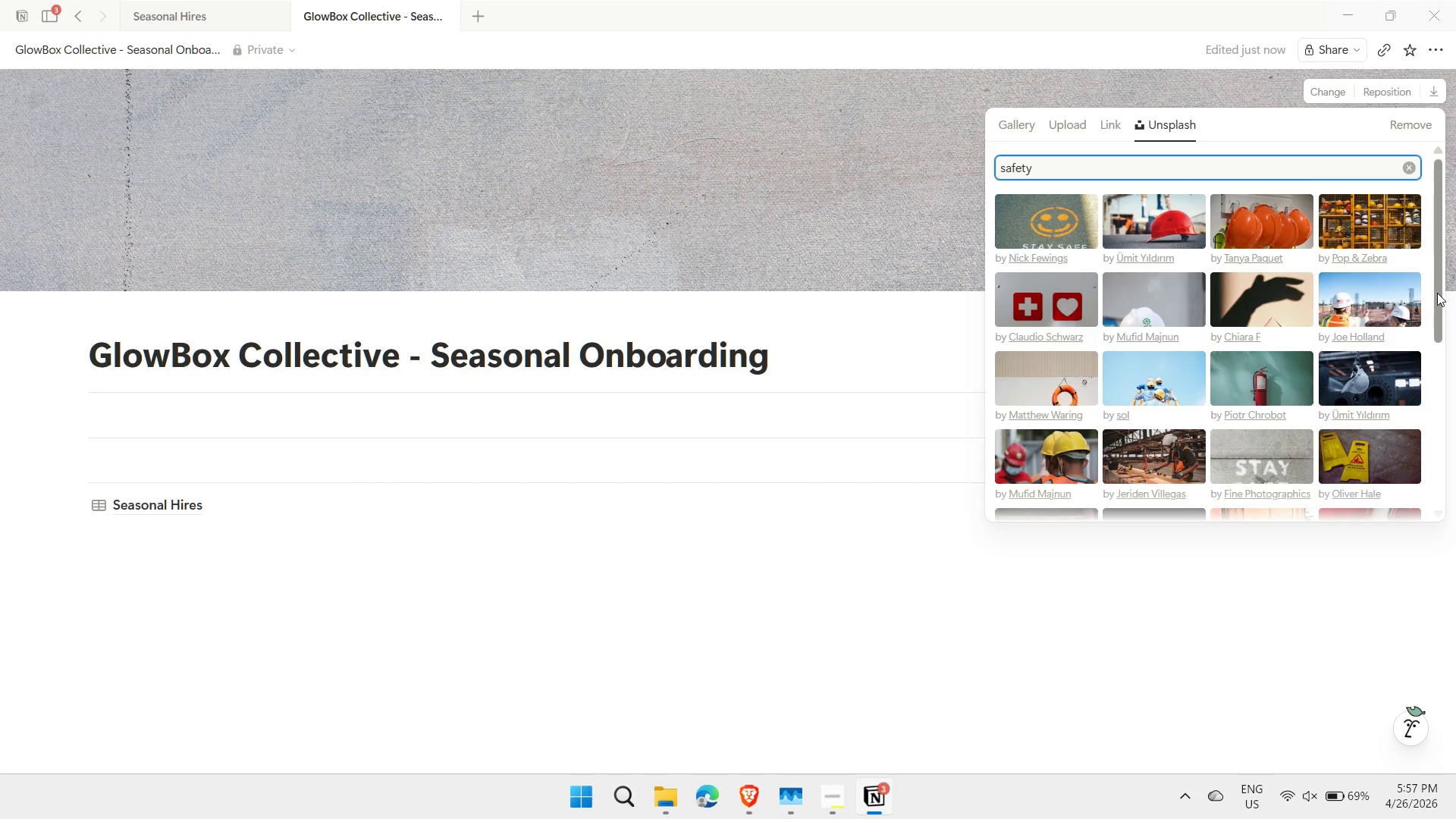 
left_click([1366, 380])
 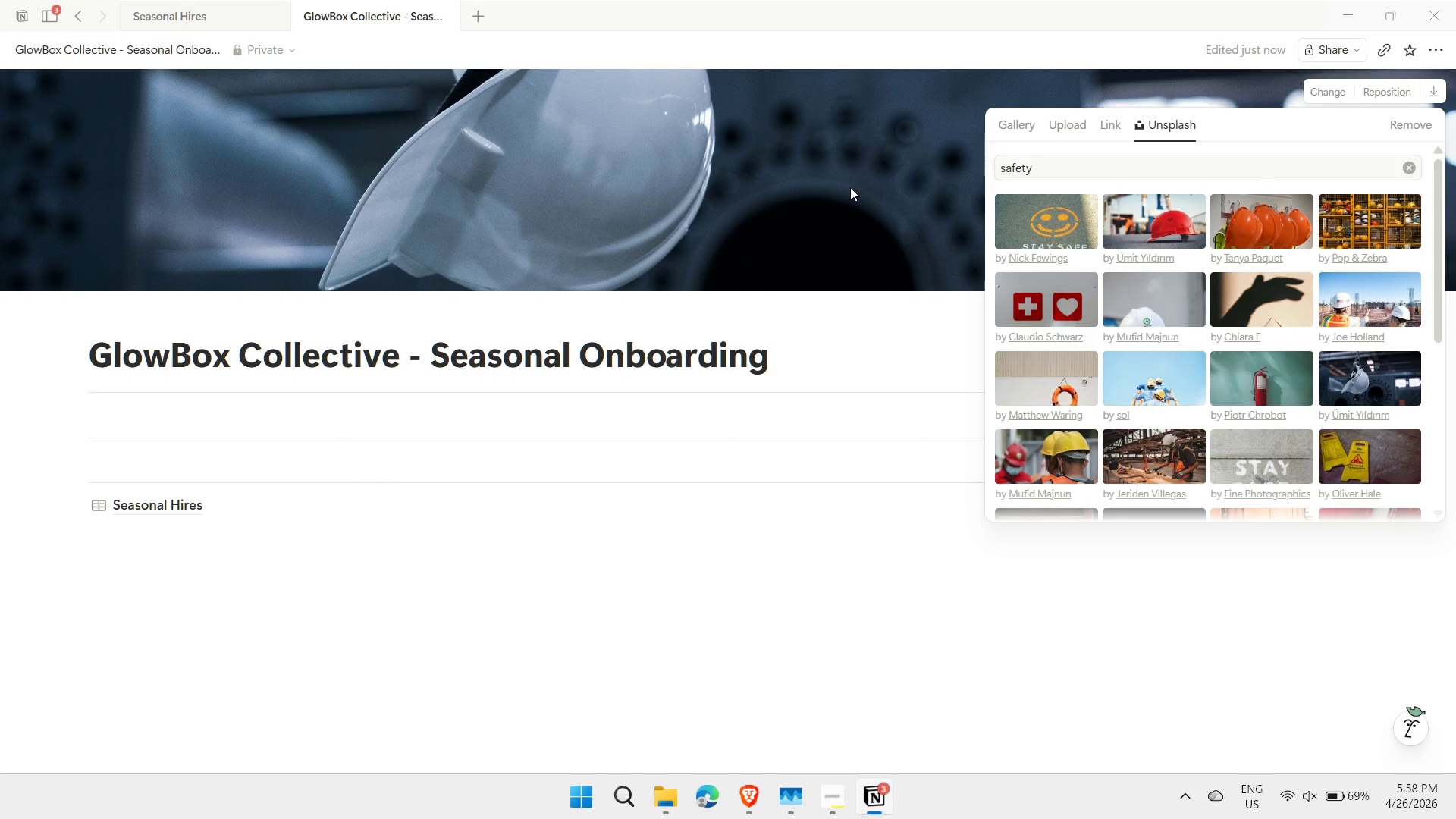 
wait(6.91)
 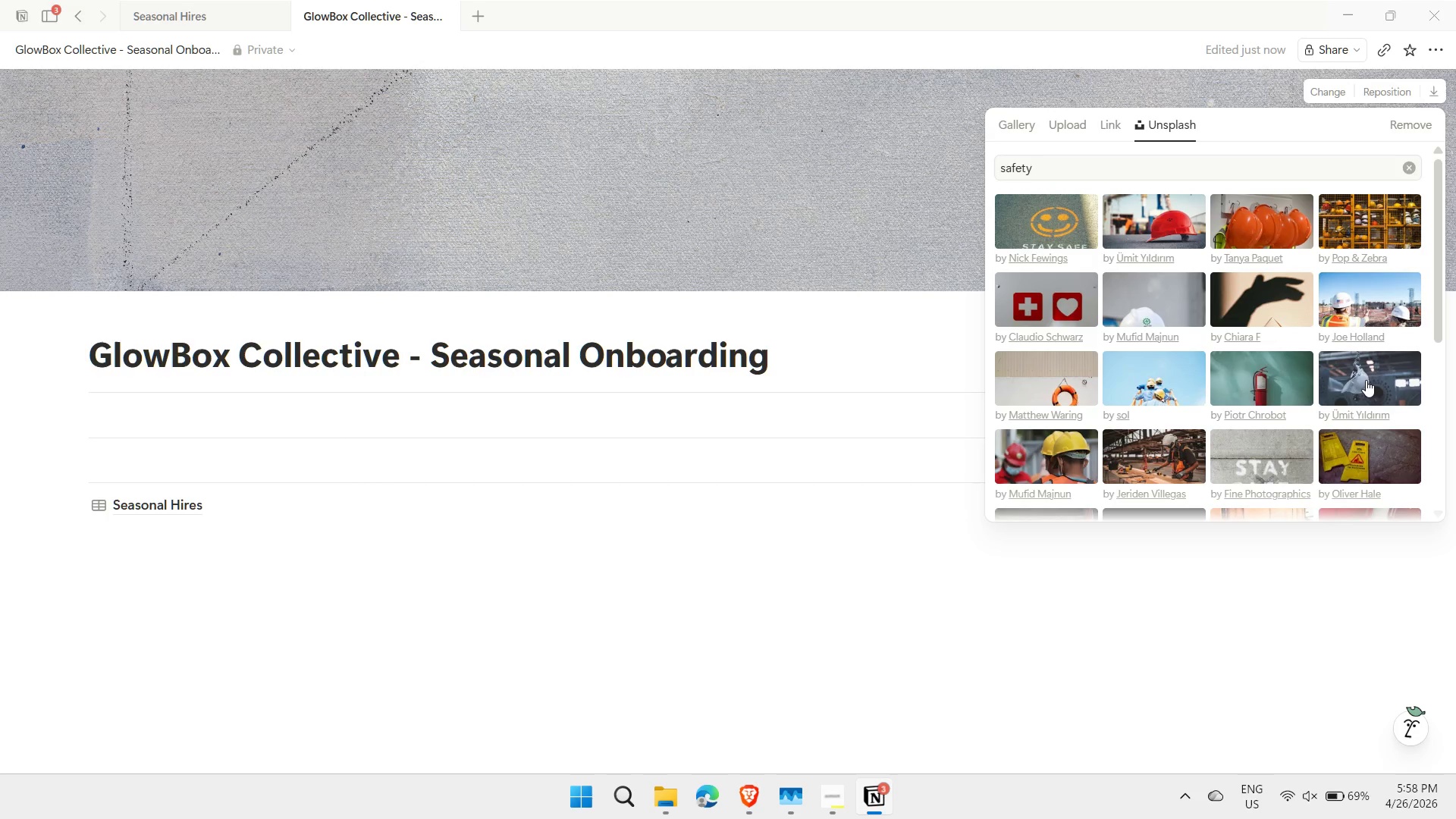 
left_click([1164, 231])
 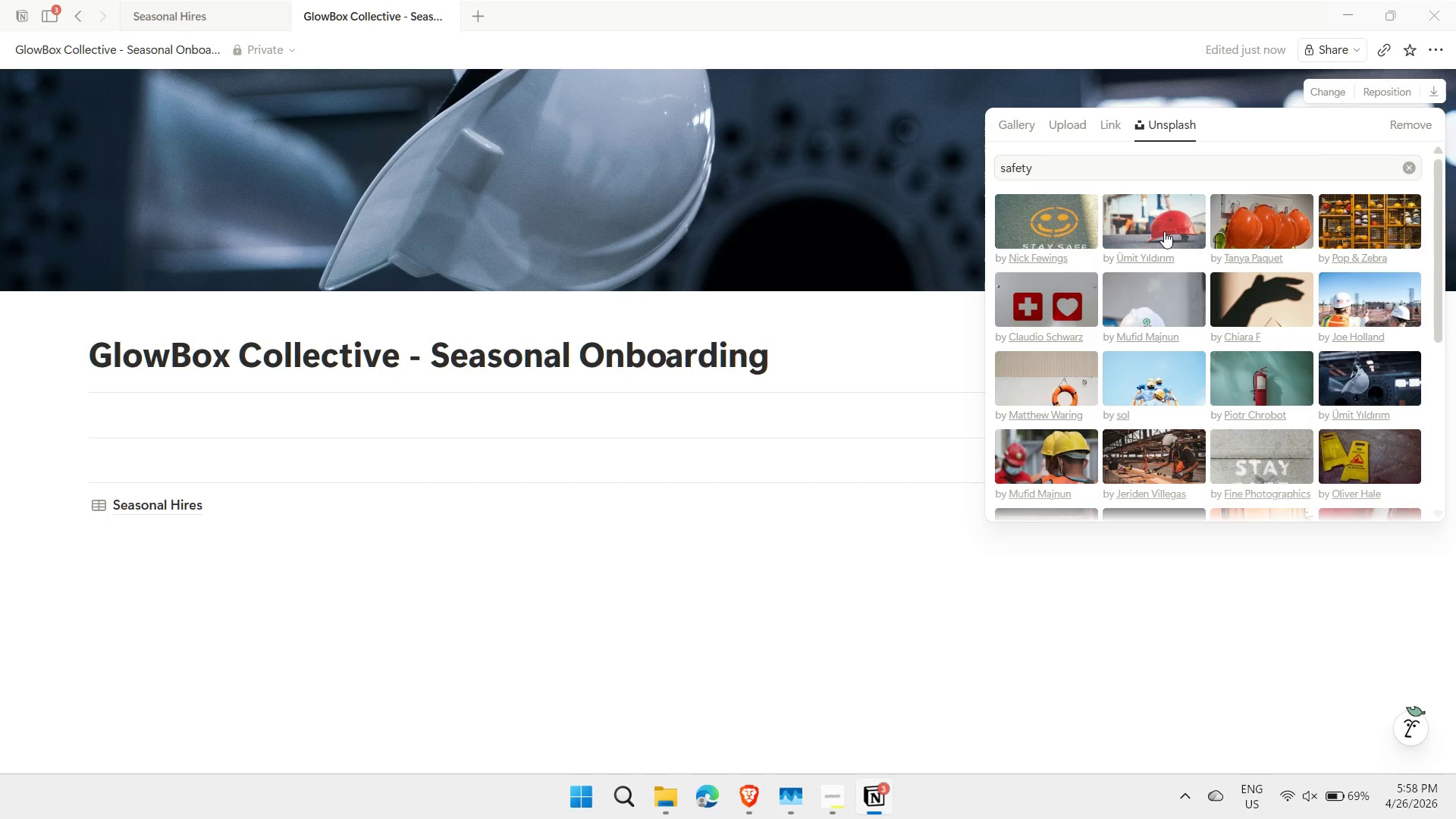 
wait(7.19)
 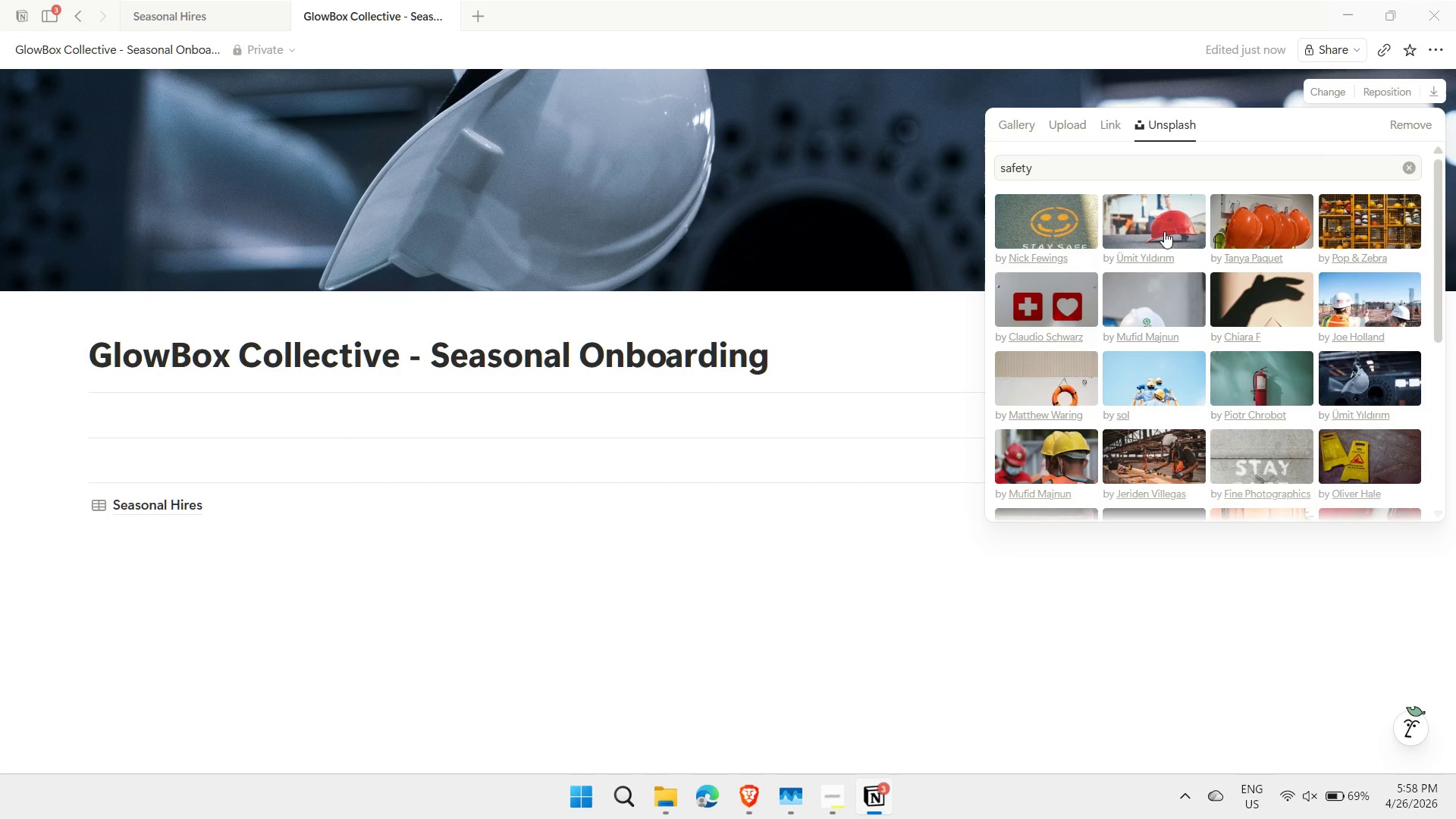 
double_click([1164, 231])
 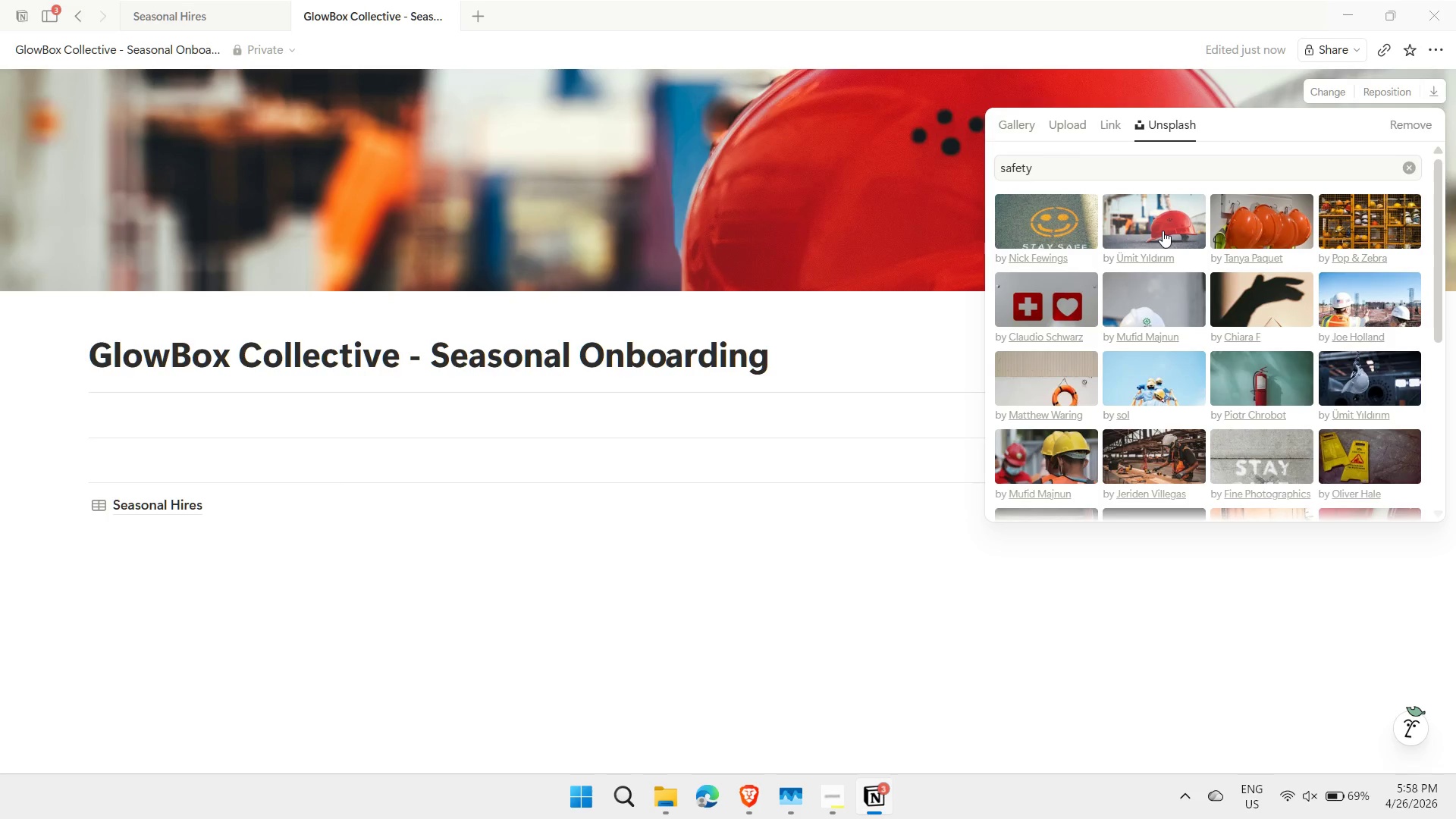 
left_click([1246, 212])
 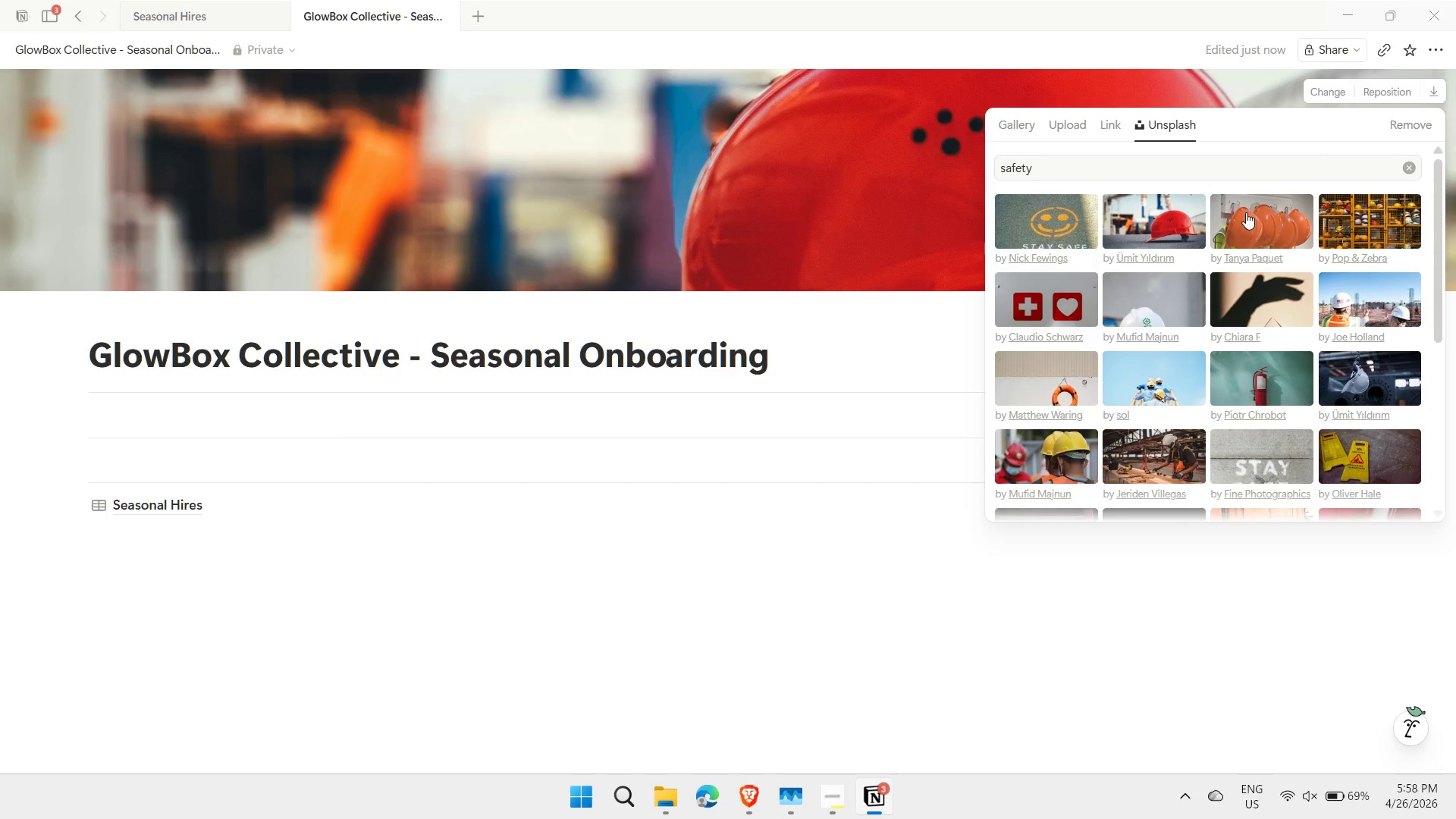 
wait(9.66)
 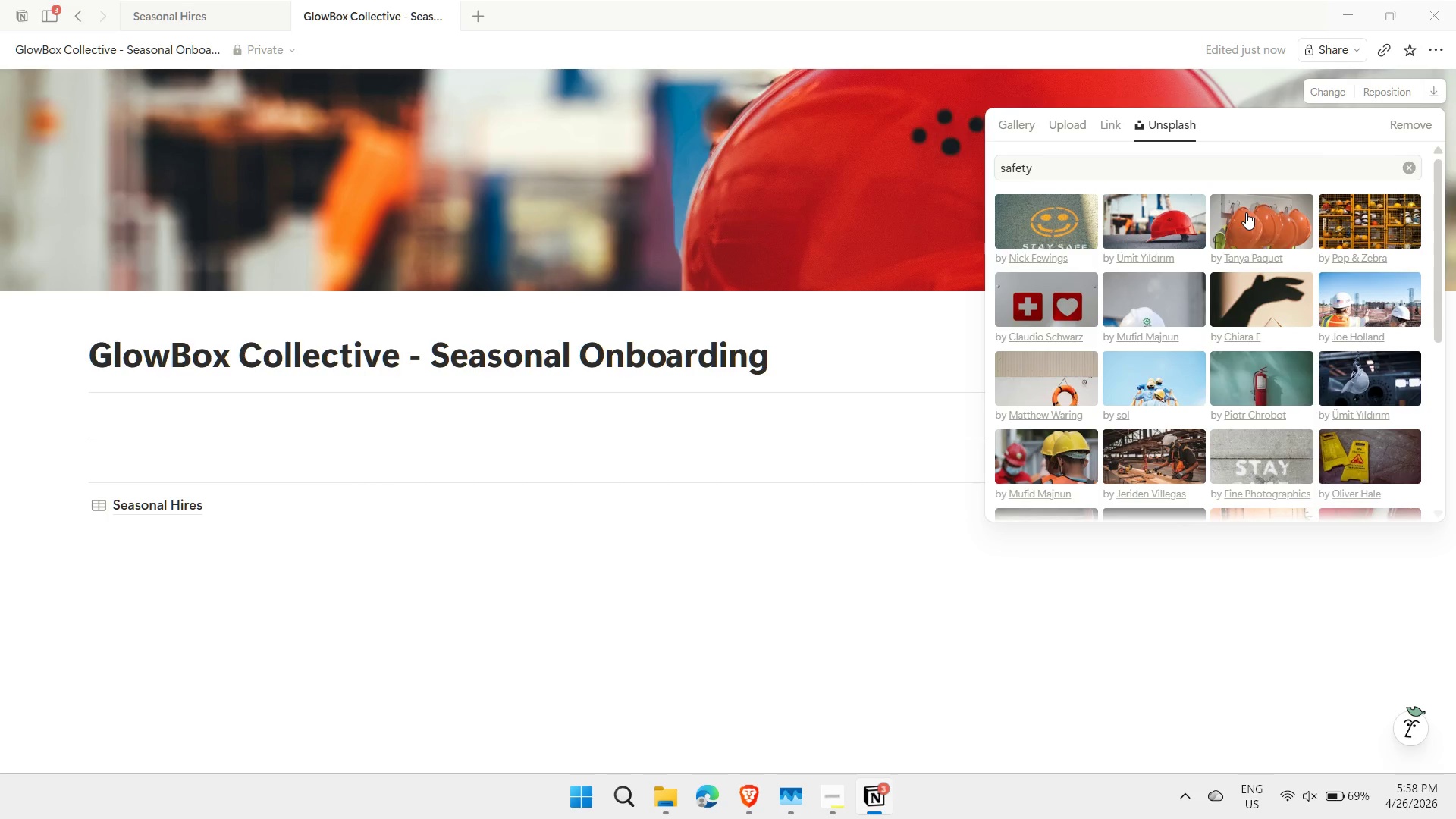 
left_click([1241, 213])
 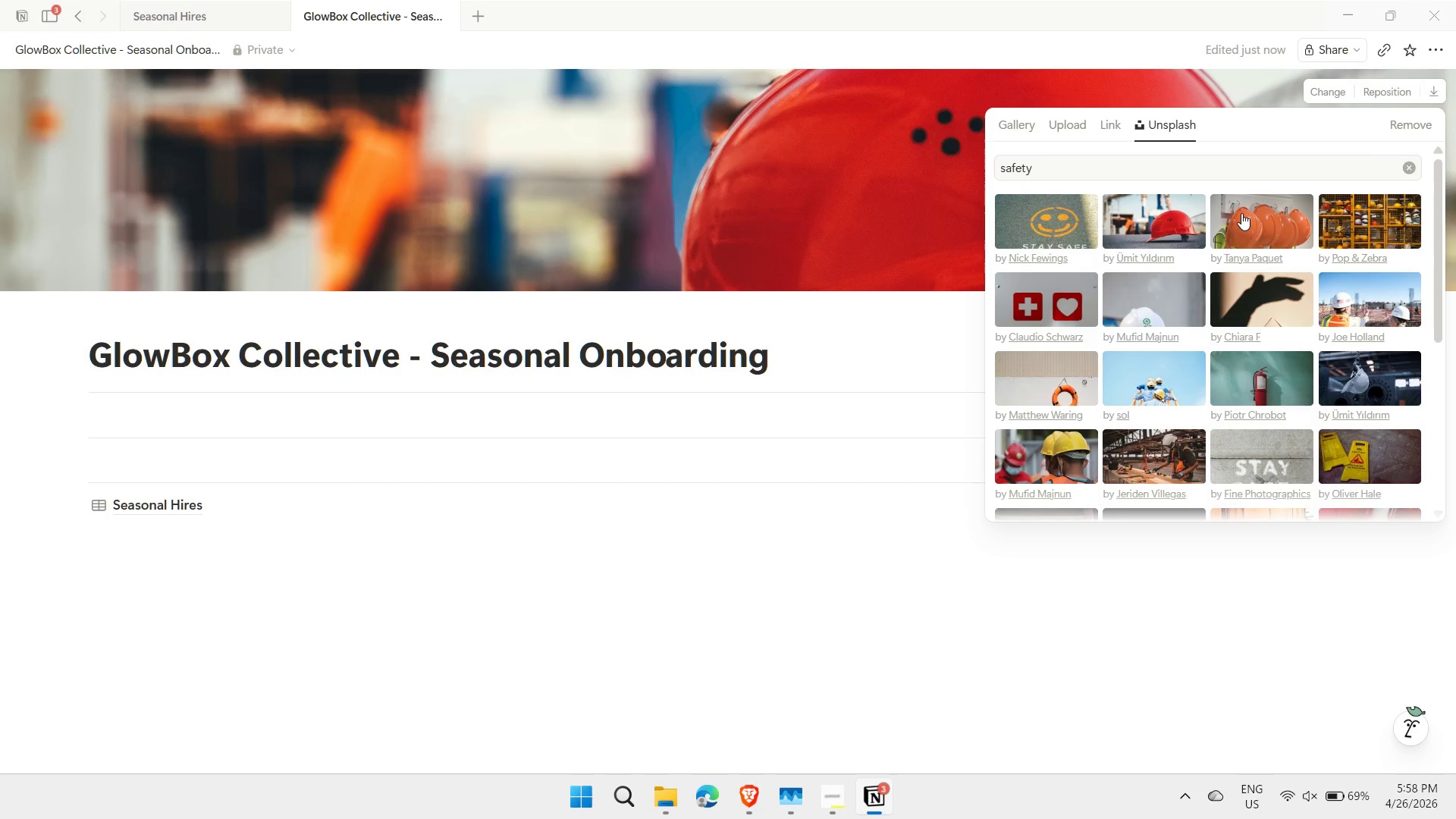 
wait(7.41)
 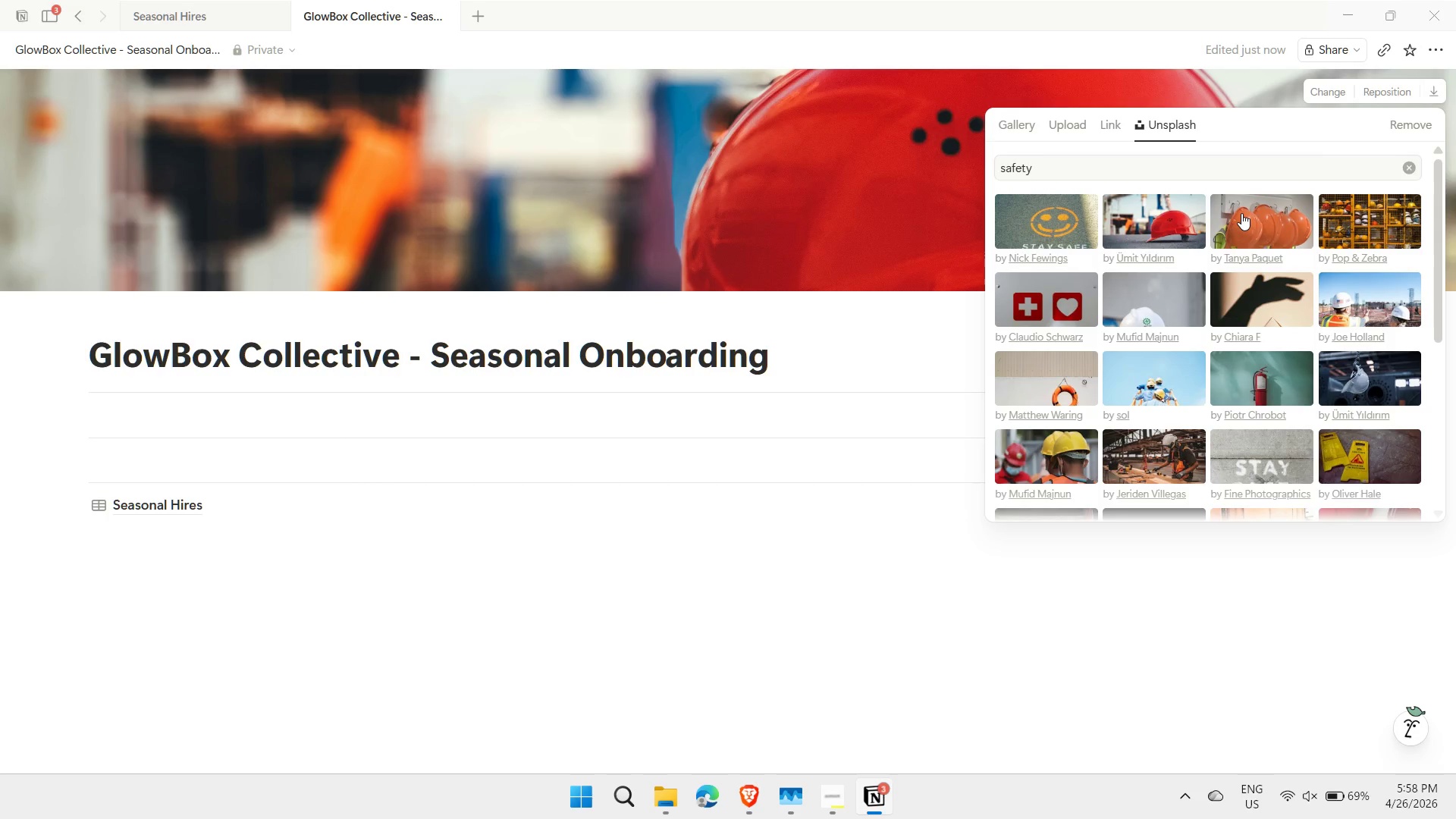 
left_click([1241, 213])
 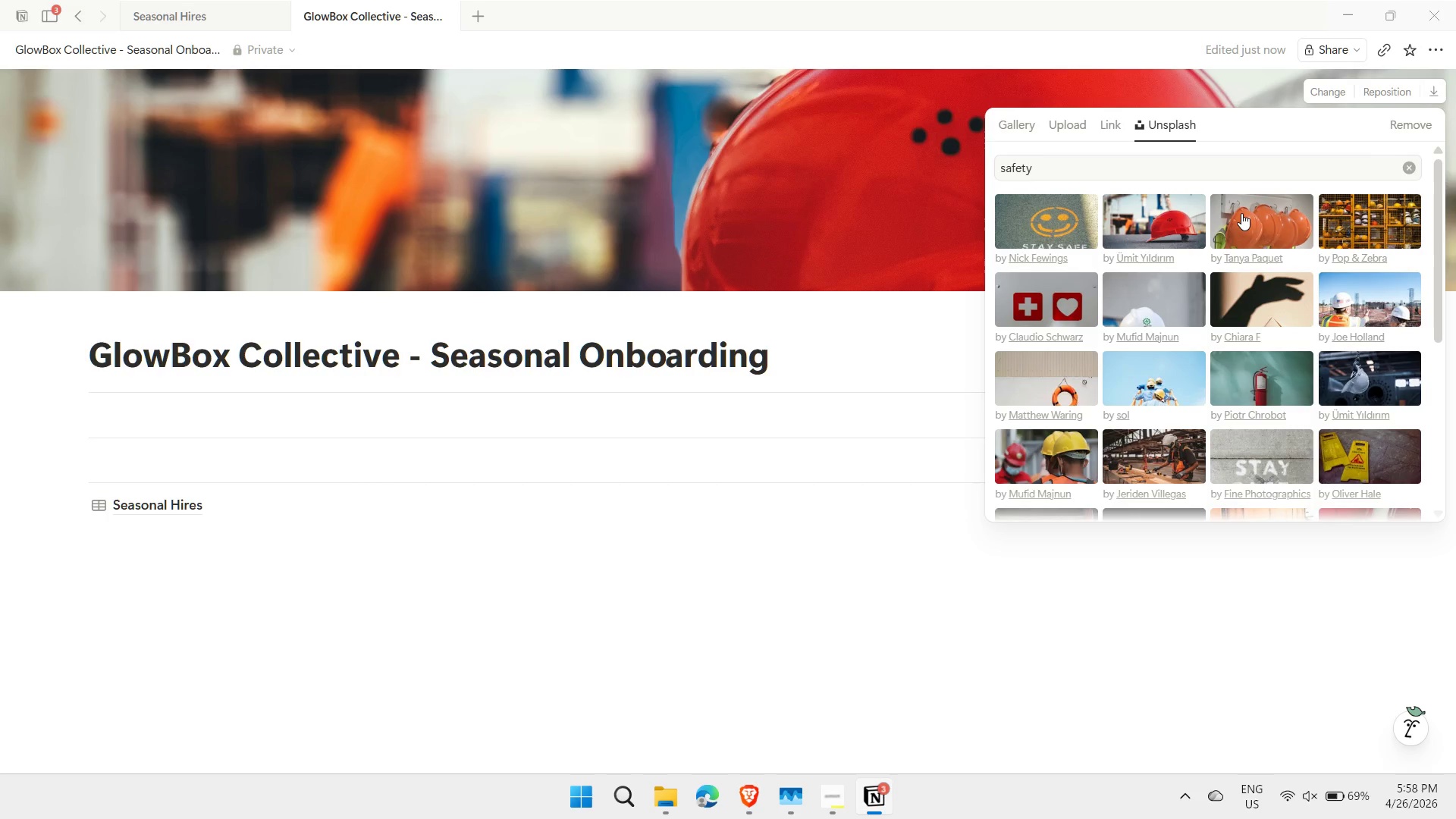 
left_click([1260, 240])
 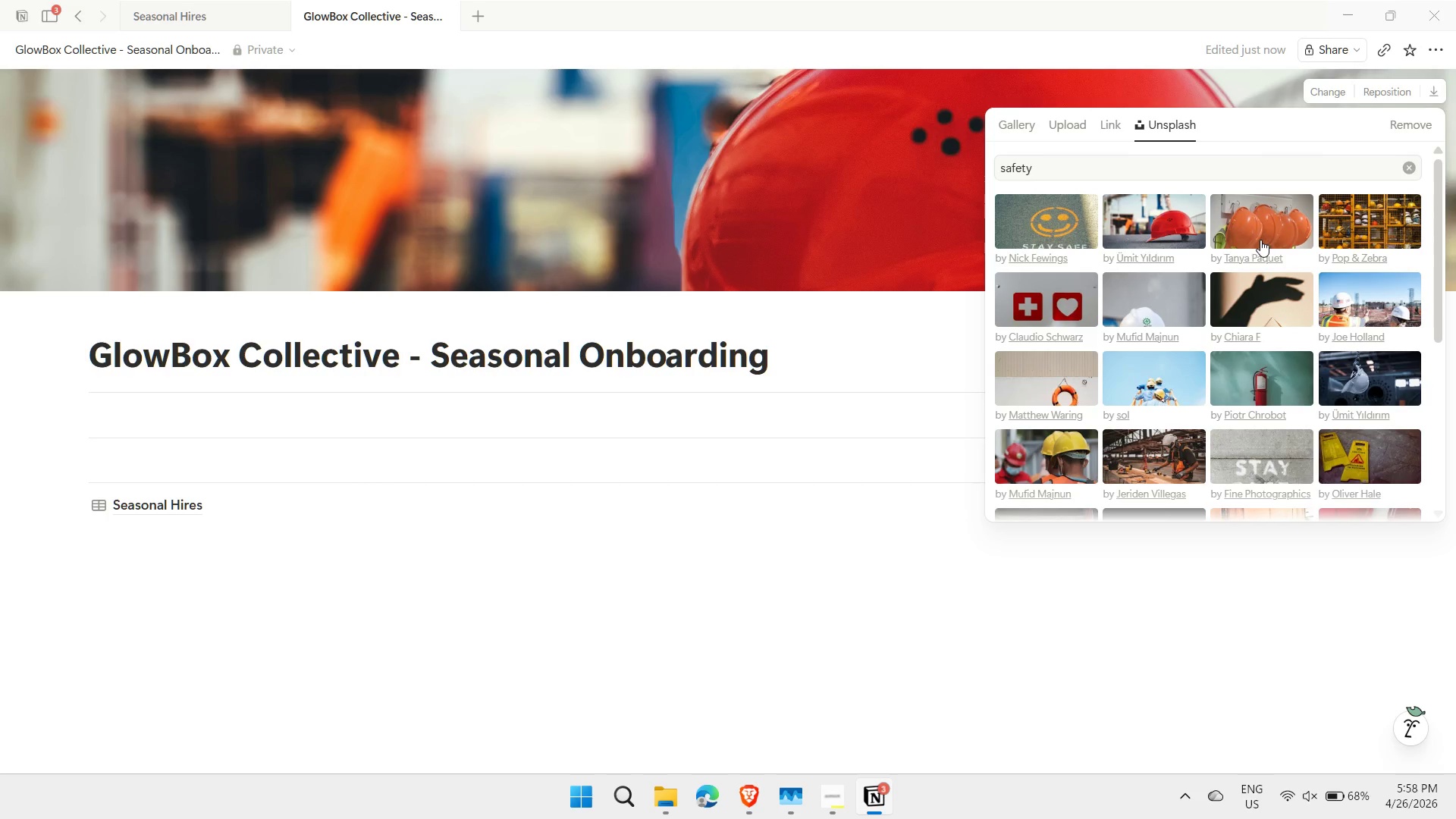 
left_click([1254, 228])
 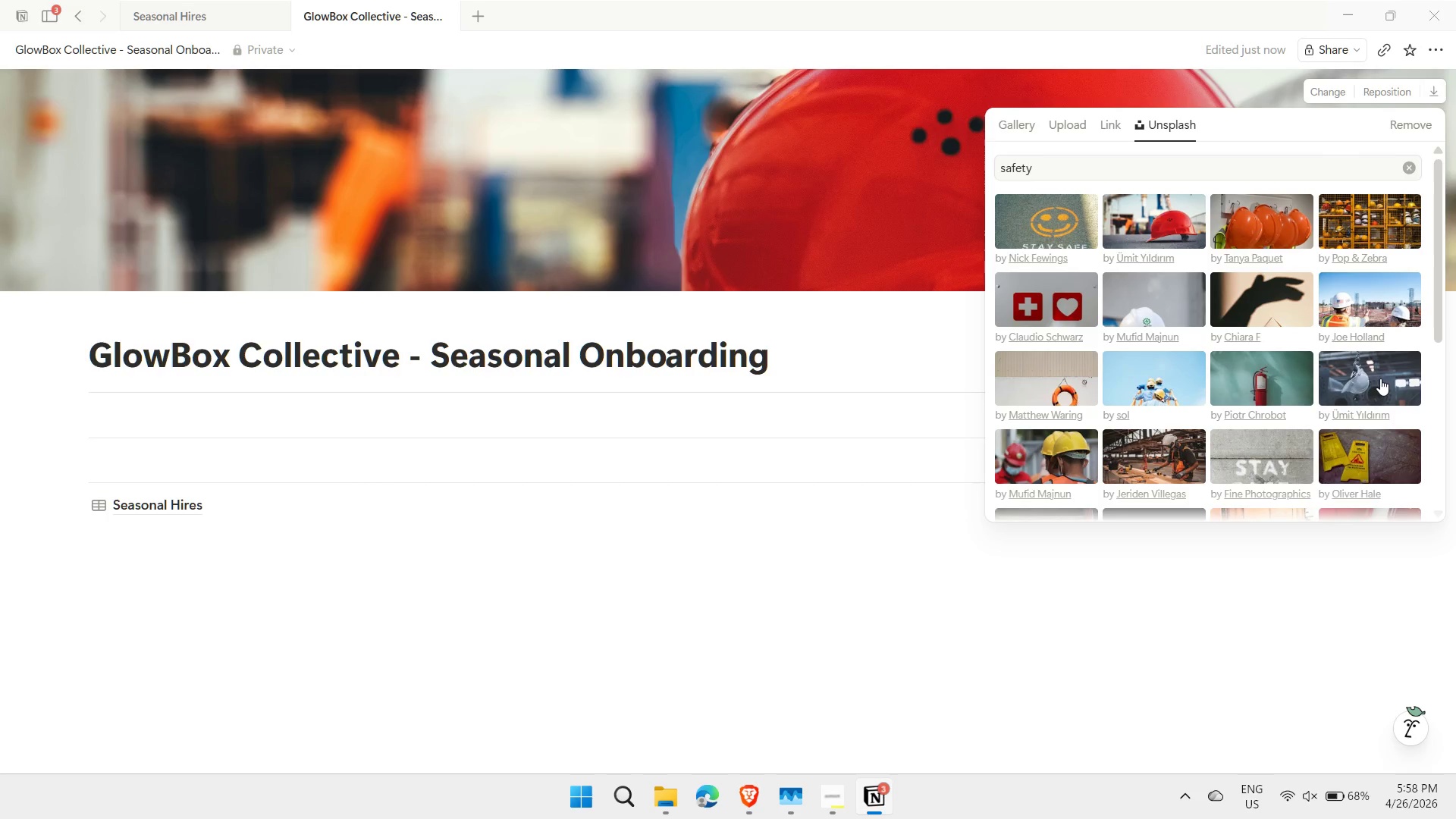 
left_click([1379, 378])
 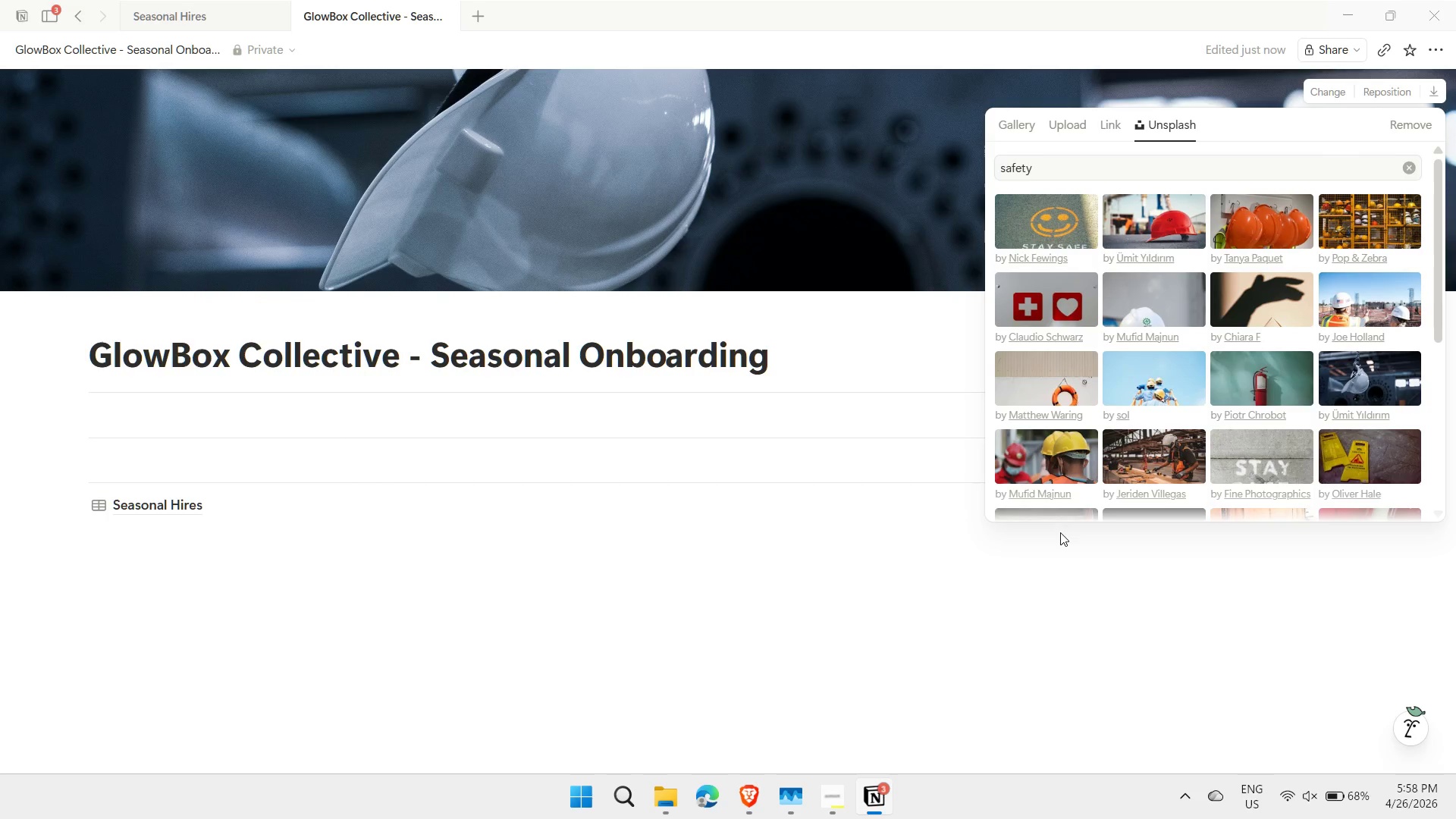 
left_click([926, 351])
 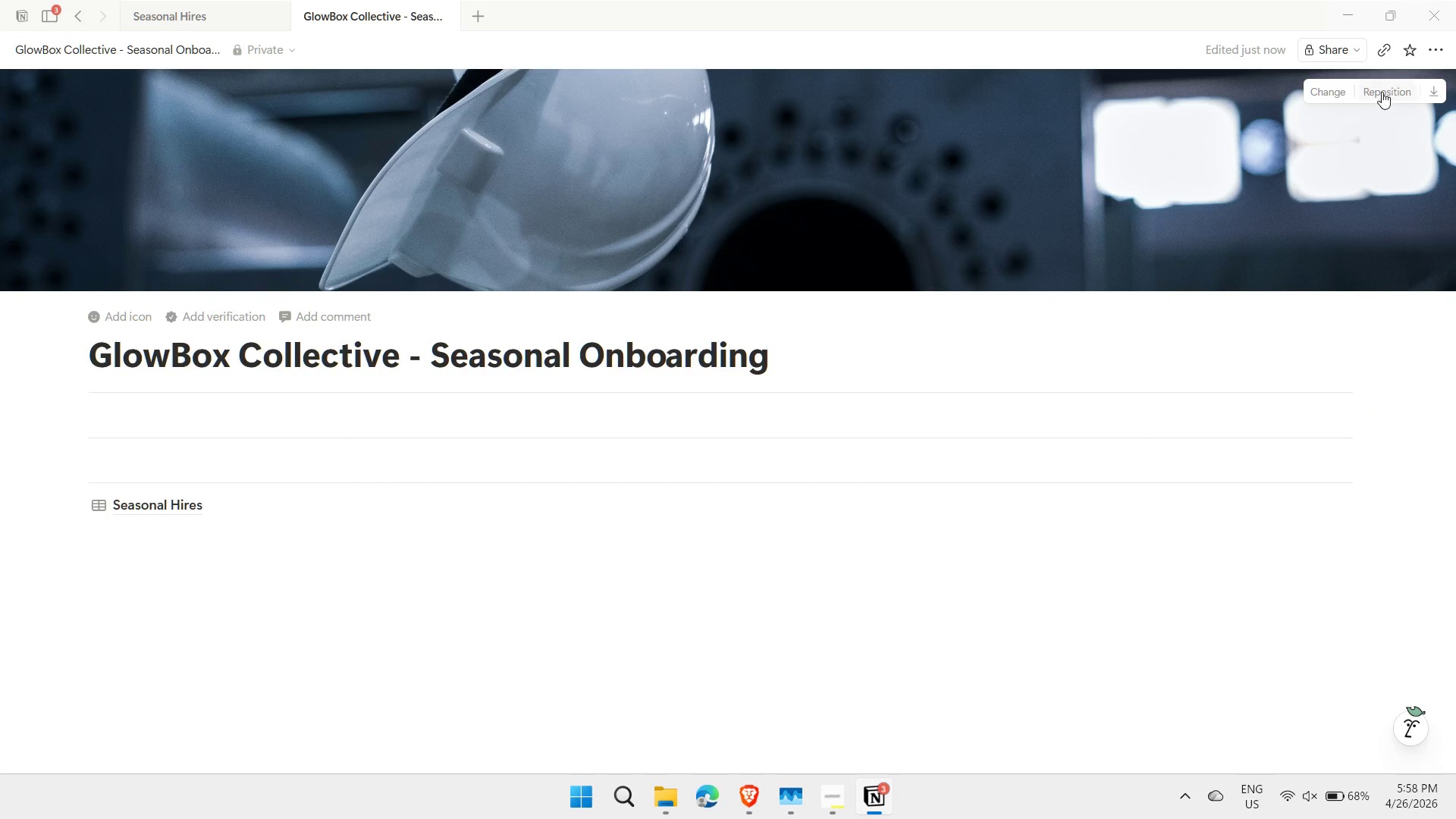 
left_click([1382, 92])
 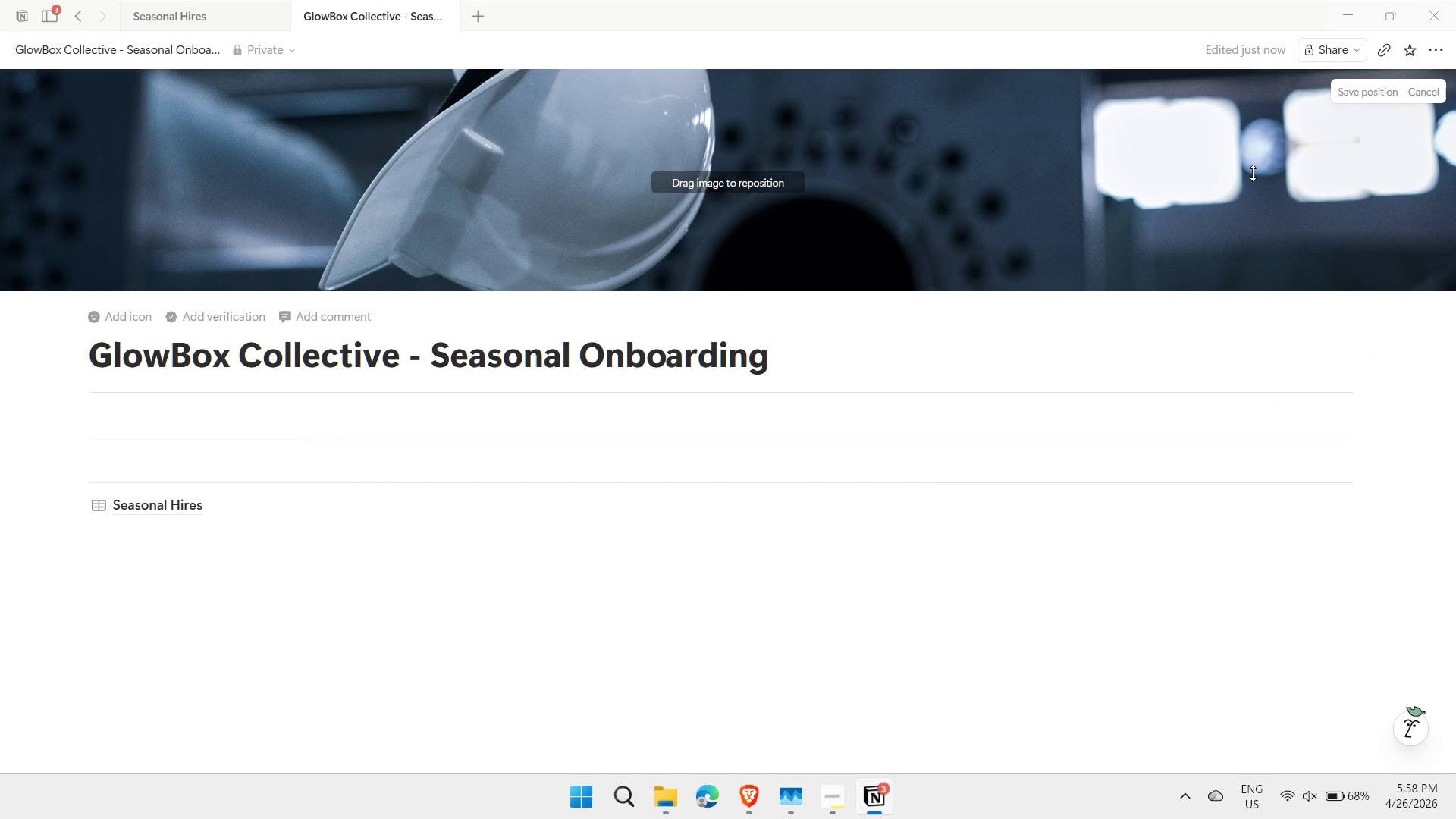 
left_click_drag(start_coordinate=[1253, 173], to_coordinate=[1246, 133])
 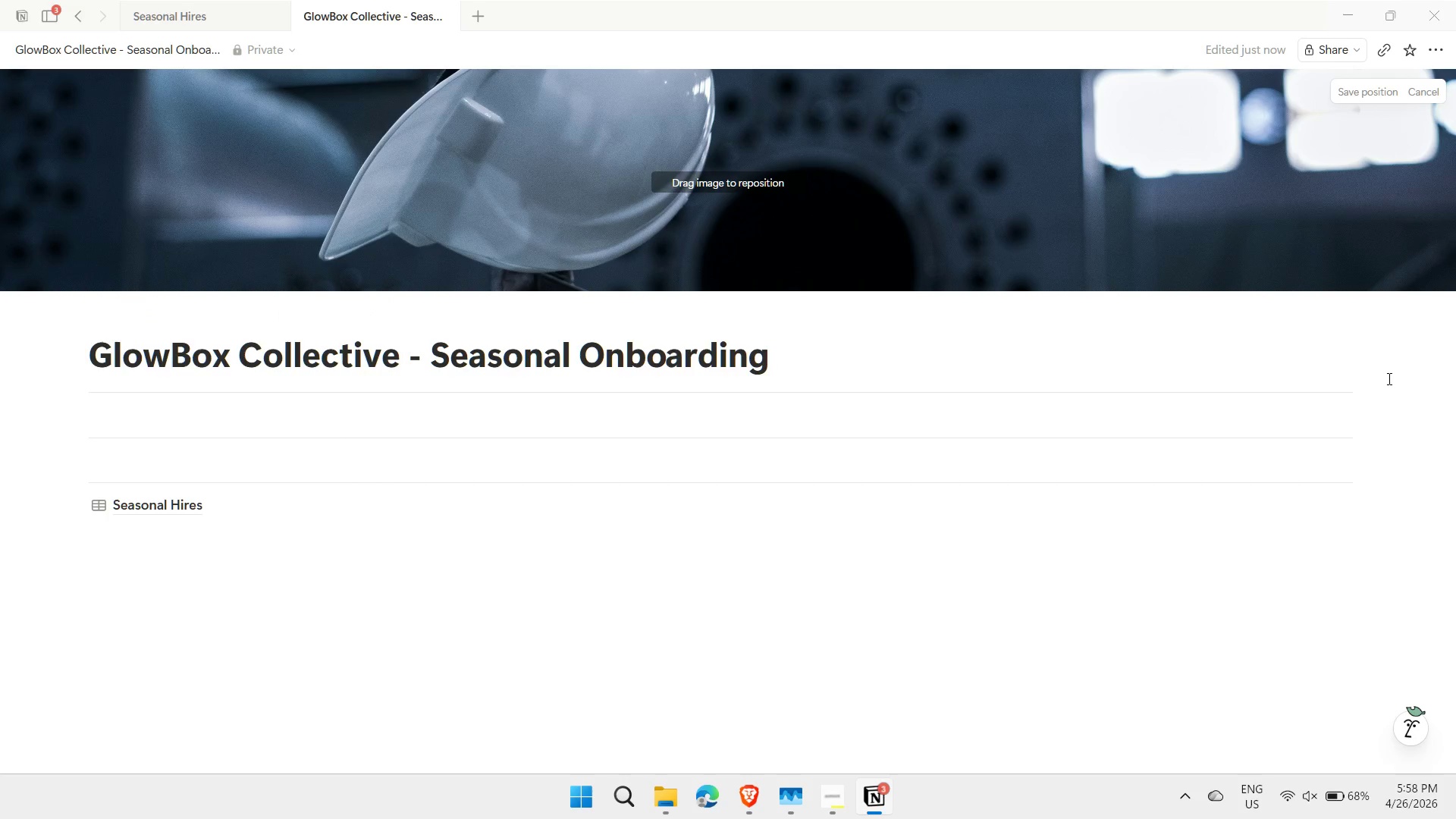 
left_click([1388, 378])
 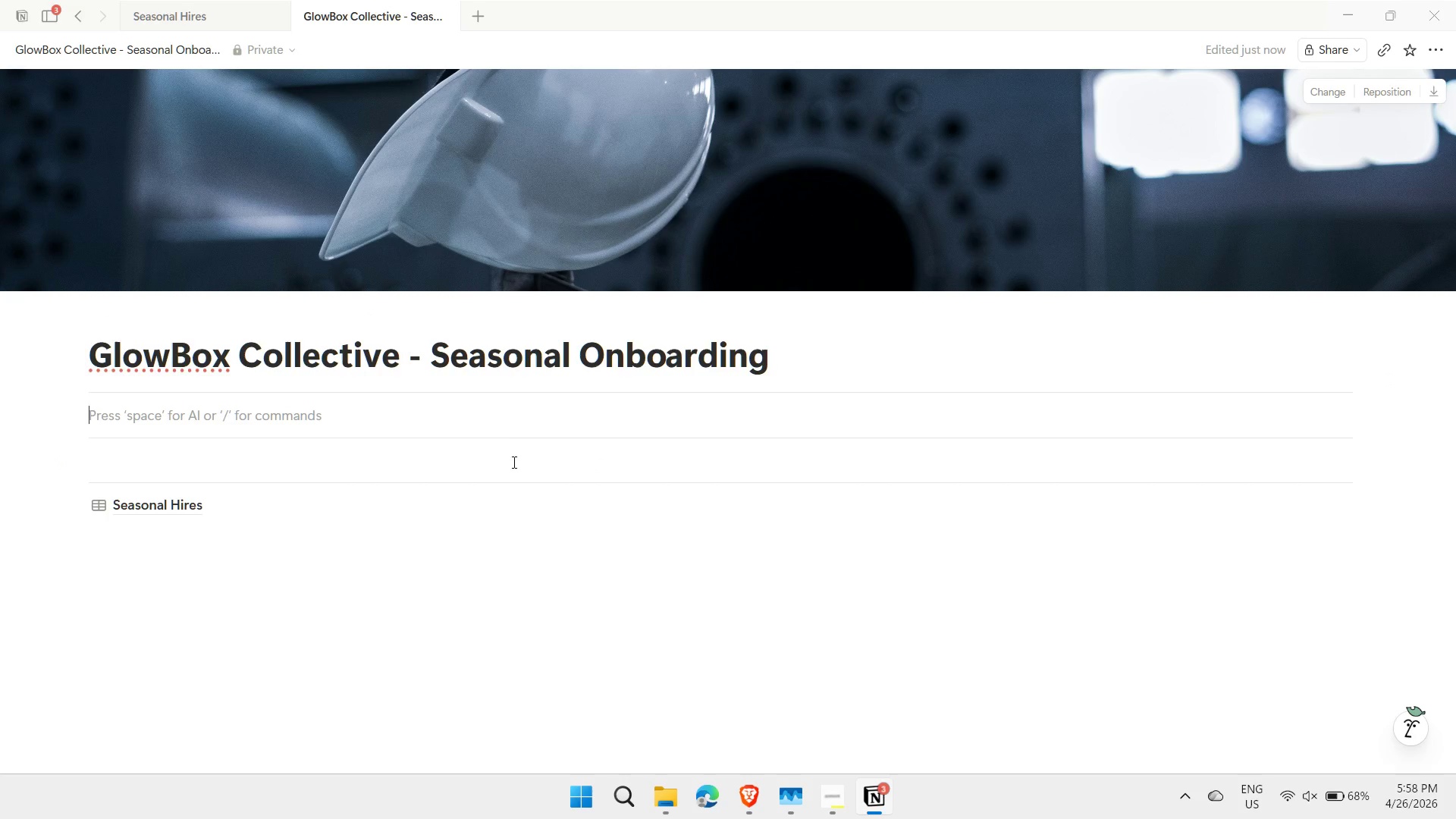 
key(Slash)
 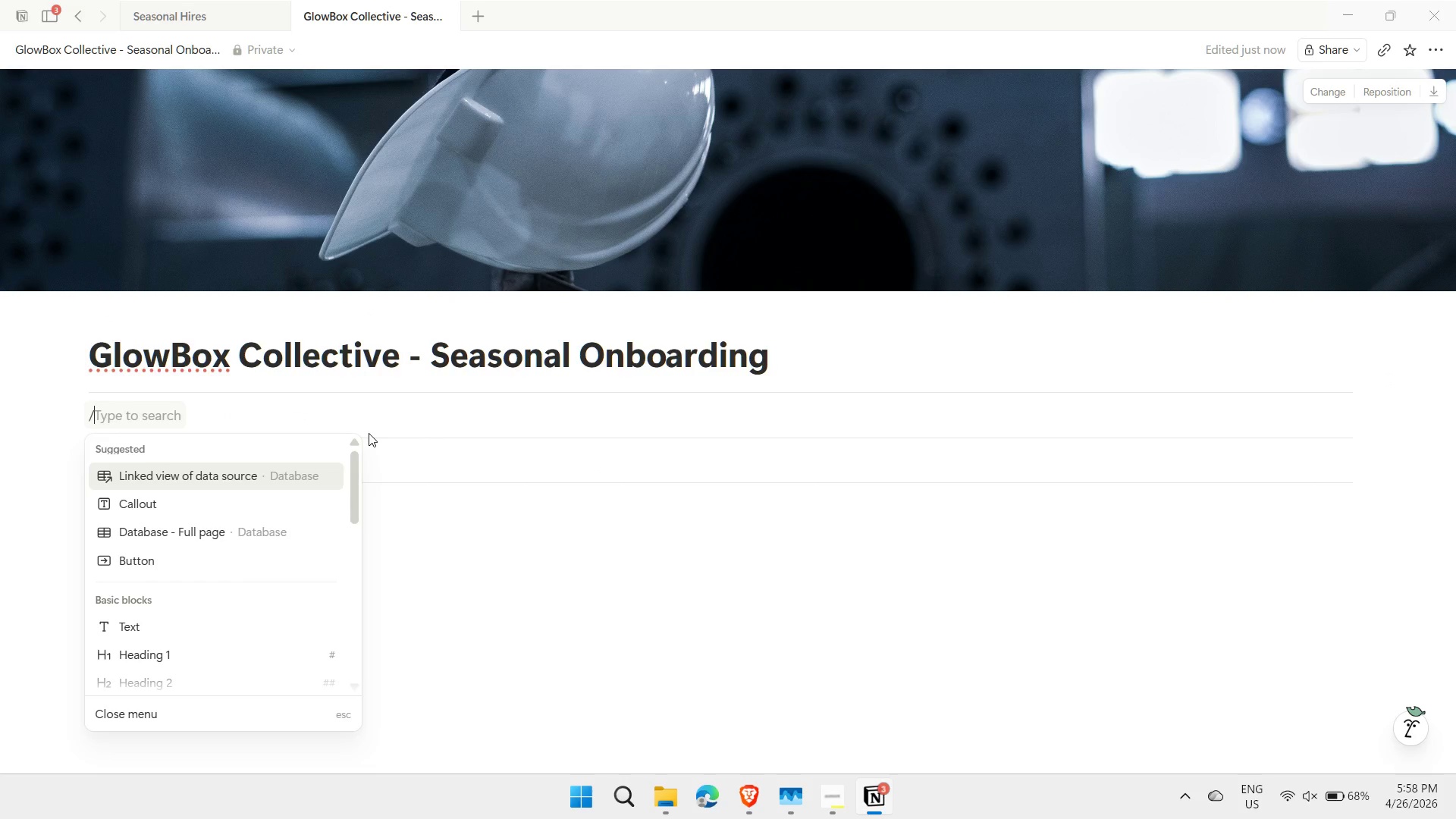 
key(ArrowDown)
 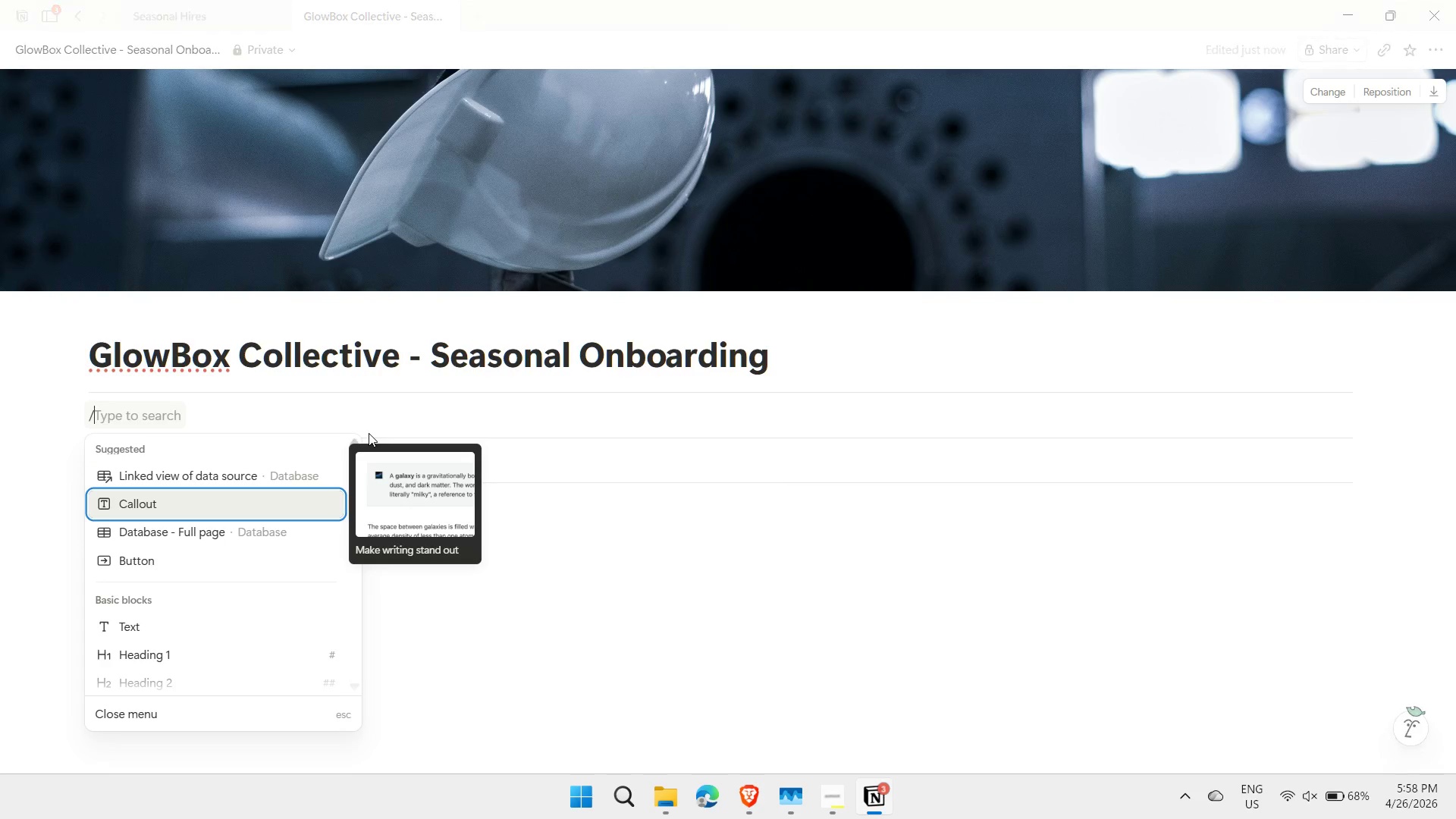 
key(Enter)
 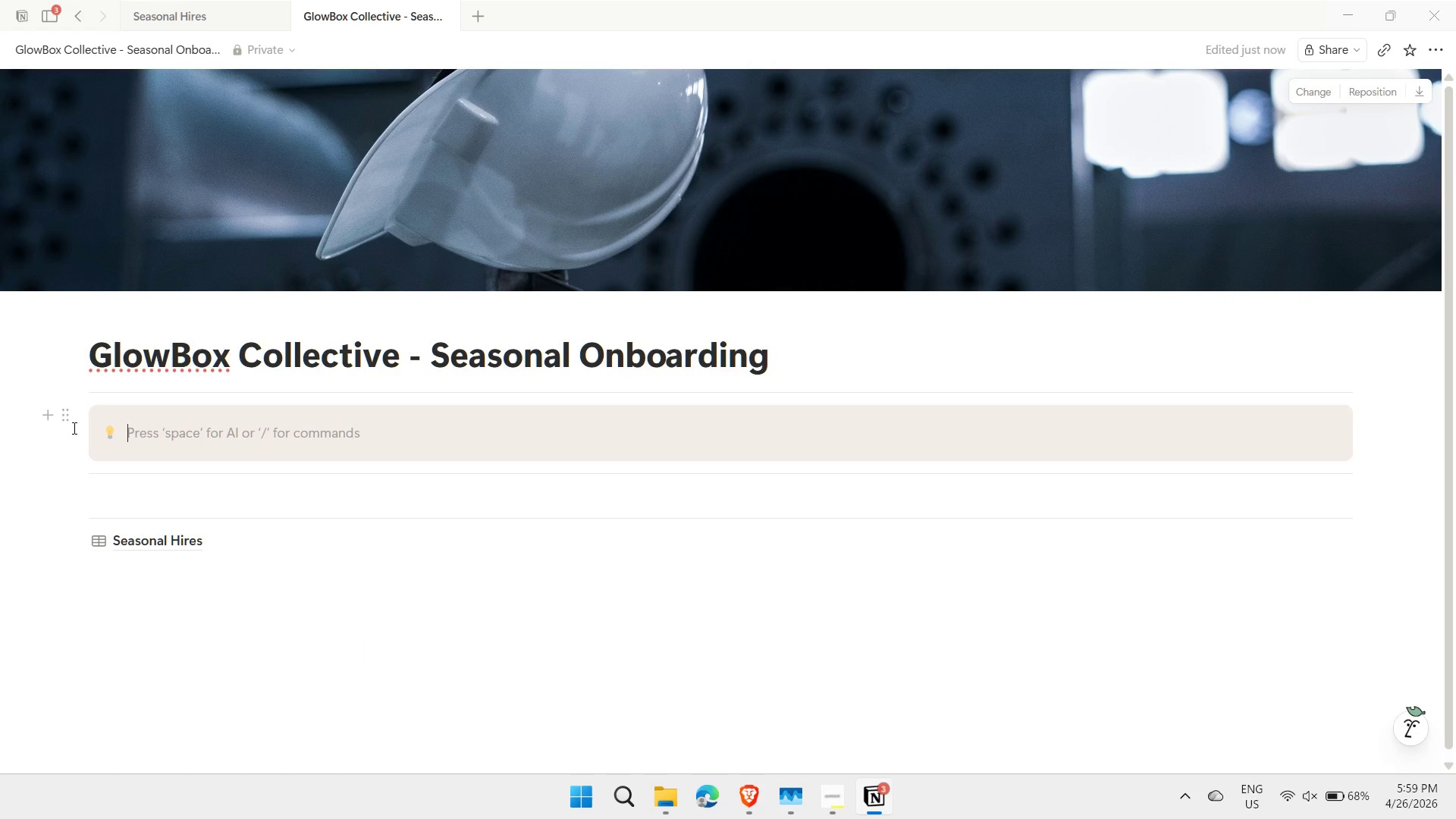 
left_click([65, 414])
 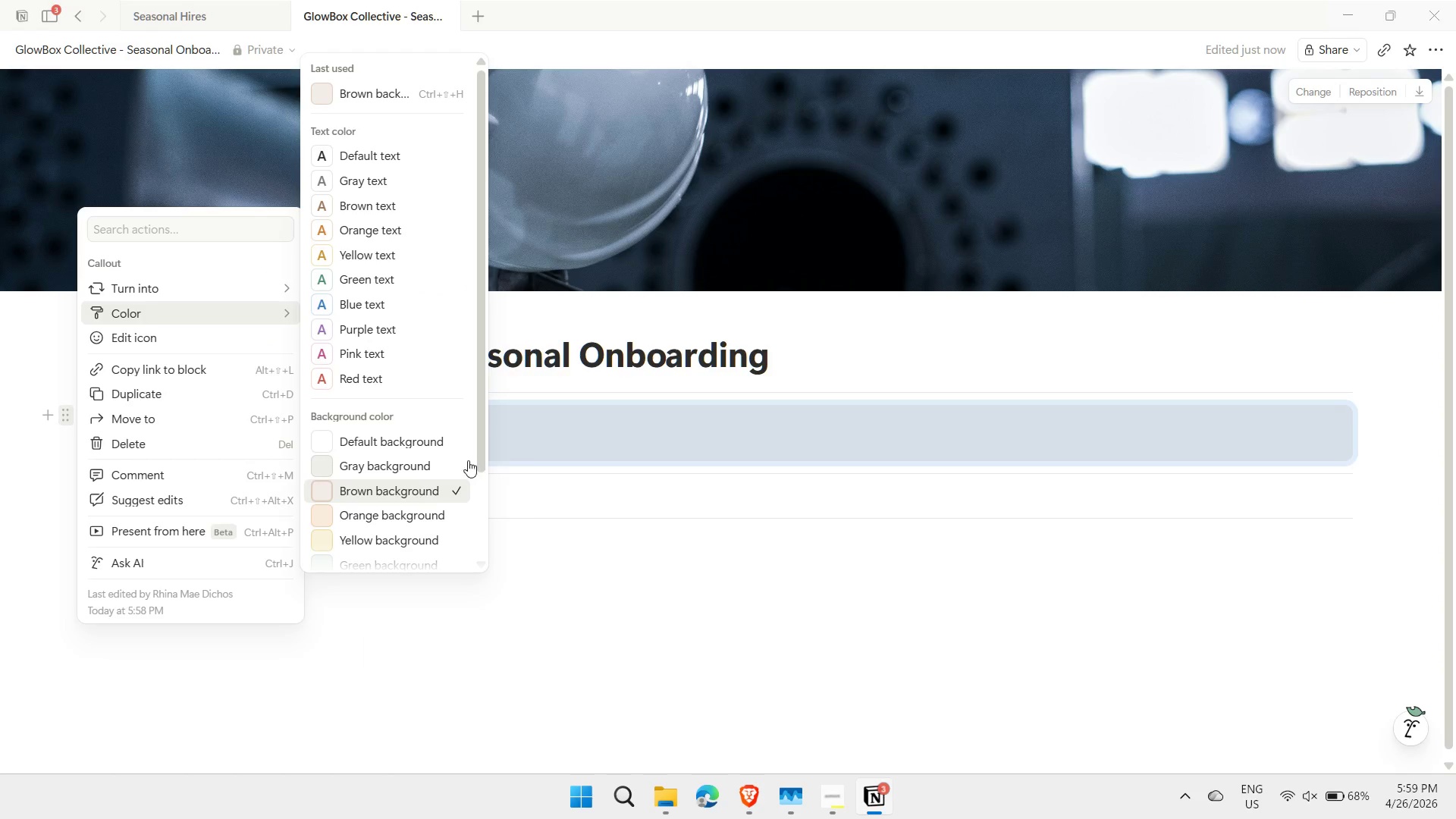 
left_click_drag(start_coordinate=[482, 435], to_coordinate=[472, 536])
 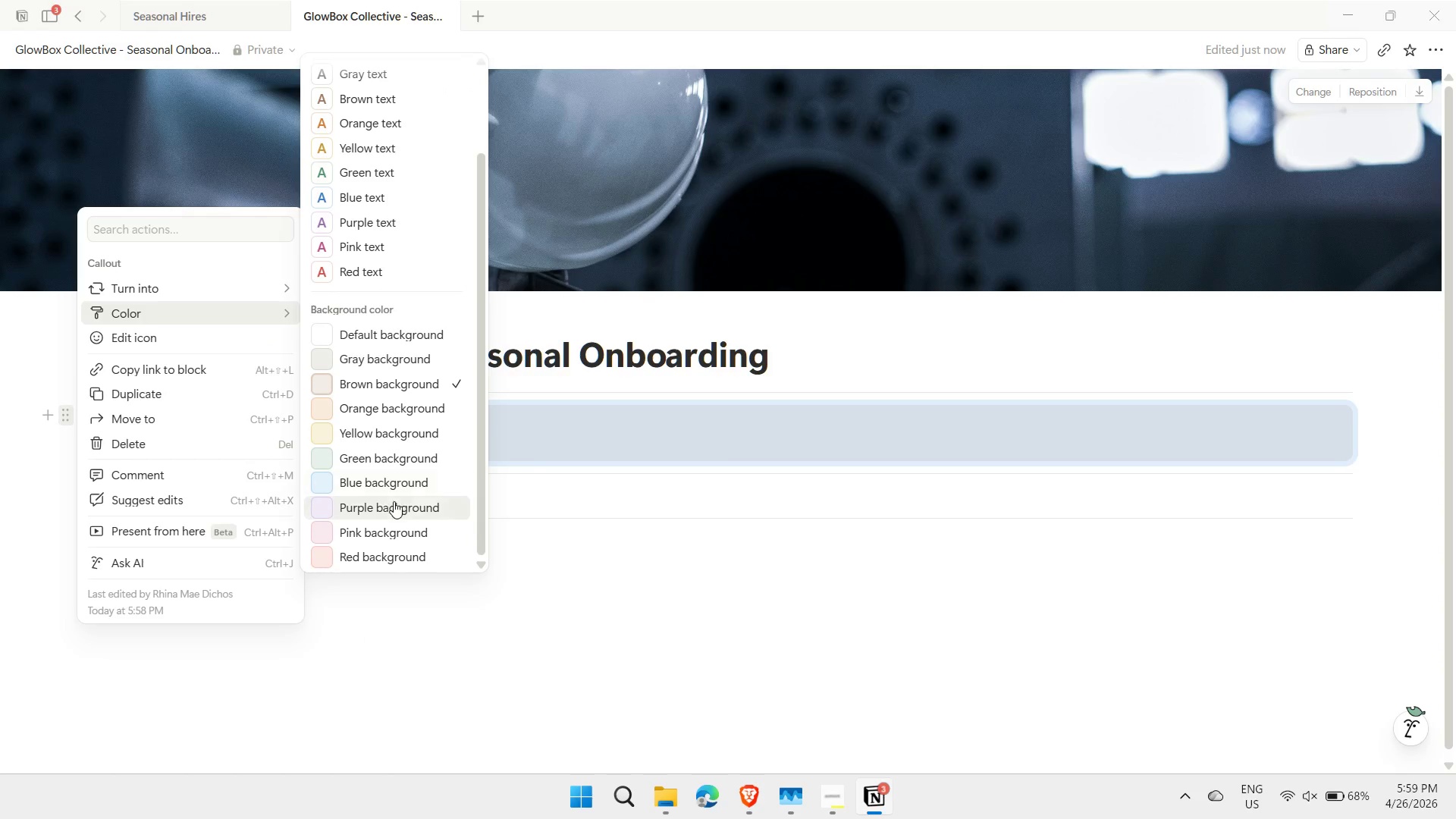 
left_click([391, 503])
 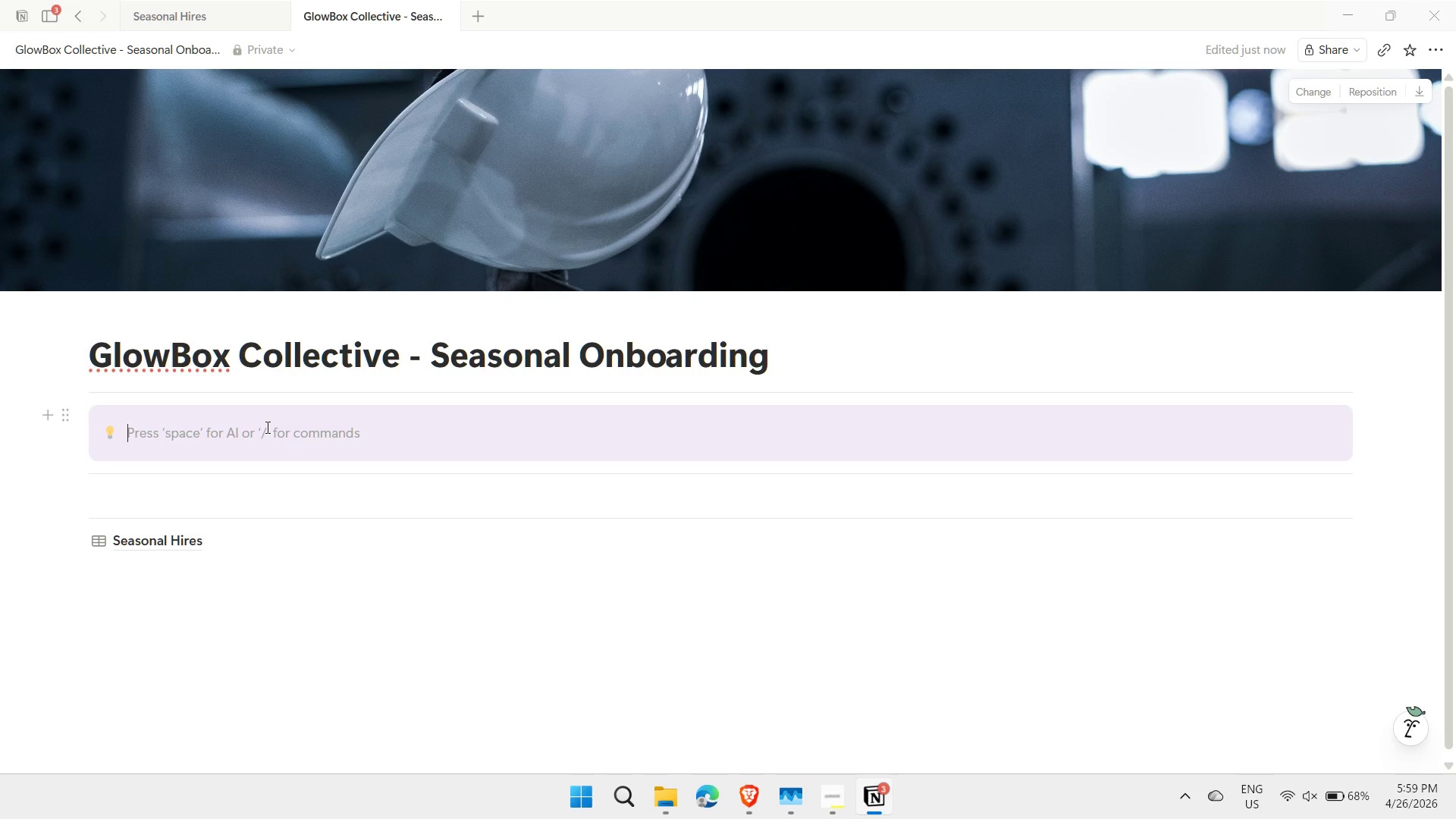 
key(Meta+MetaLeft)
 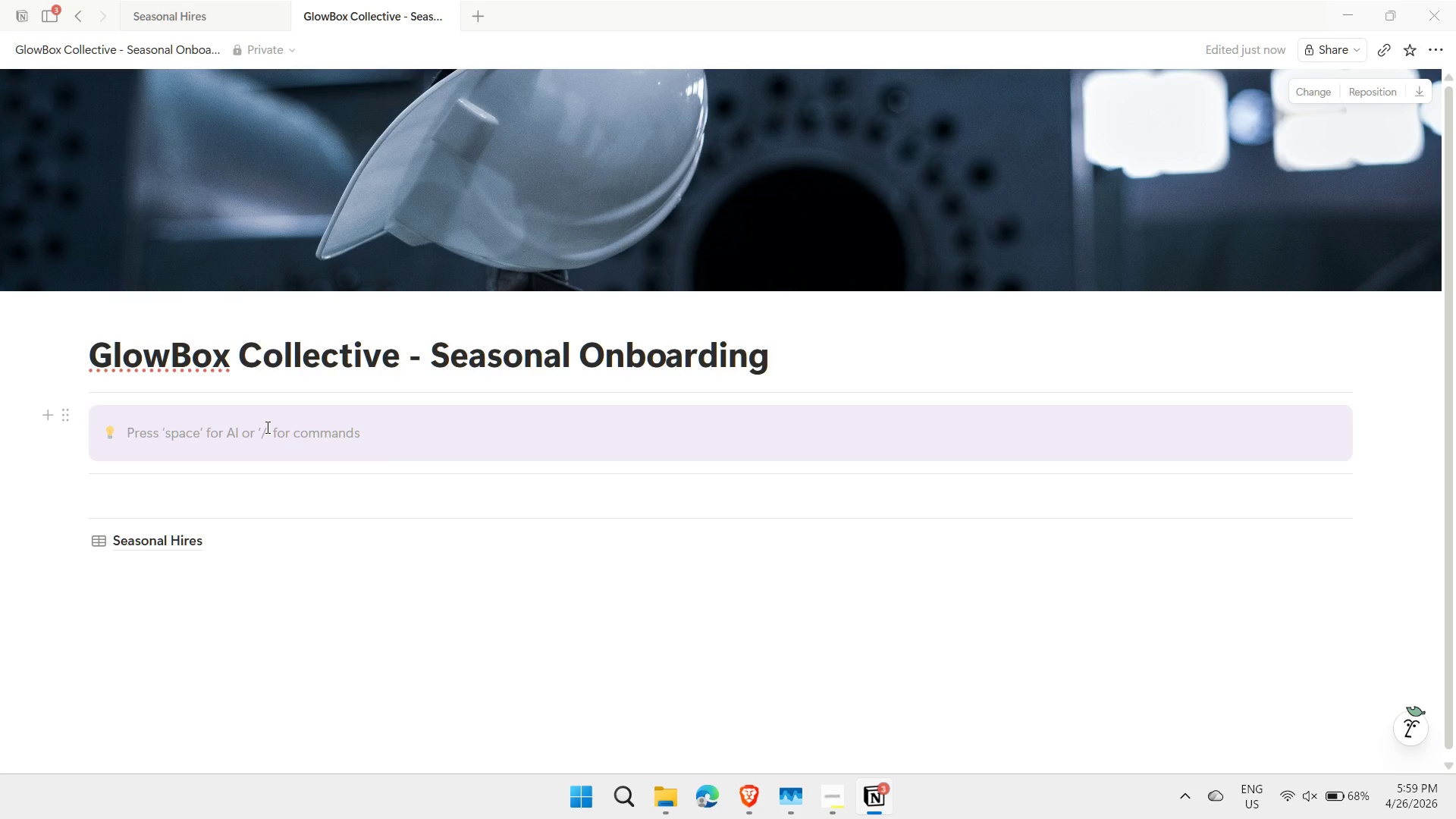 
key(Meta+Period)
 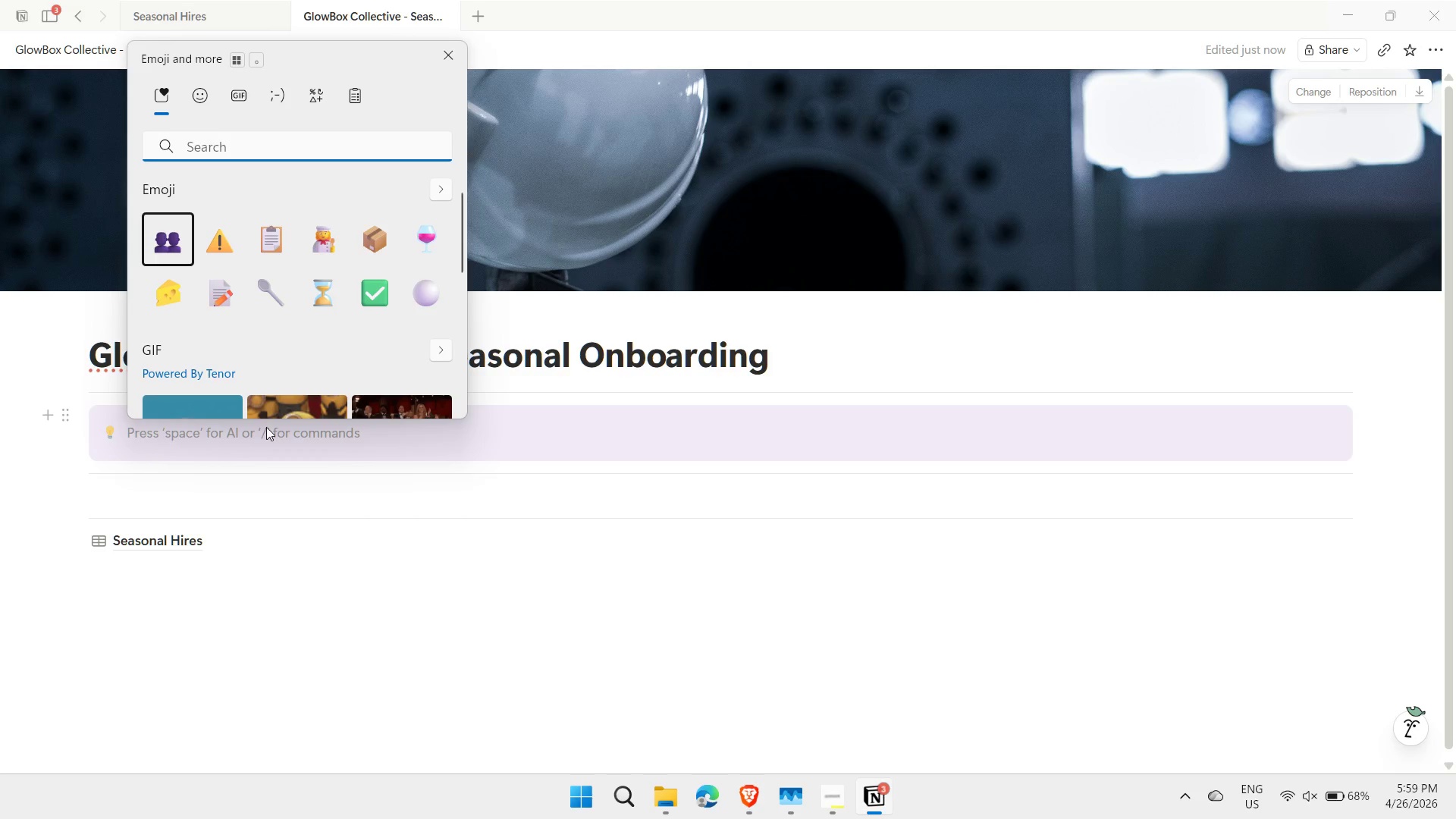 
double_click([266, 427])
 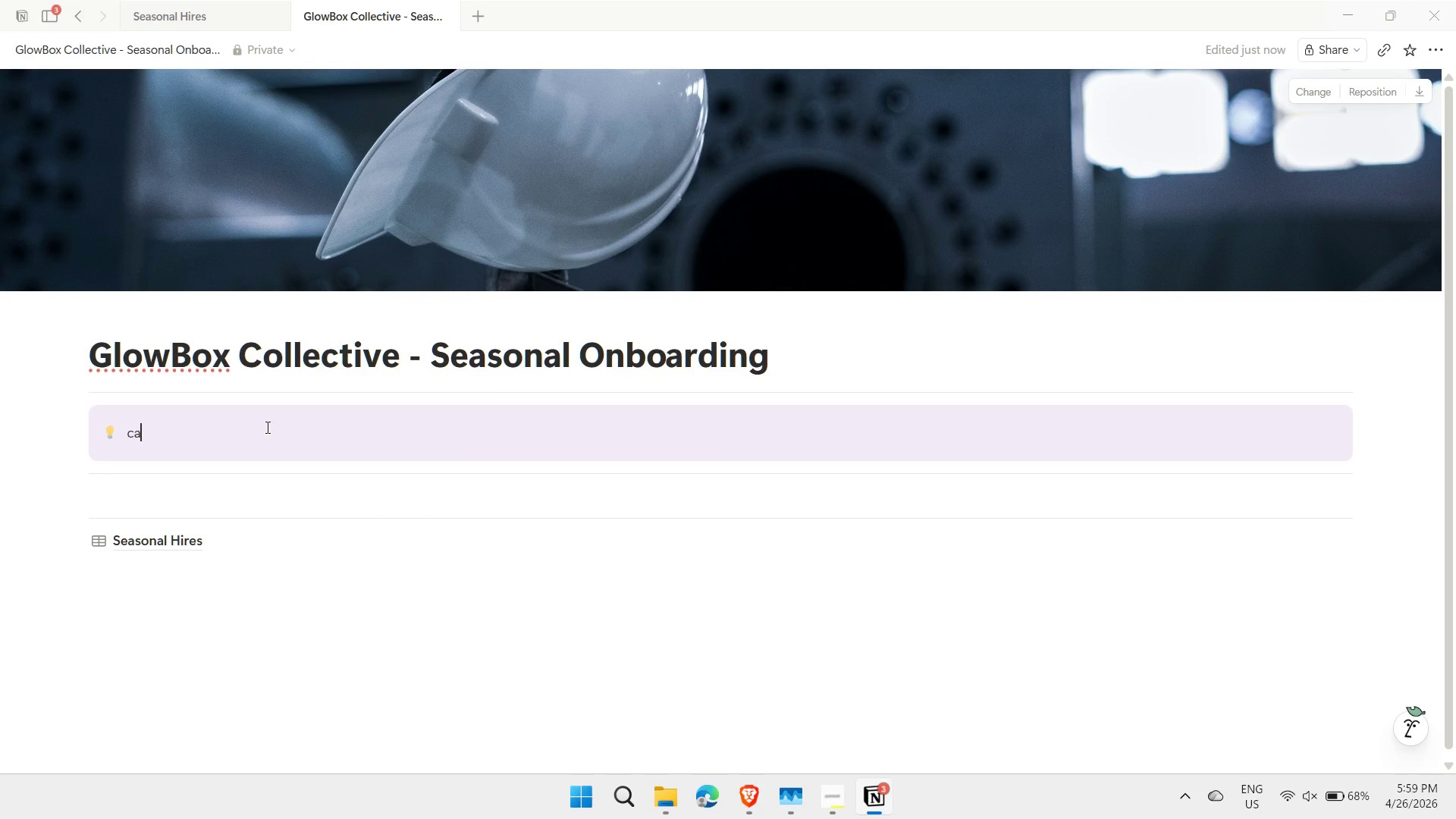 
type(candle)
key(Backspace)
key(Backspace)
key(Backspace)
key(Backspace)
key(Backspace)
key(Backspace)
 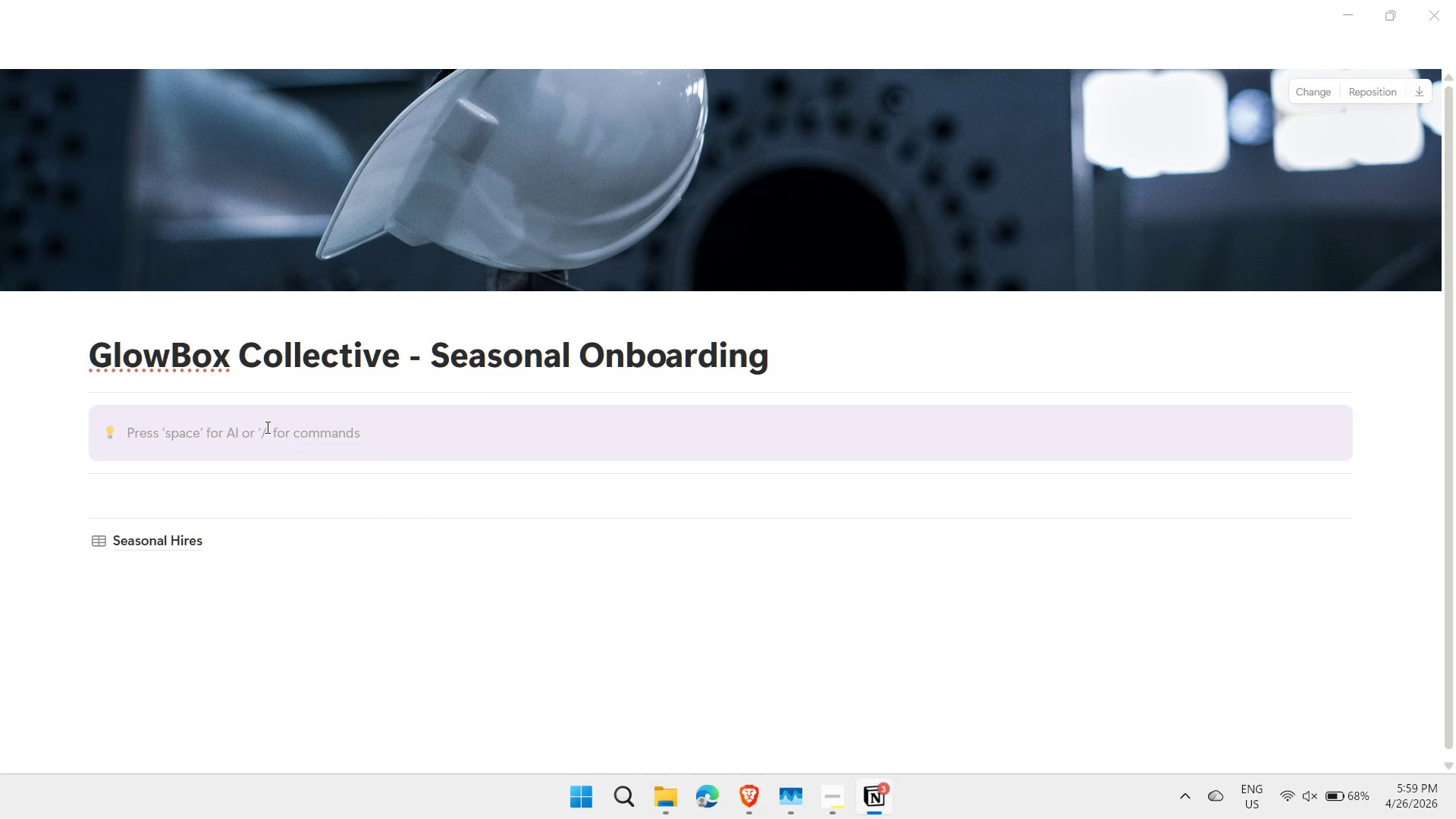 
key(Meta+MetaLeft)
 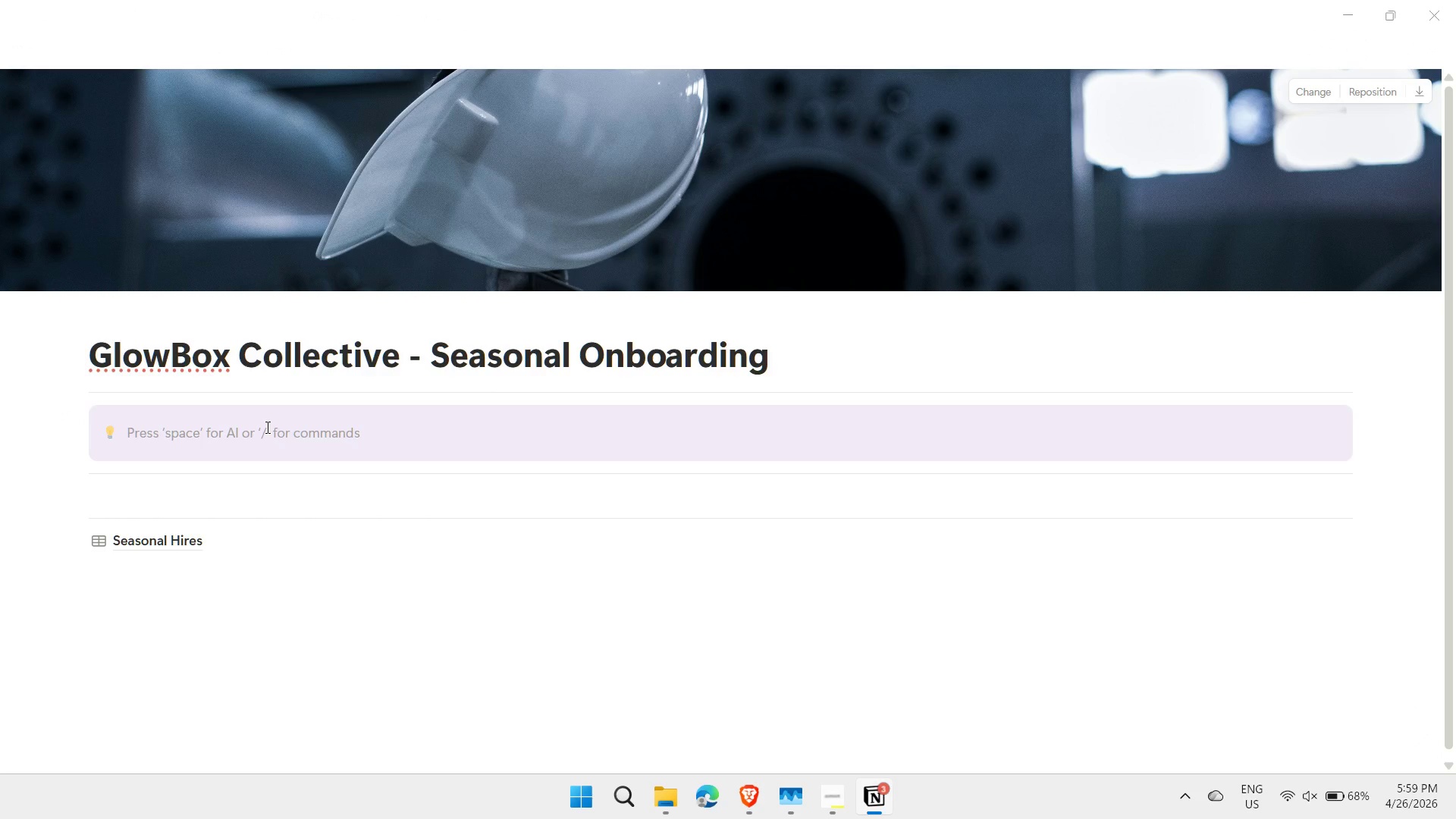 
key(Meta+Period)
 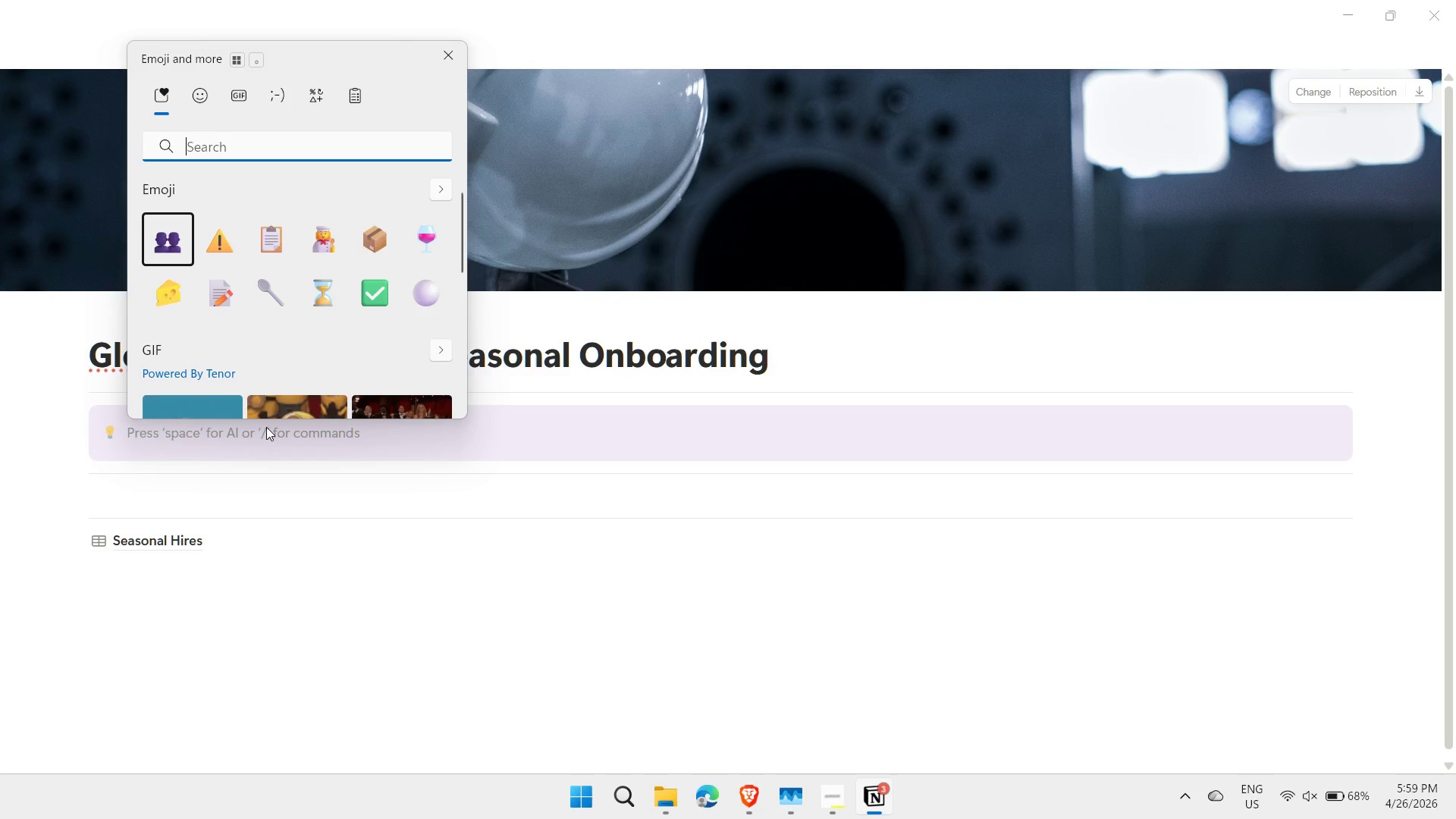 
type(candle)
 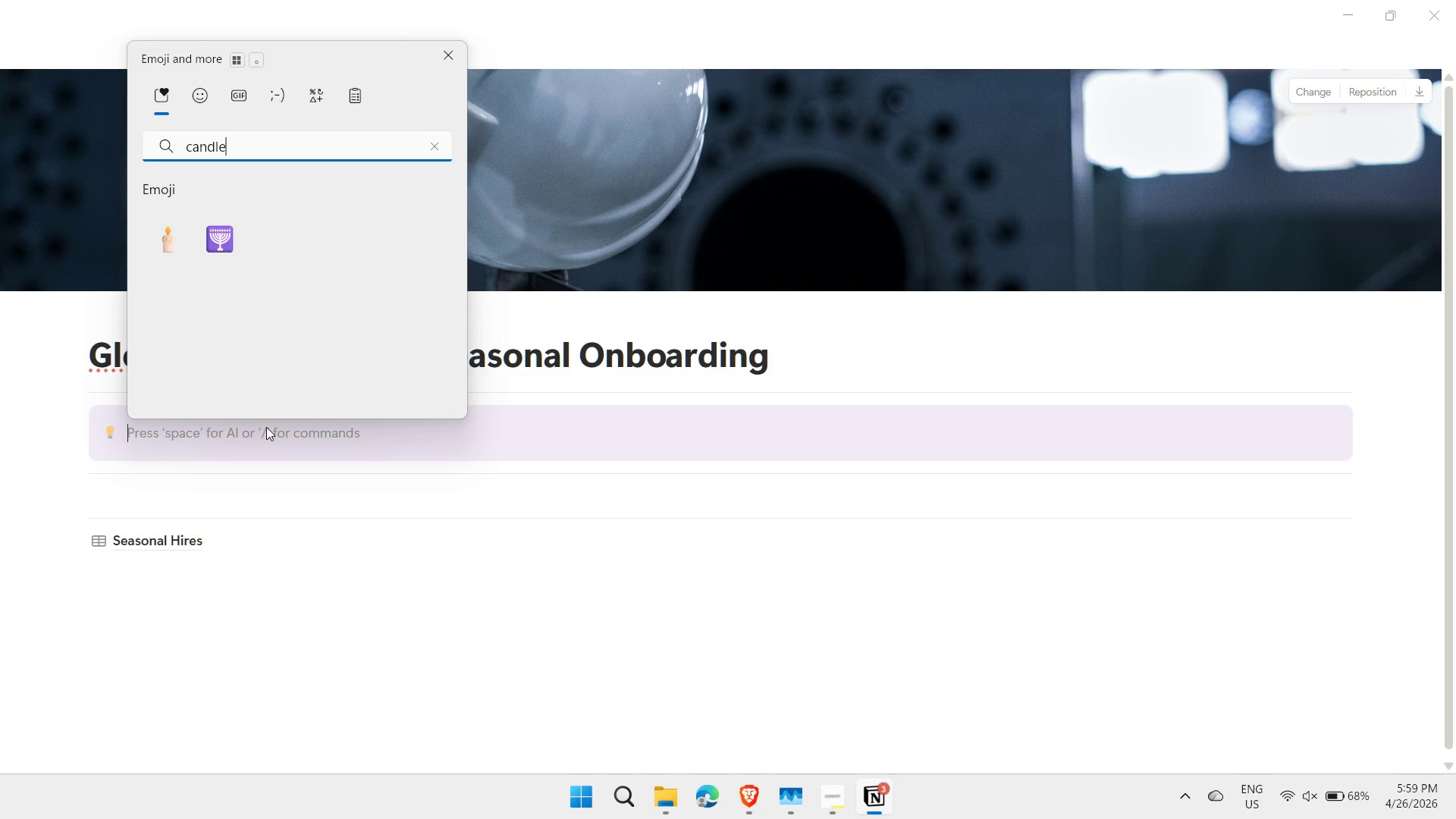 
key(ArrowDown)
 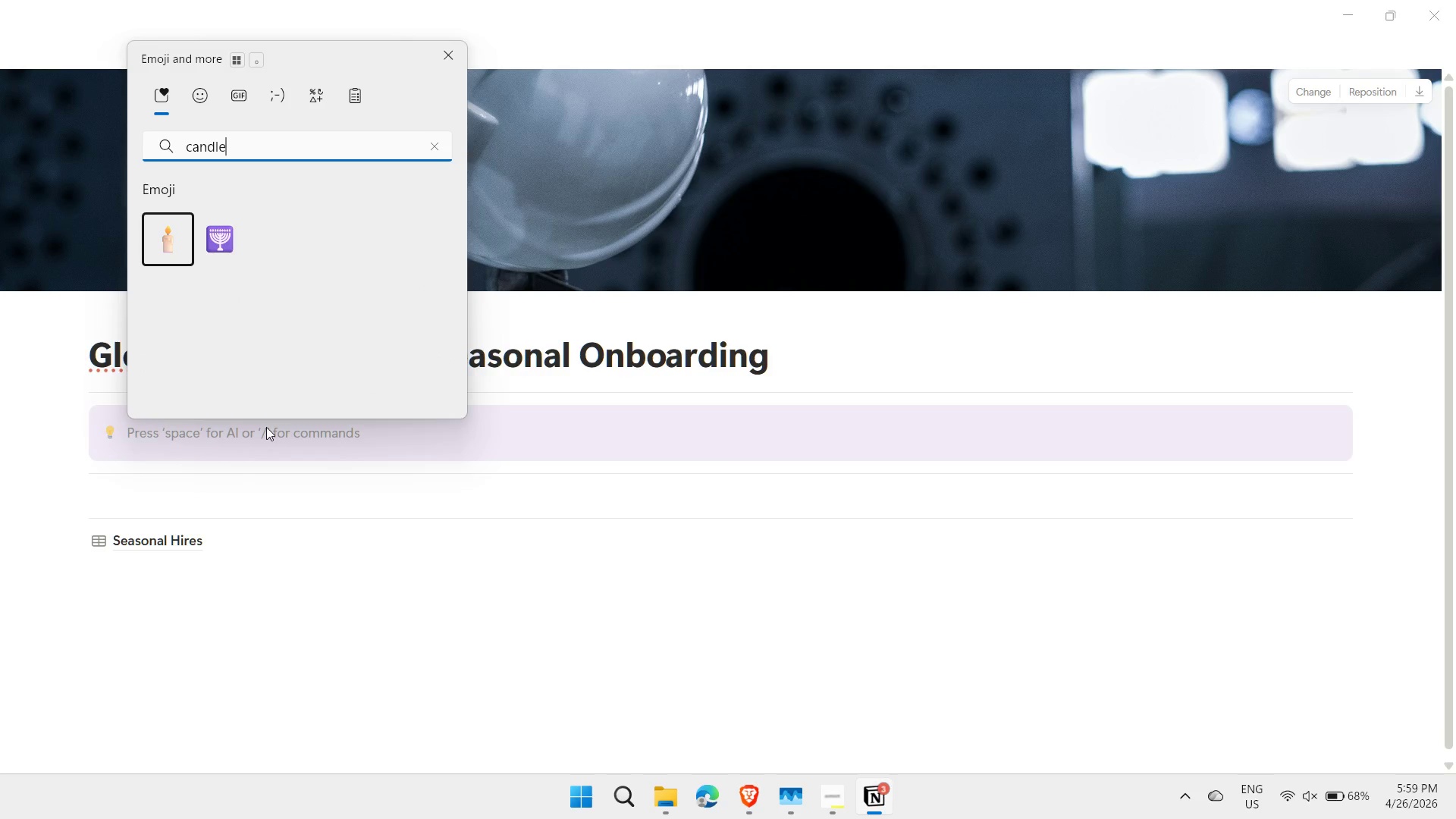 
key(Enter)
 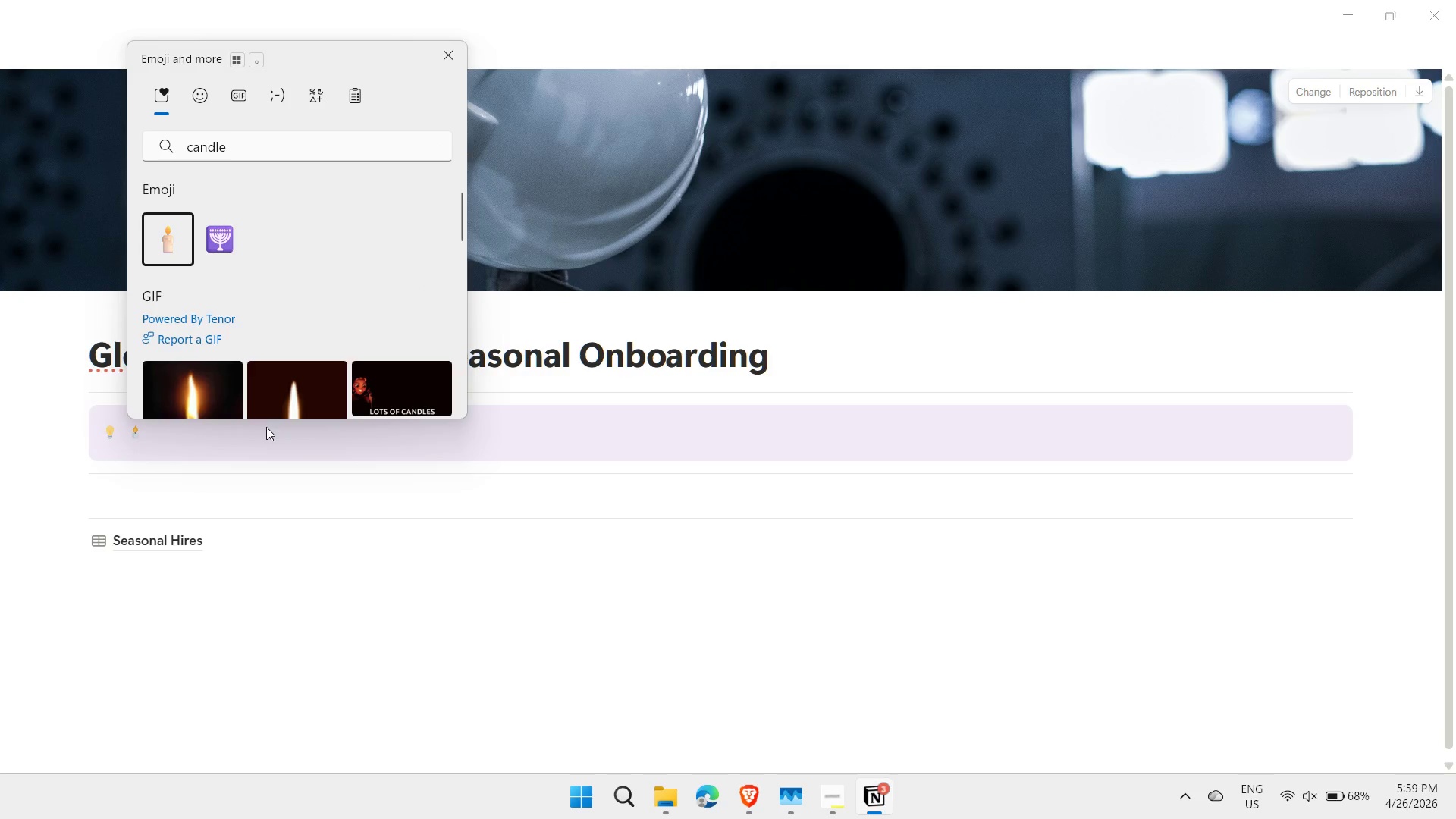 
key(Space)
 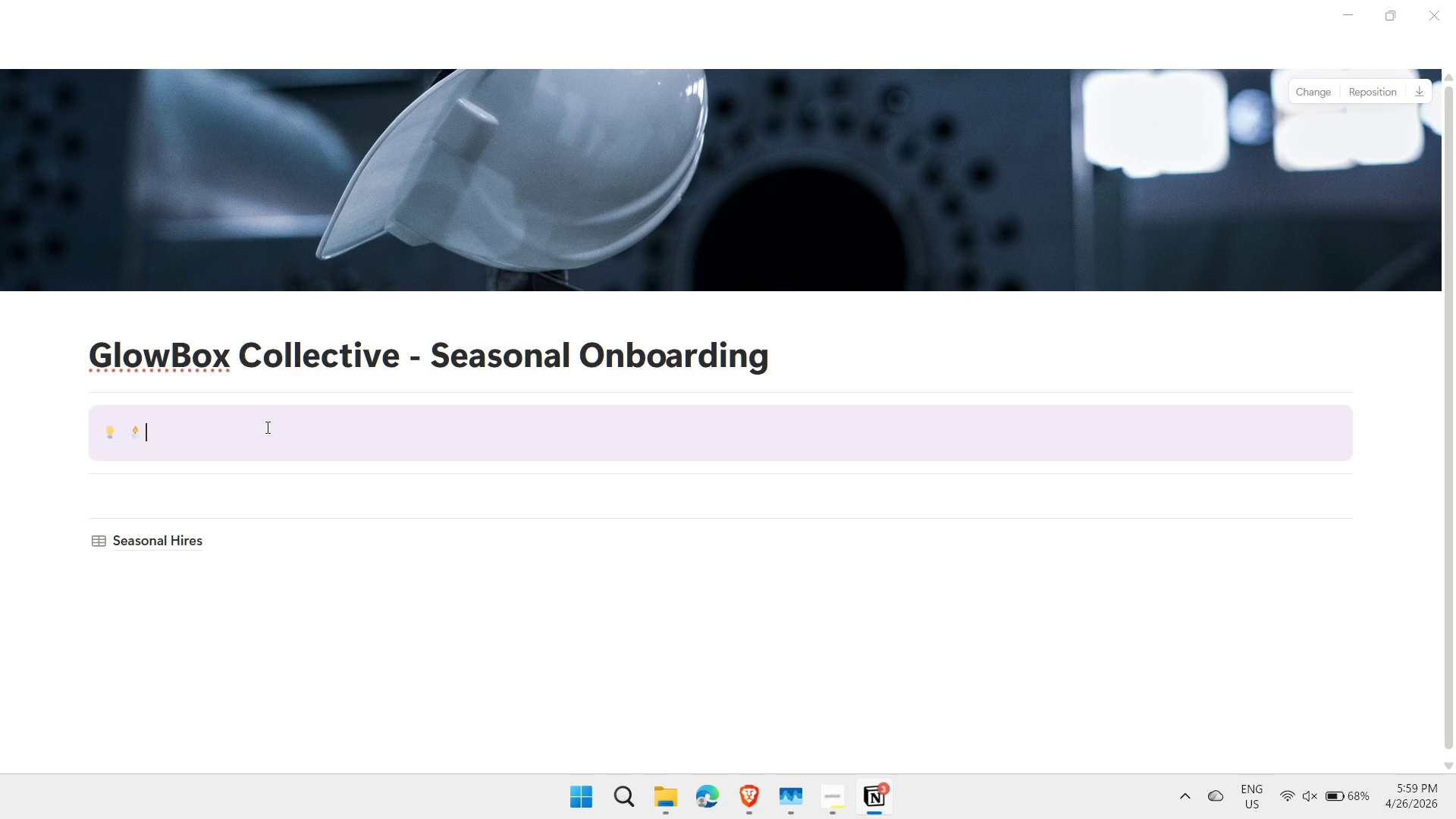 
hold_key(key=ShiftLeft, duration=0.55)
 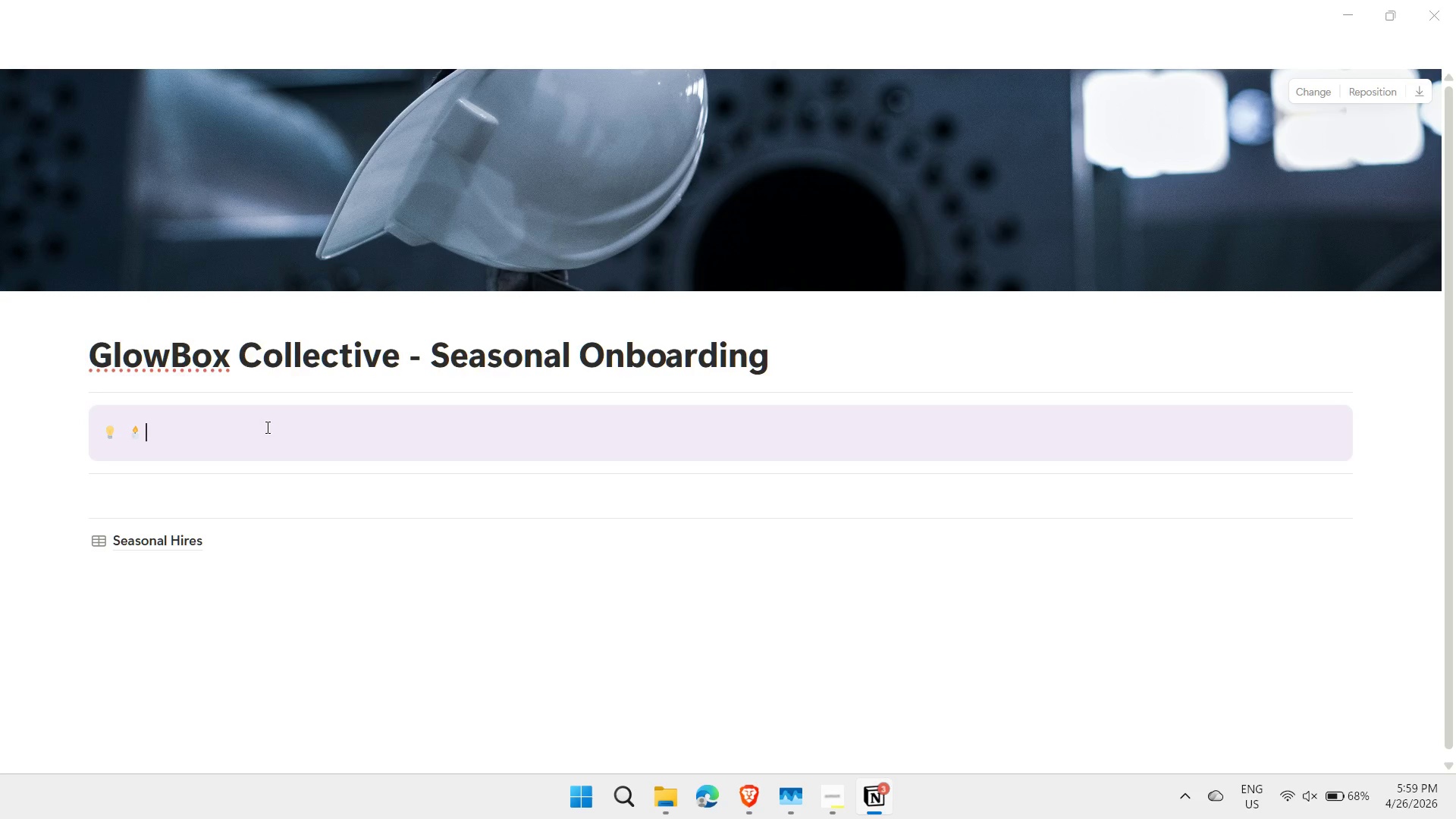 
key(Control+B)
 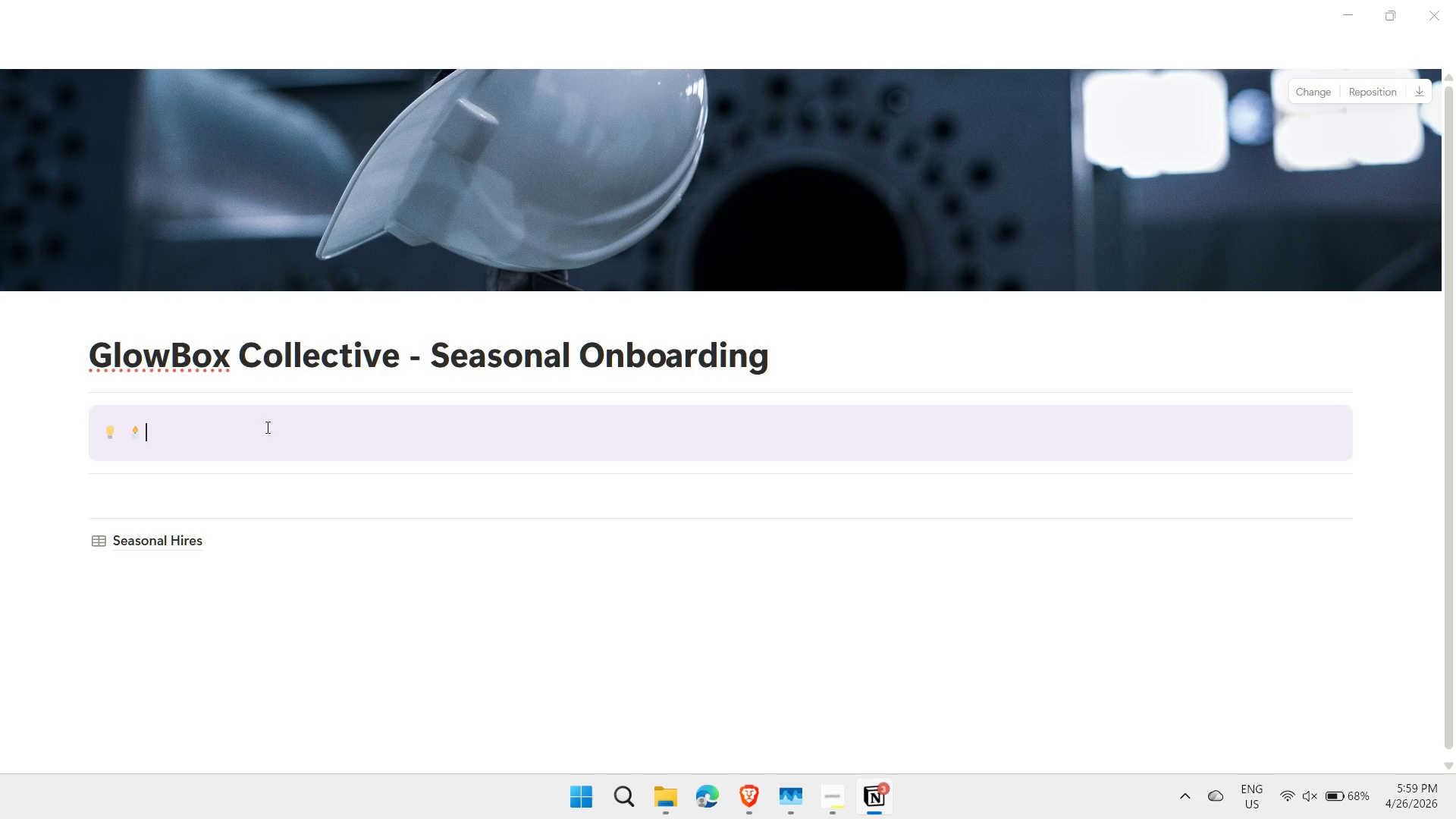 
type(Glox)
key(Backspace)
type(wBoxCollective - )
key(Backspace)
key(Backspace)
 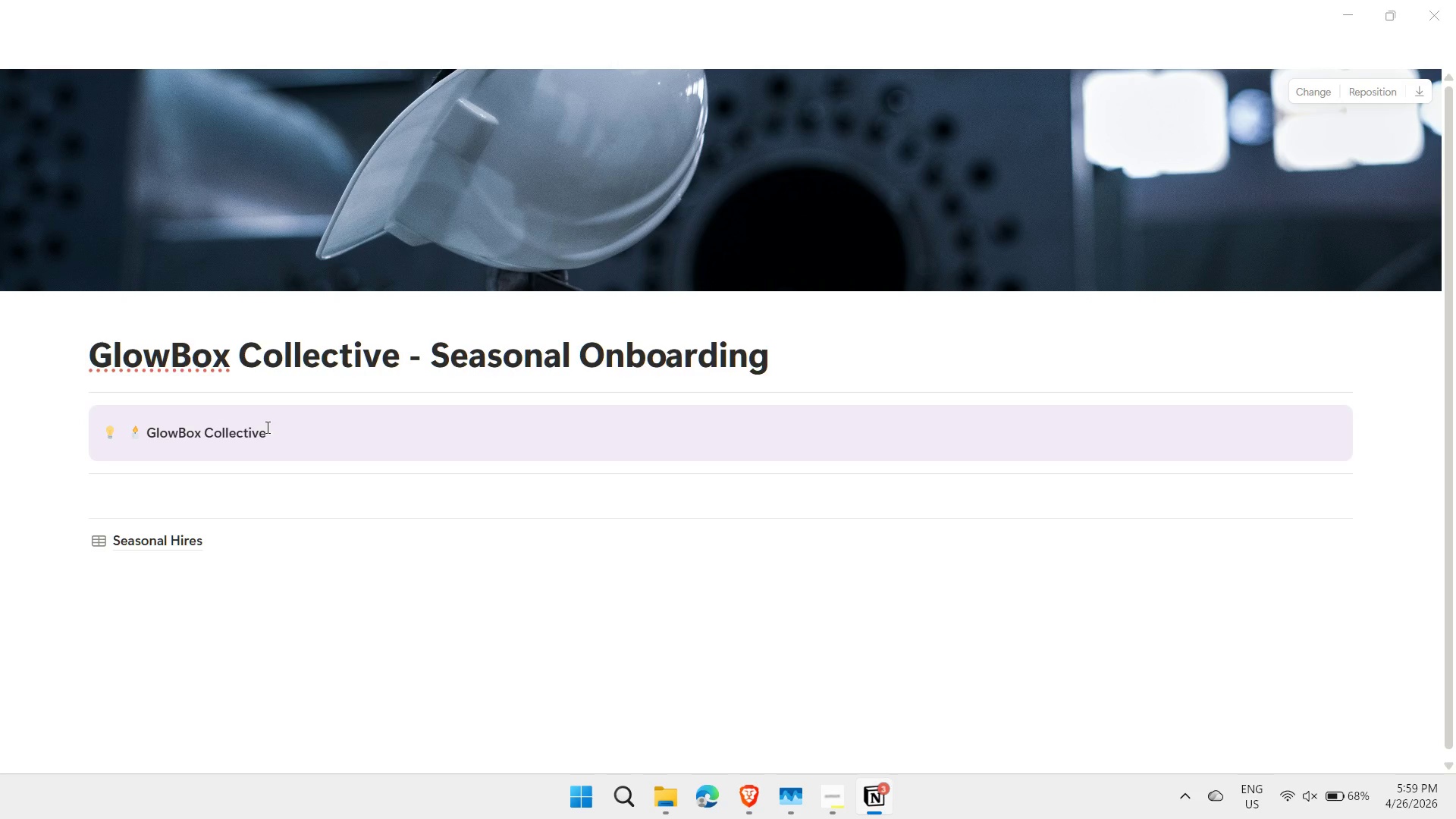 
key(Control+ControlLeft)
 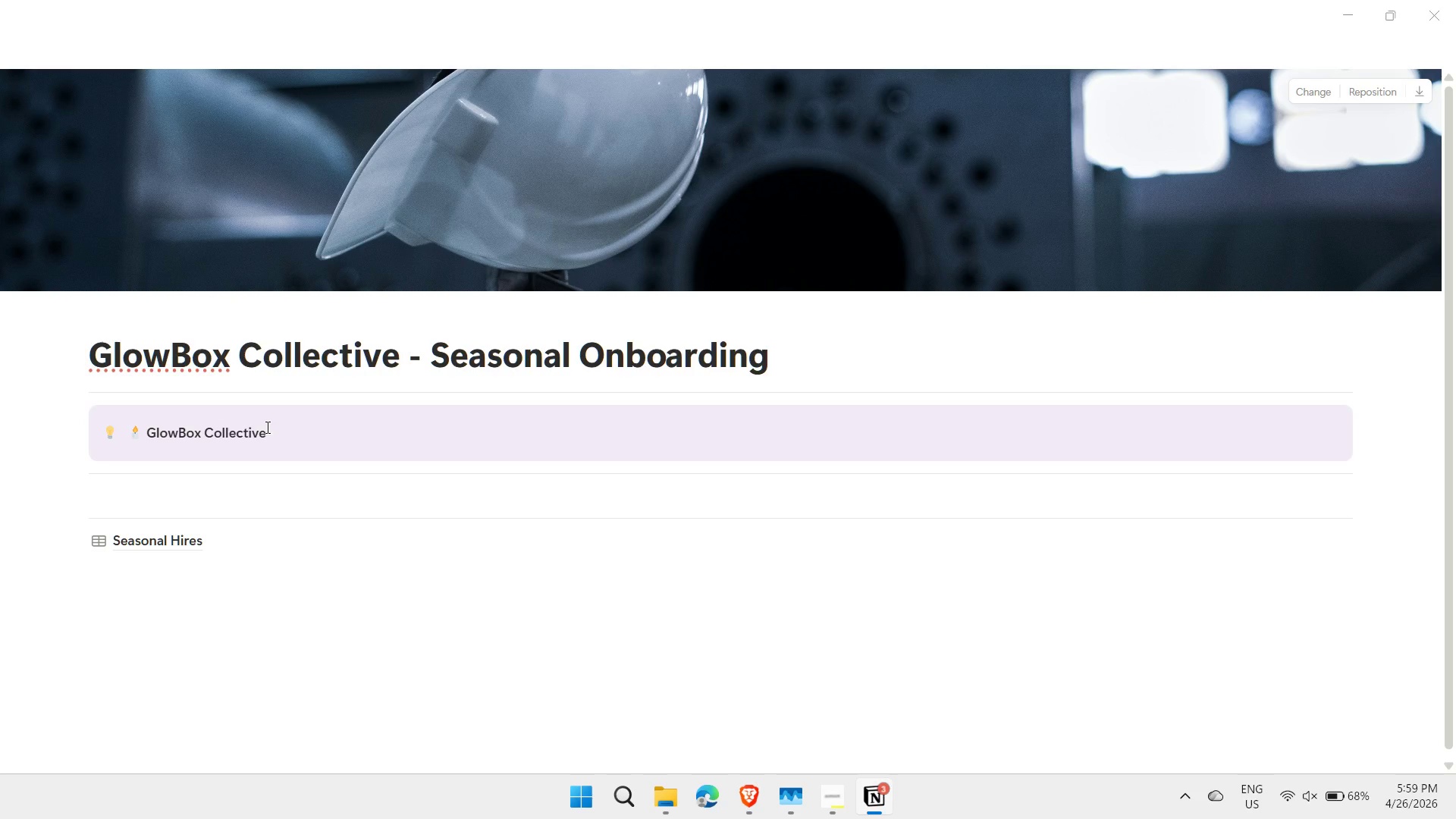 
key(Control+B)
 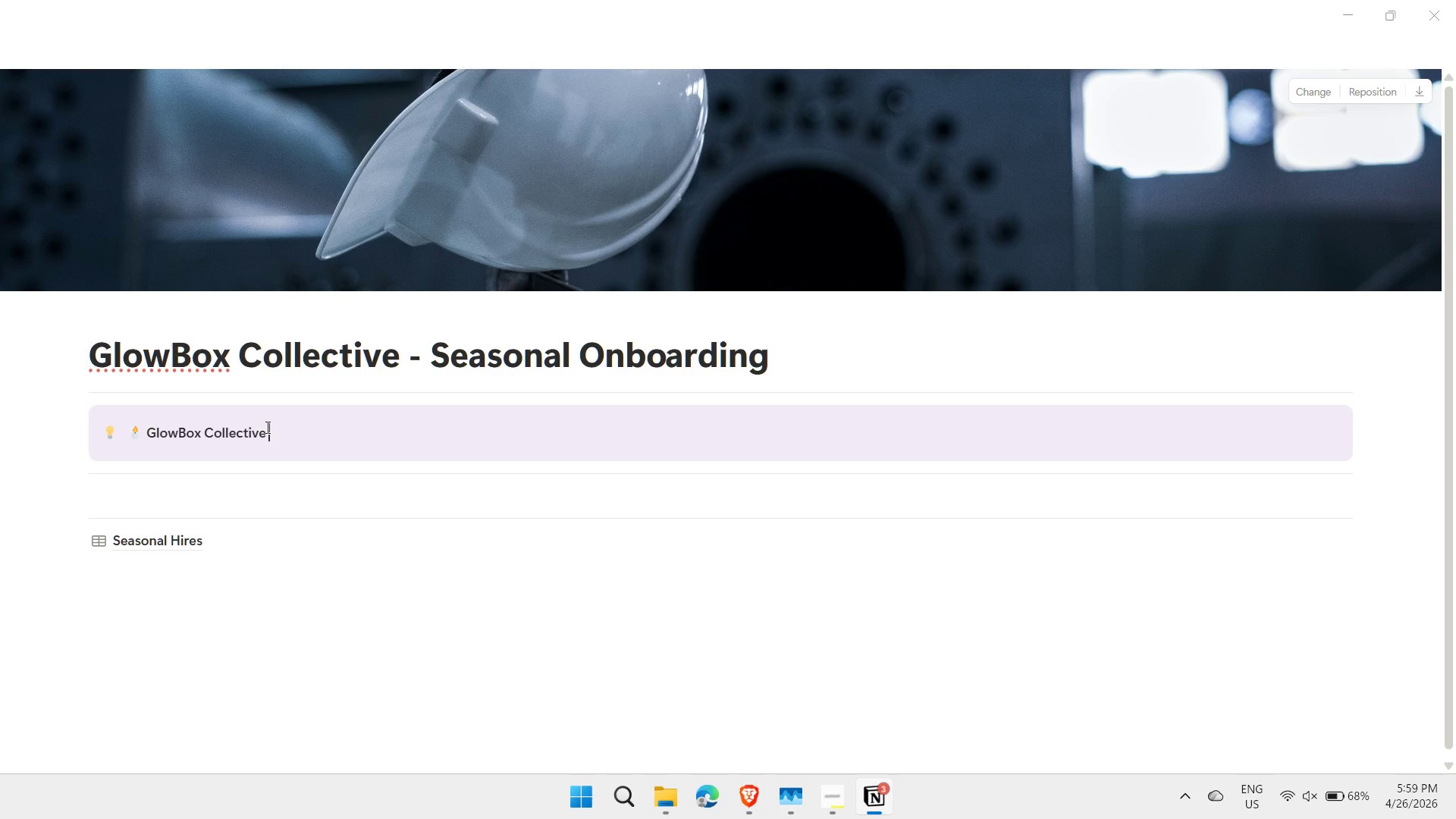 
key(Control+ControlLeft)
 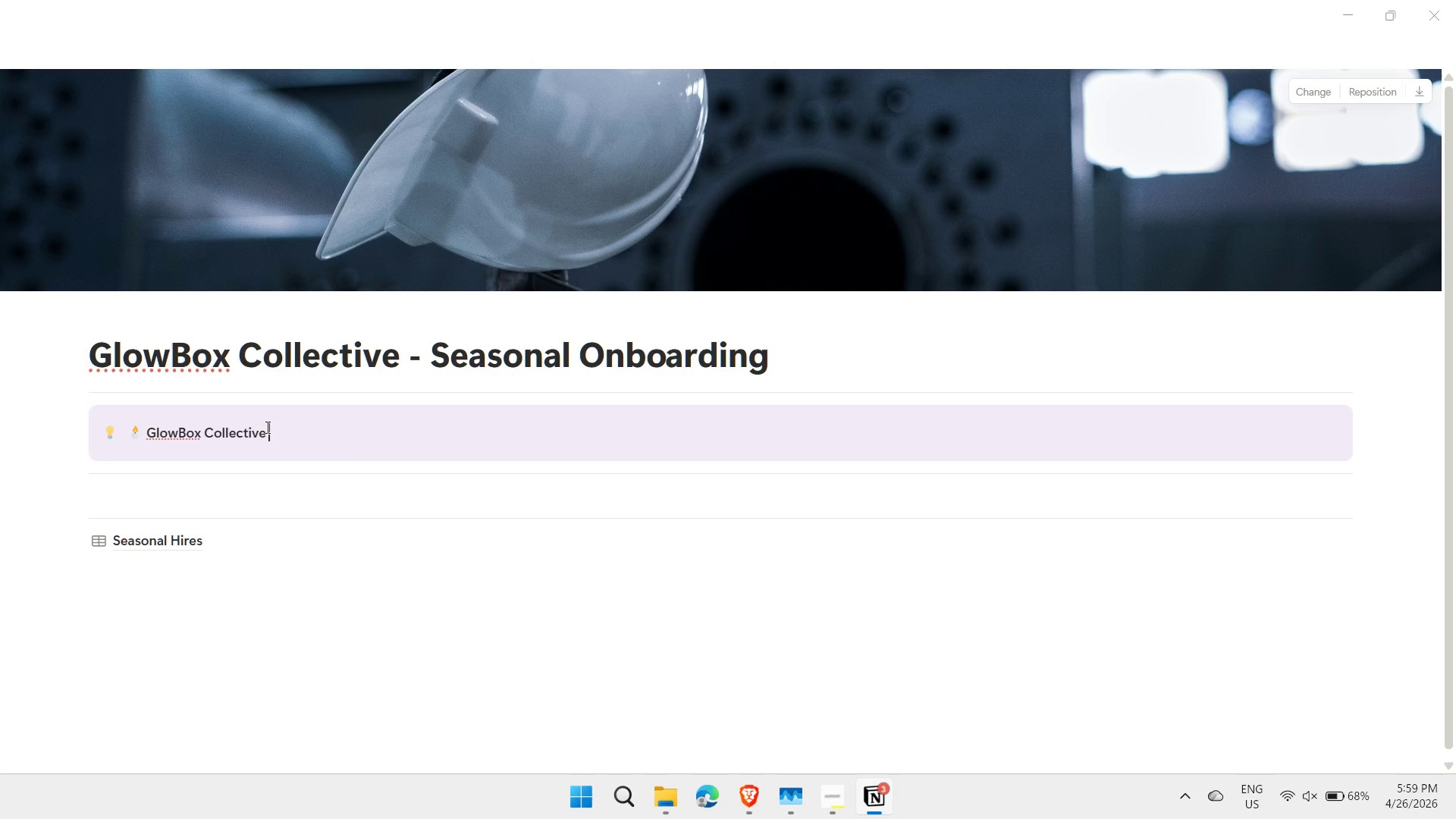 
key(Control+I)
 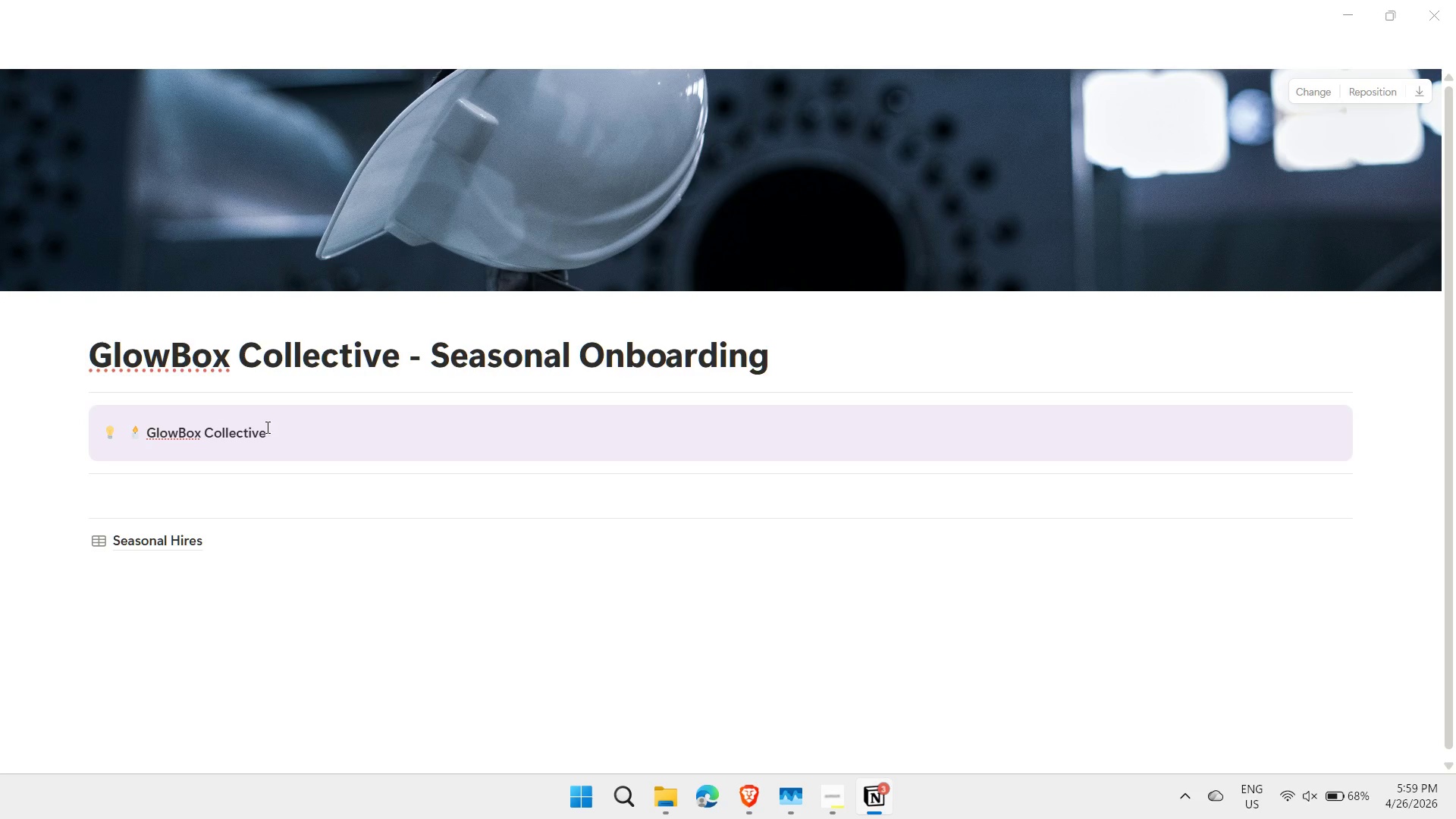 
key(Minus)
 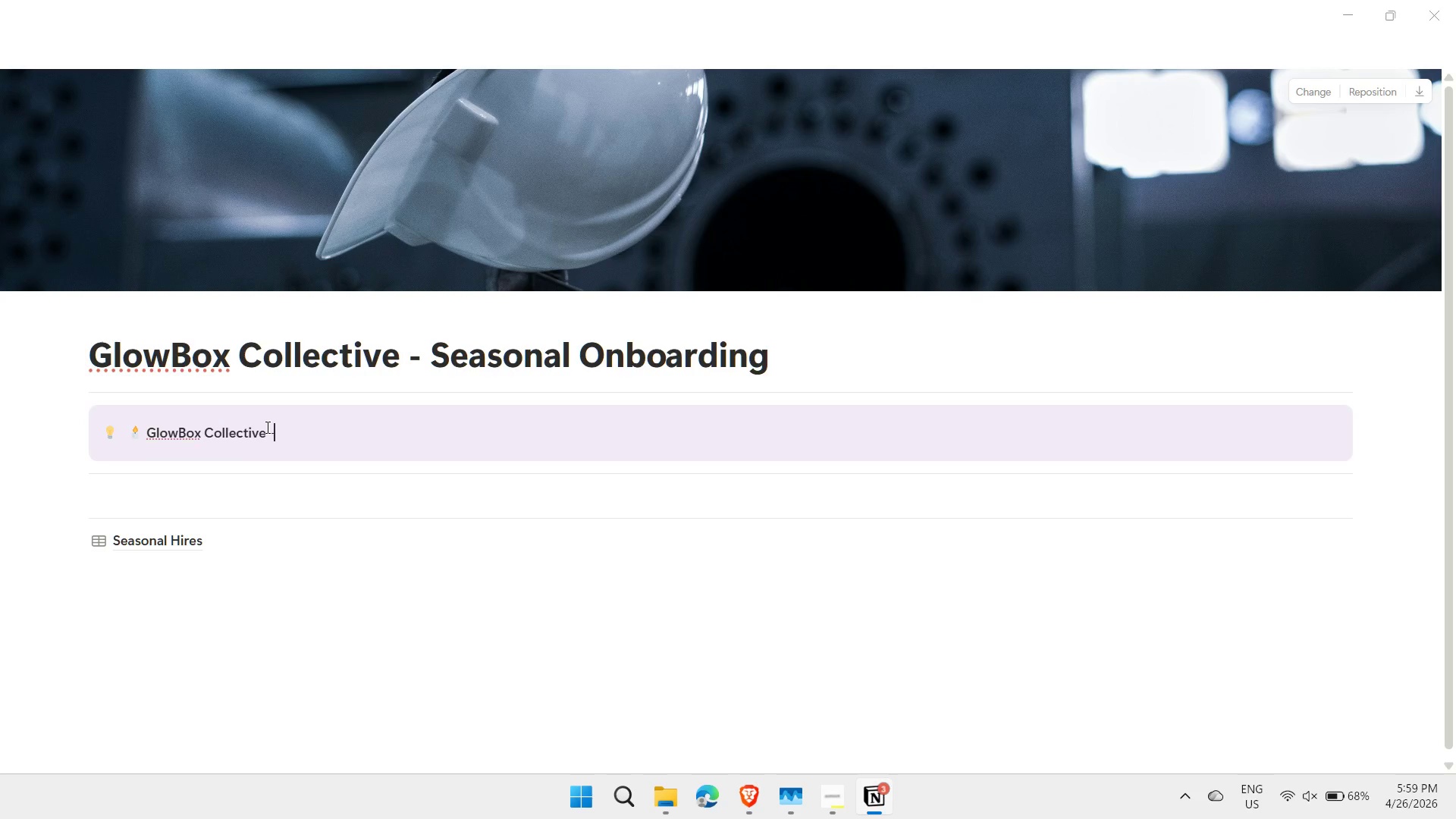 
key(Space)
 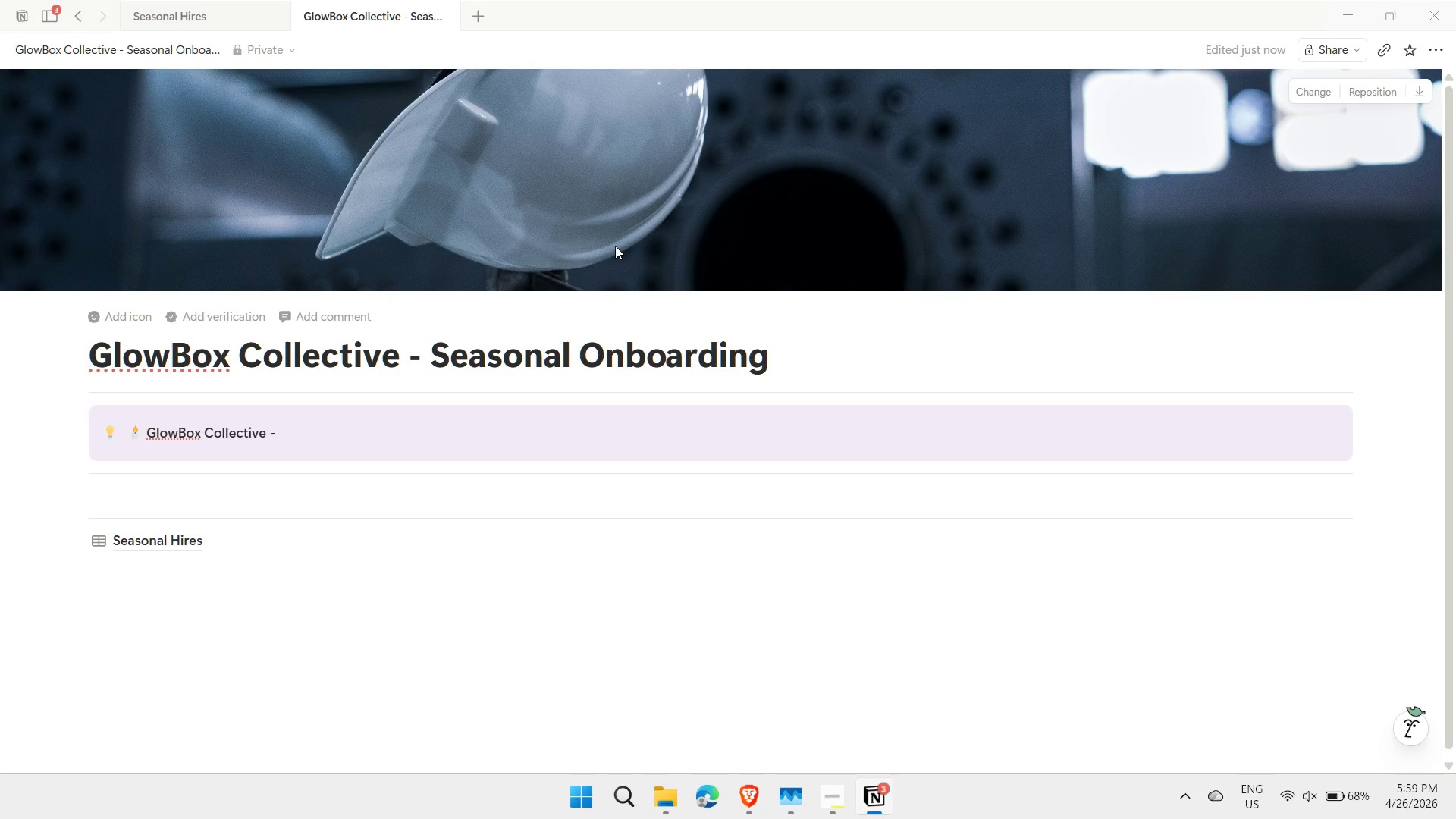 
type(Seasonal Onborading & safet)
key(Backspace)
key(Backspace)
key(Backspace)
key(Backspace)
key(Backspace)
type(Safety Certification. Tracj)
key(Backspace)
type(k hires from application to active floor. Staff cannot be schdule unitl ' Certified' ot)
key(Backspace)
type(r 'Active on Floor'.)
 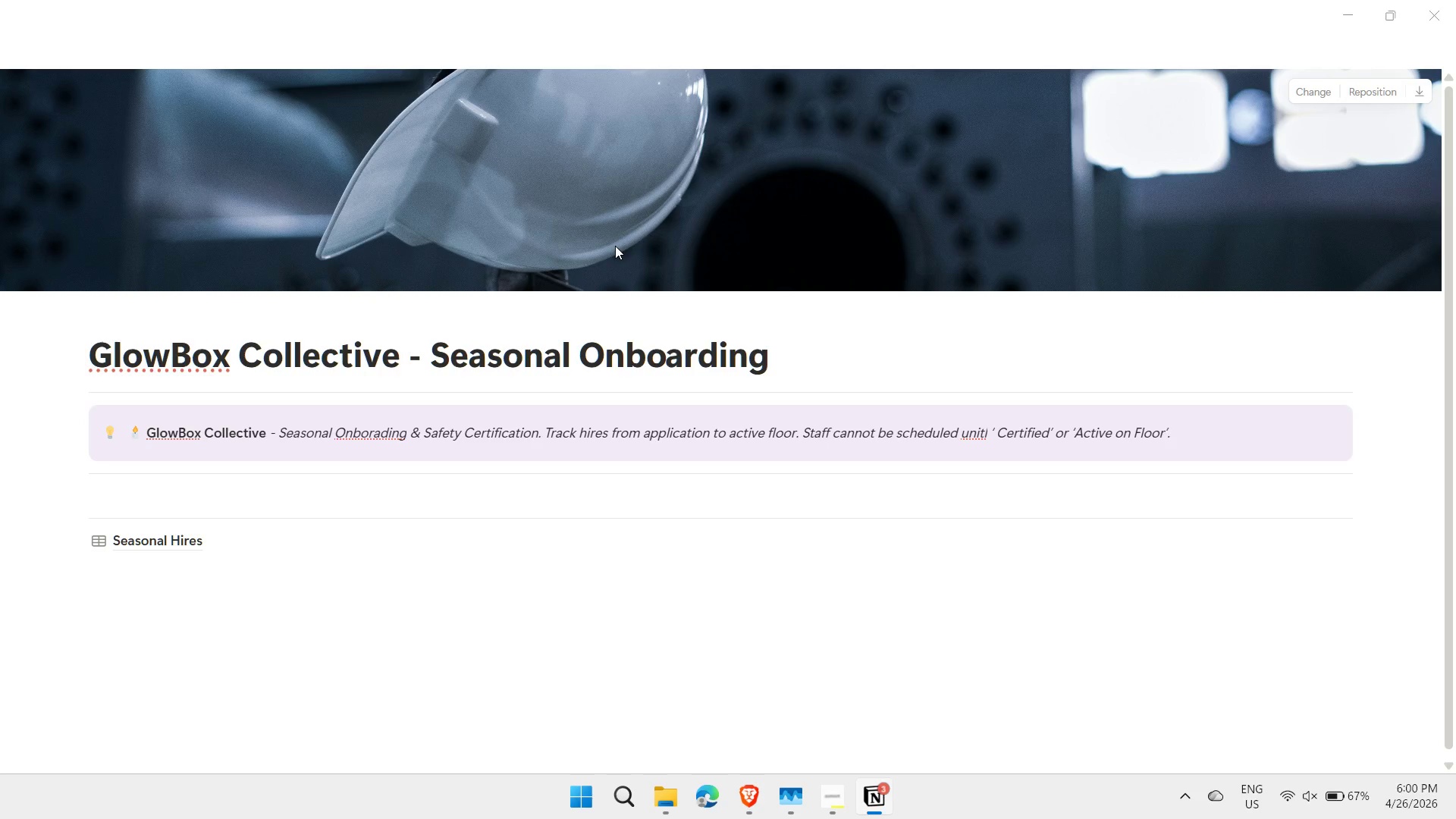 
key(ArrowLeft)
 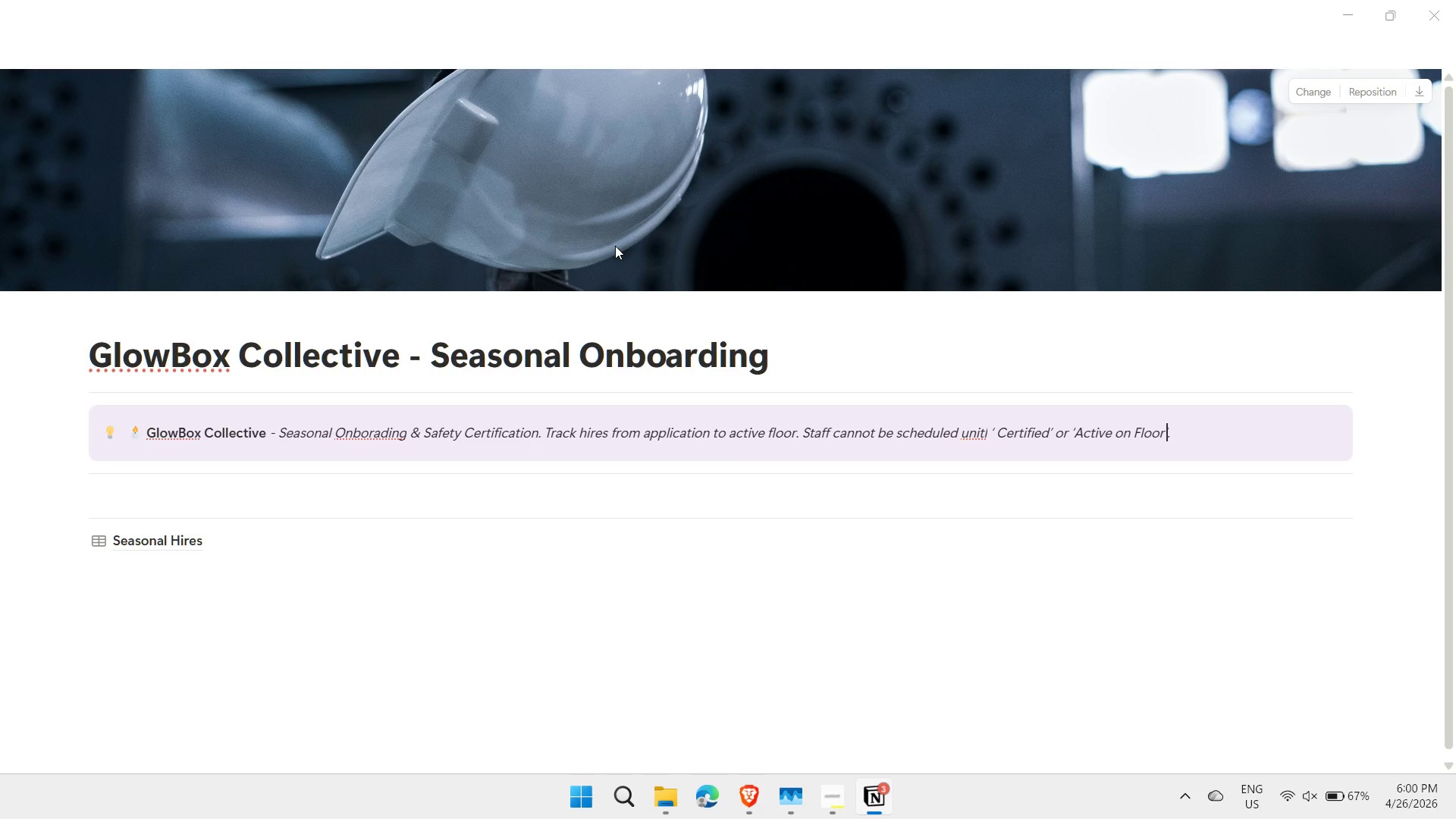 
key(ArrowLeft)
 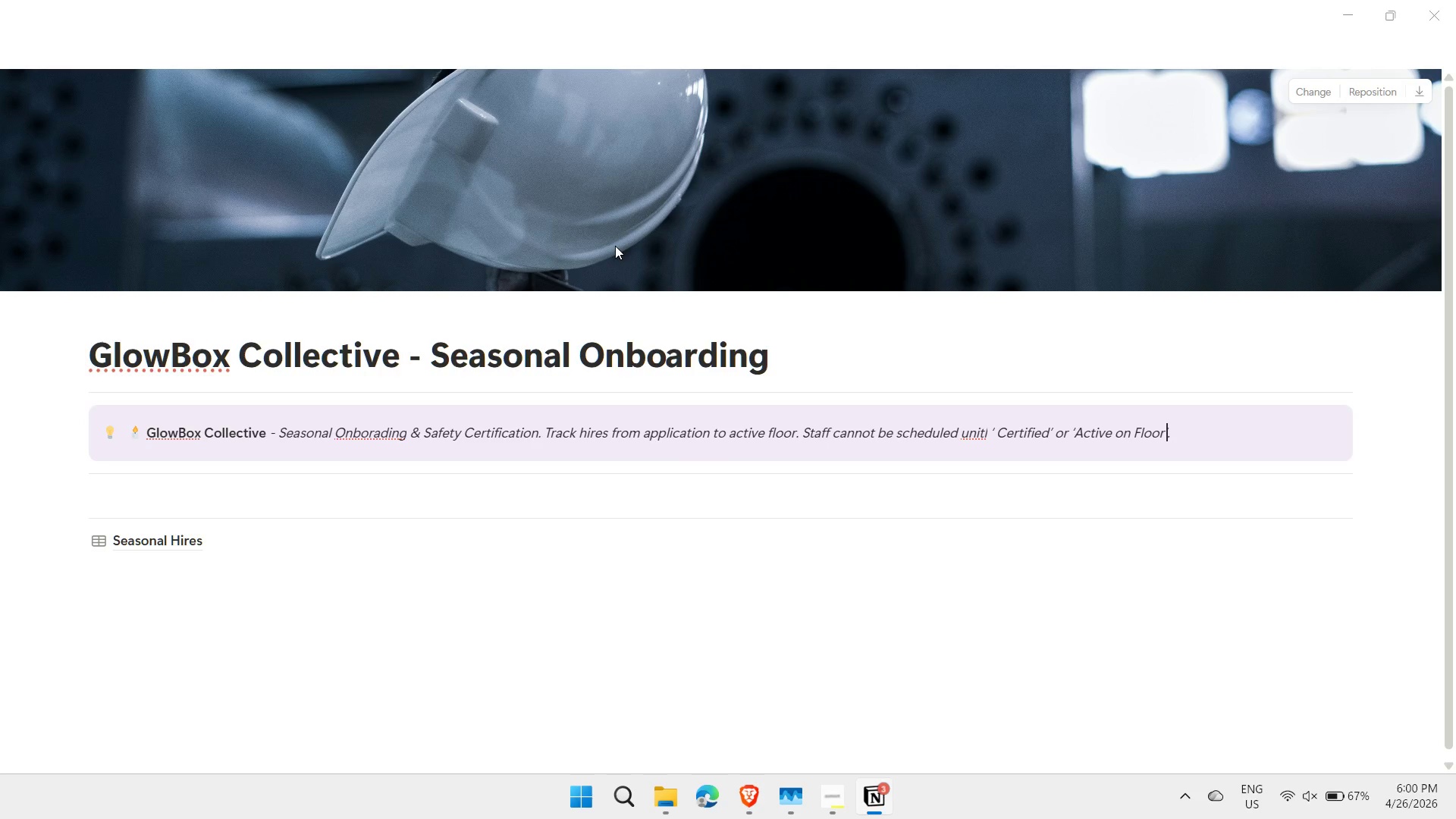 
key(ArrowRight)
 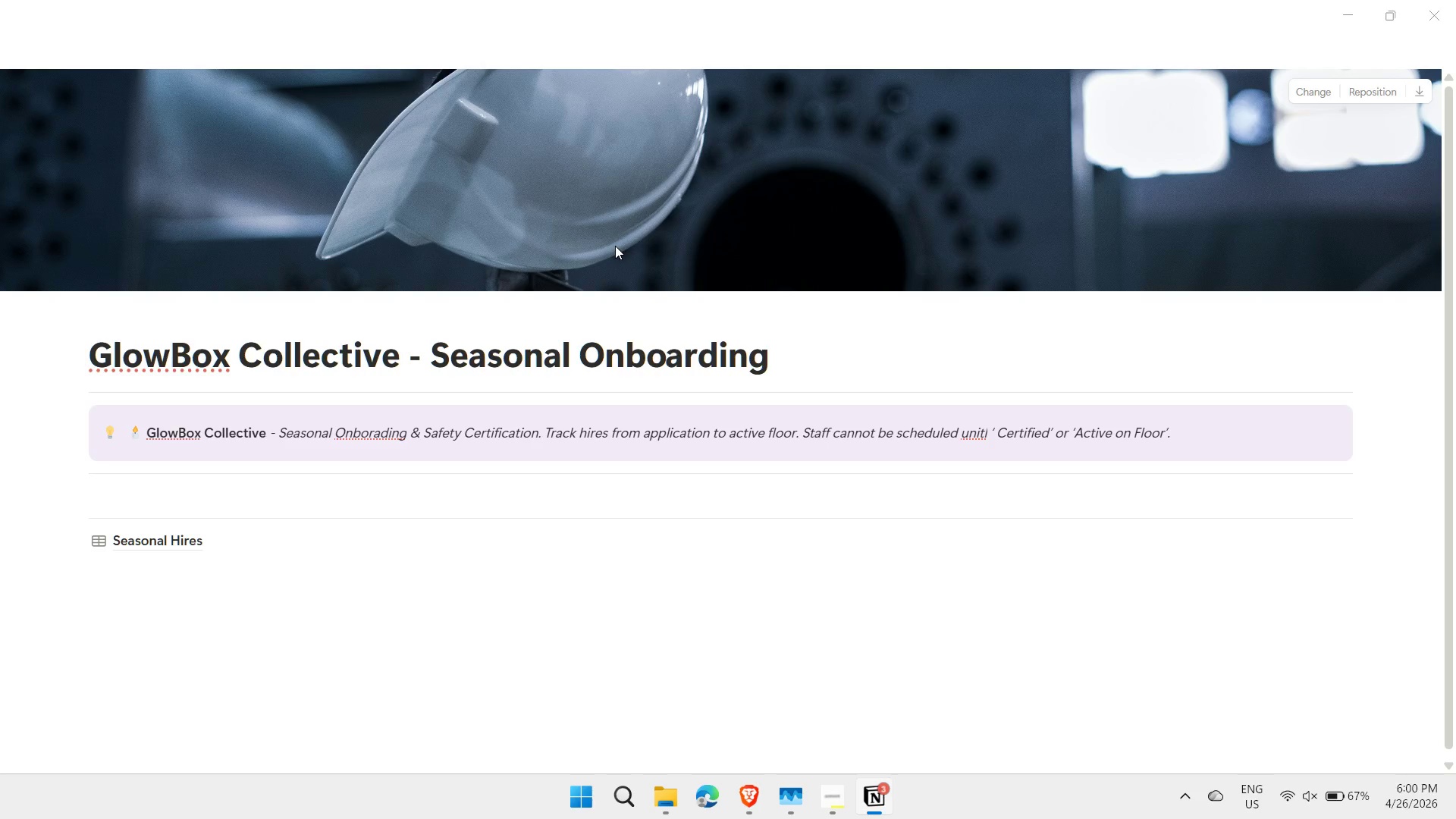 
key(ArrowLeft)
 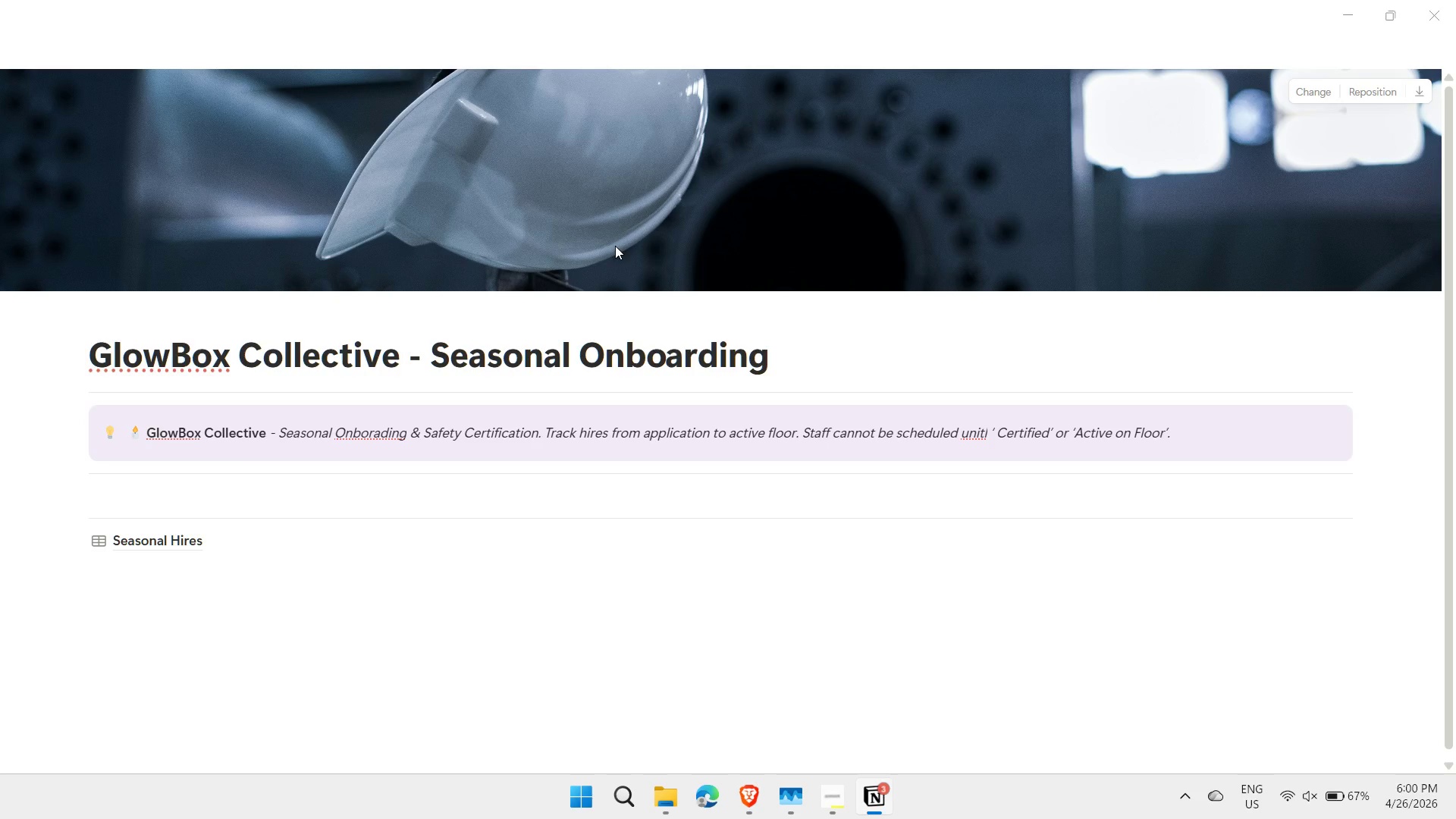 
key(Shift+ArrowLeft)
 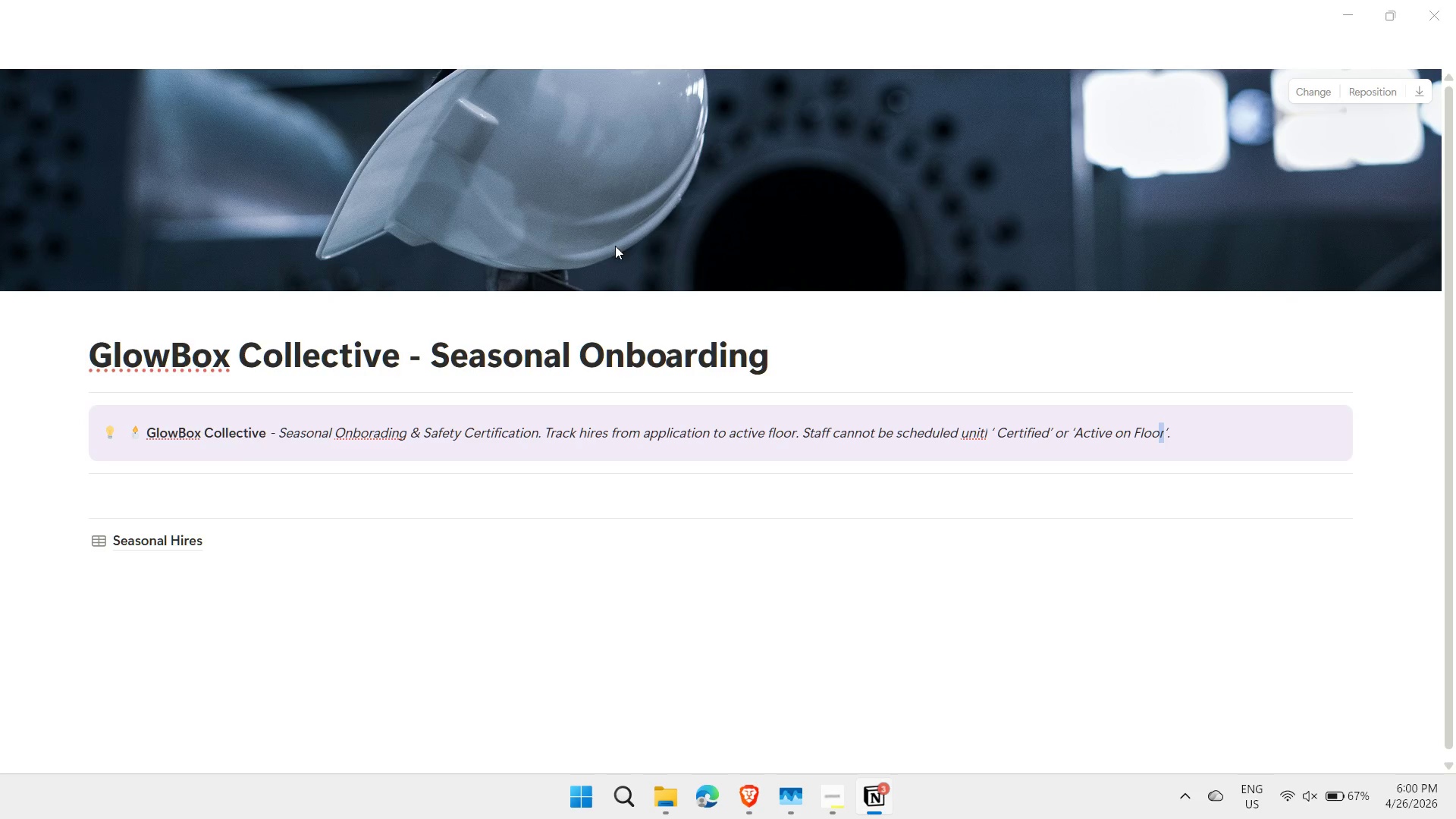 
key(Shift+ArrowLeft)
 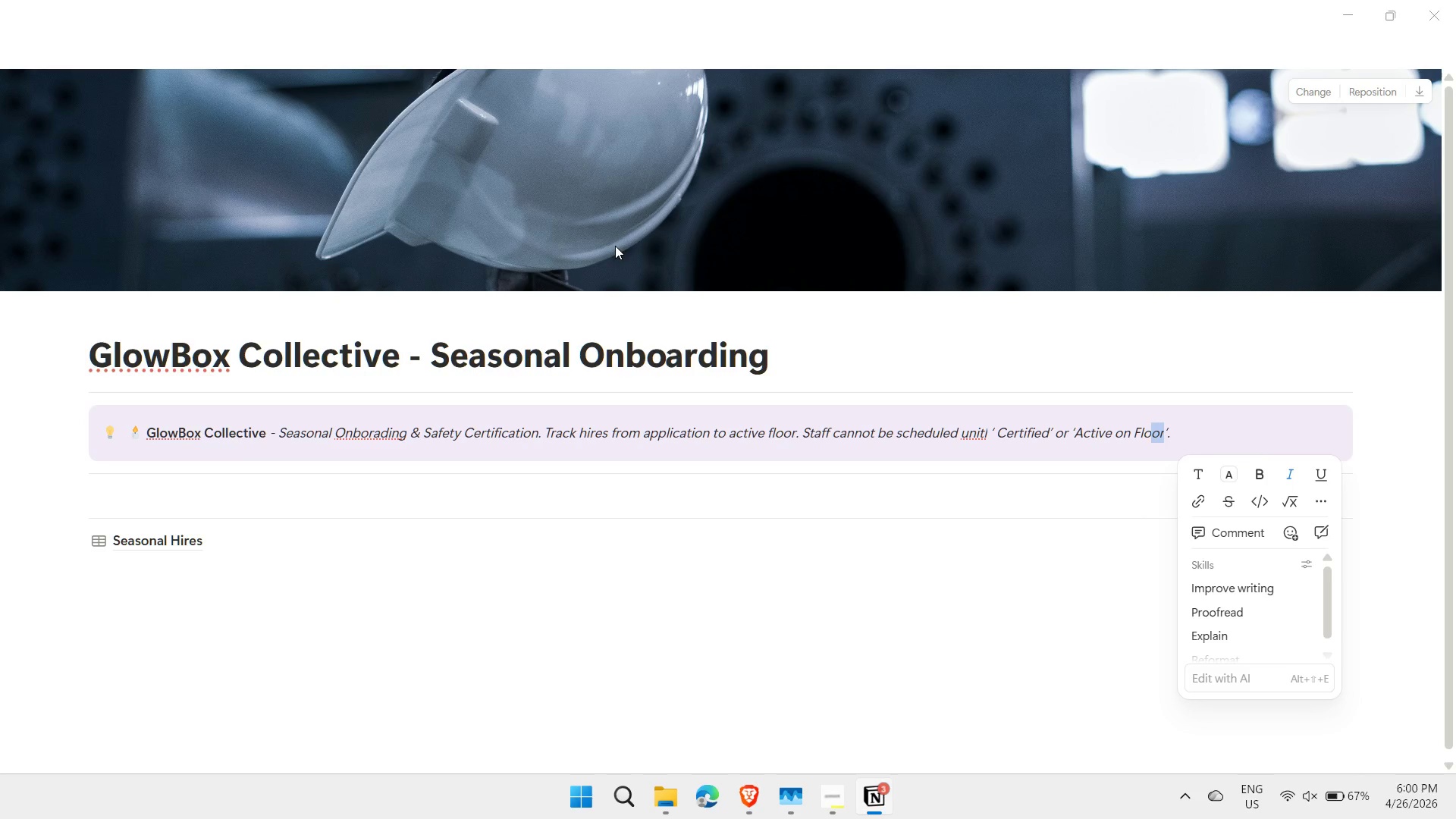 
key(Shift+ArrowLeft)
 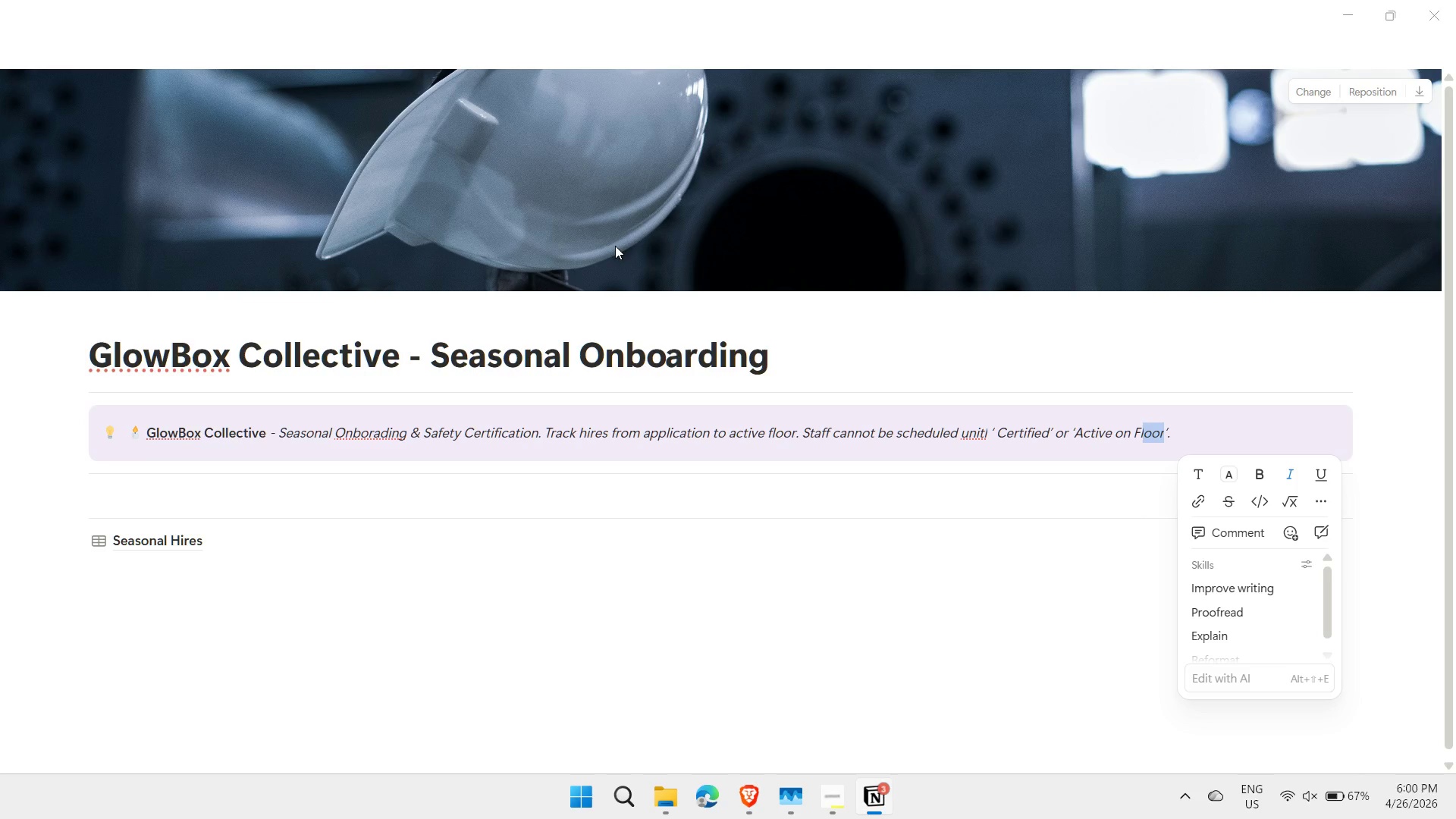 
key(Shift+ArrowLeft)
 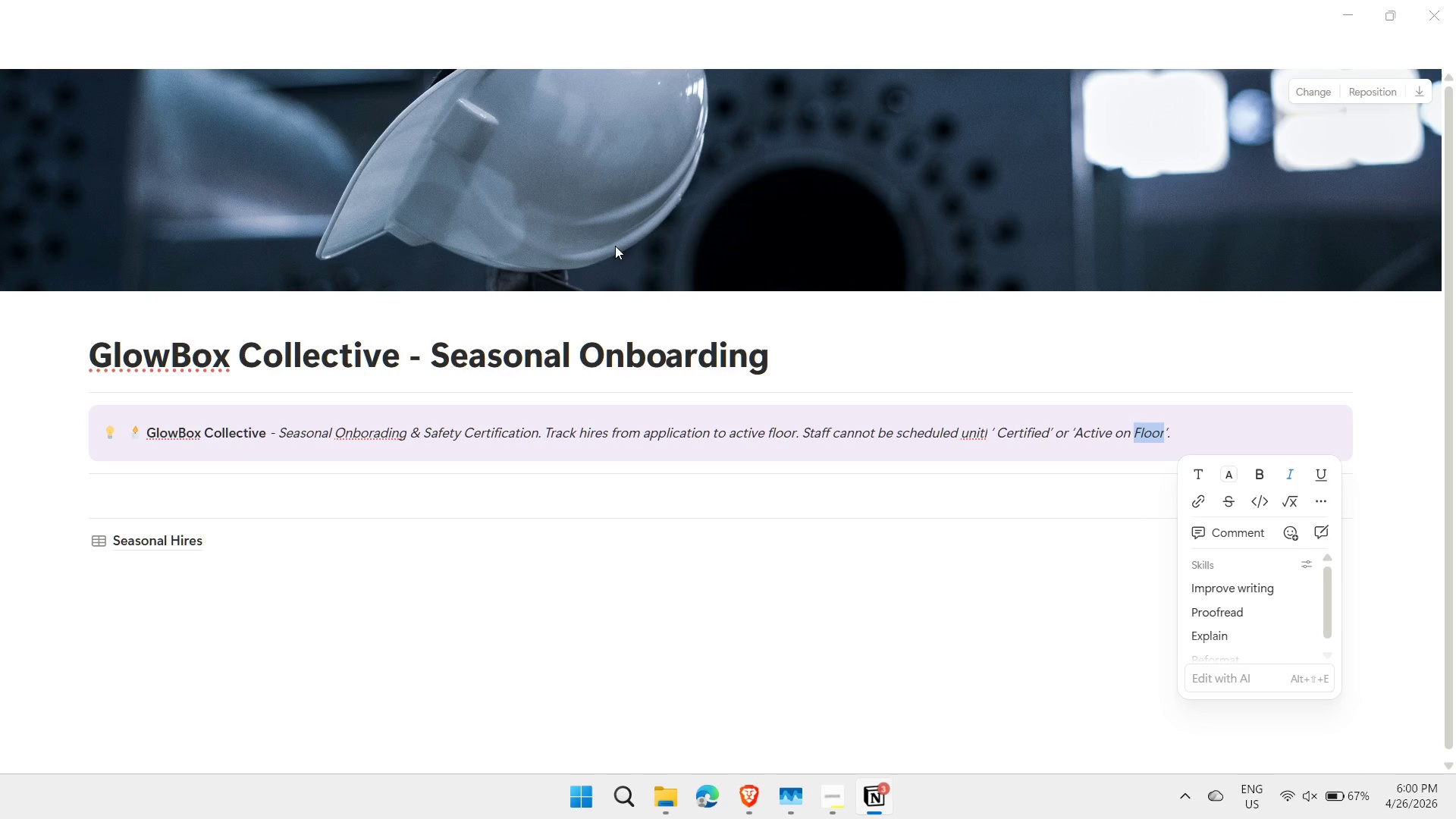 
key(Shift+ArrowLeft)
 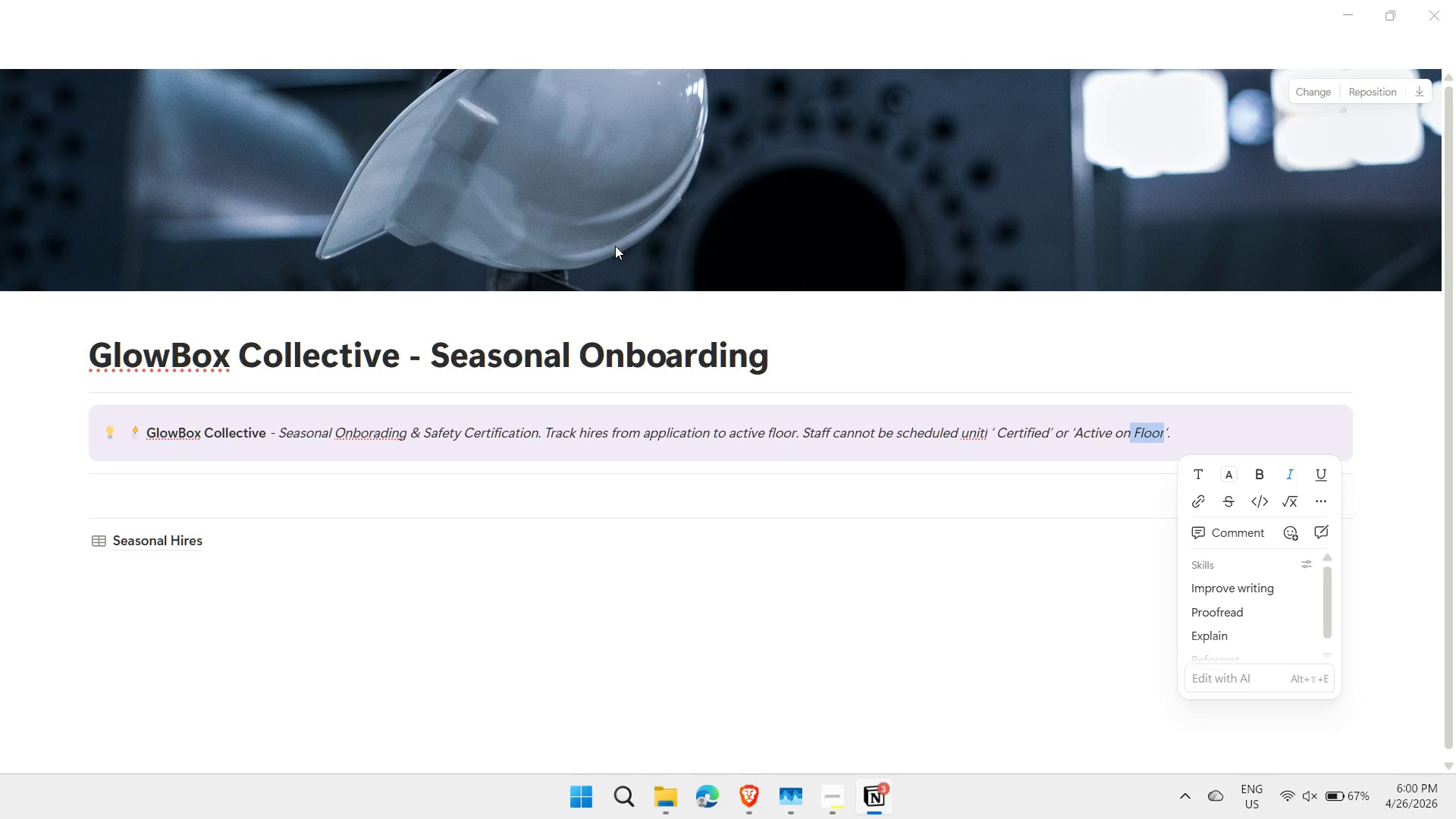 
hold_key(key=ArrowLeft, duration=0.78)
 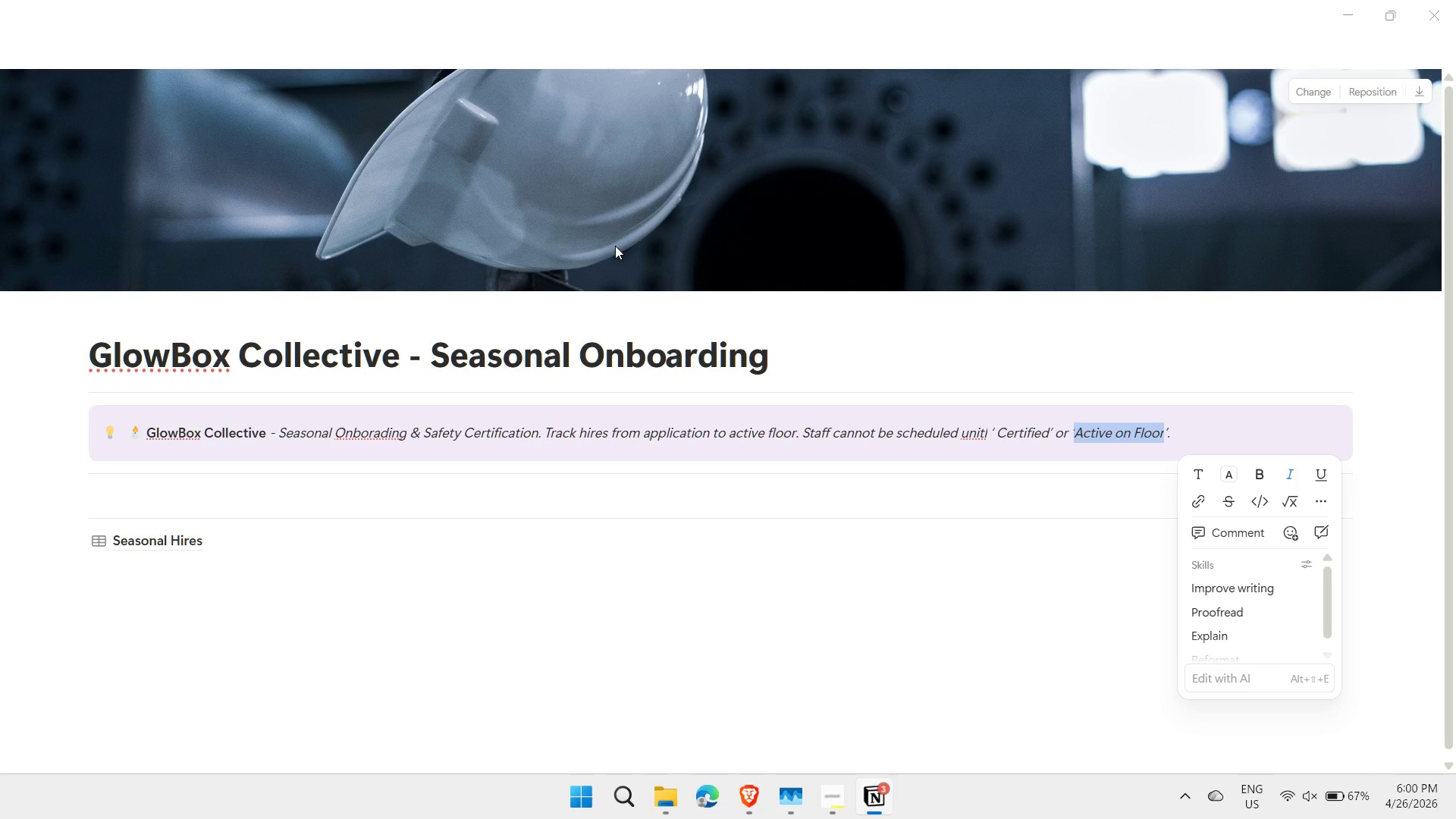 
key(Shift+ArrowRight)
 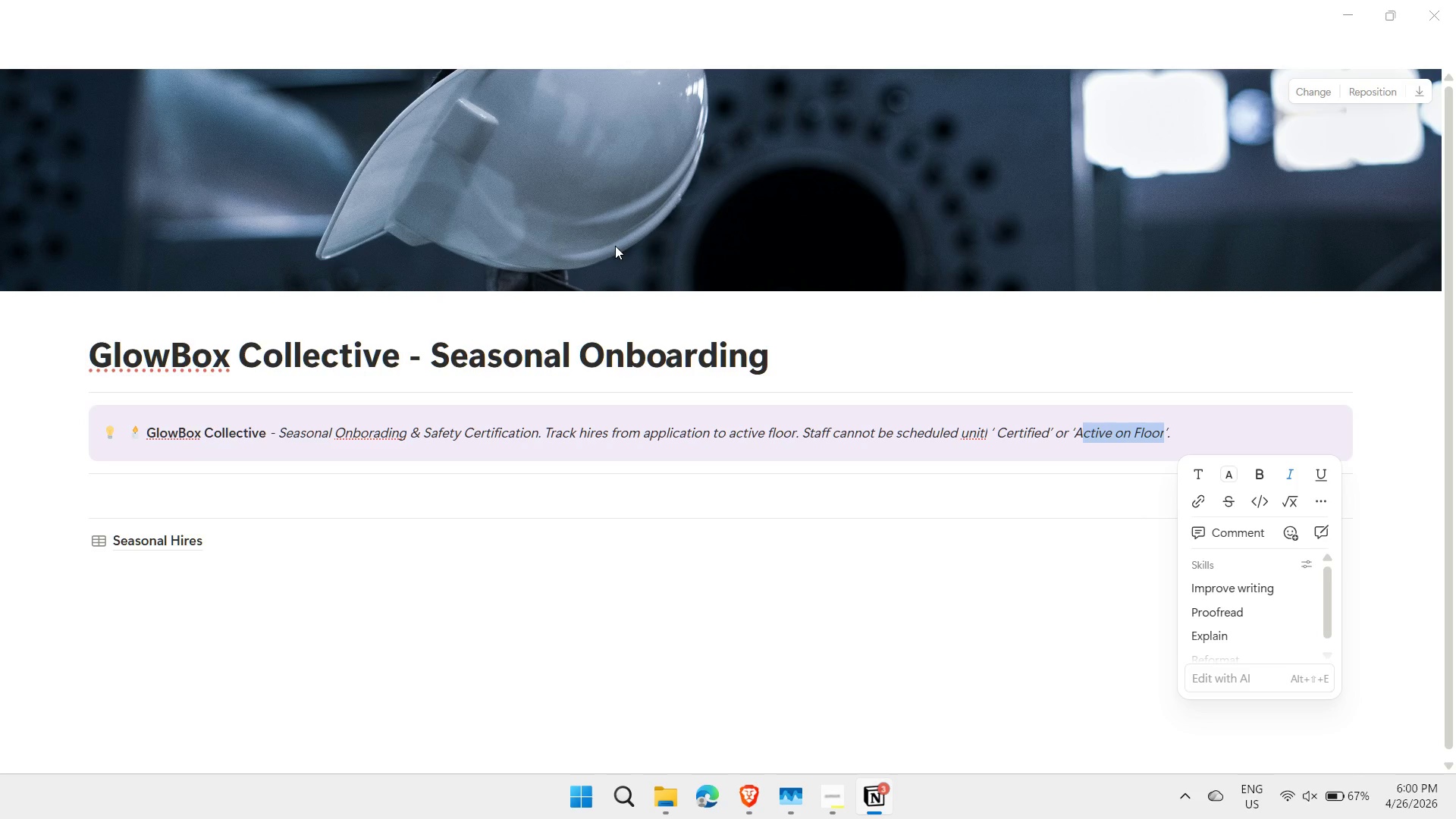 
hold_key(key=ControlLeft, duration=0.48)
 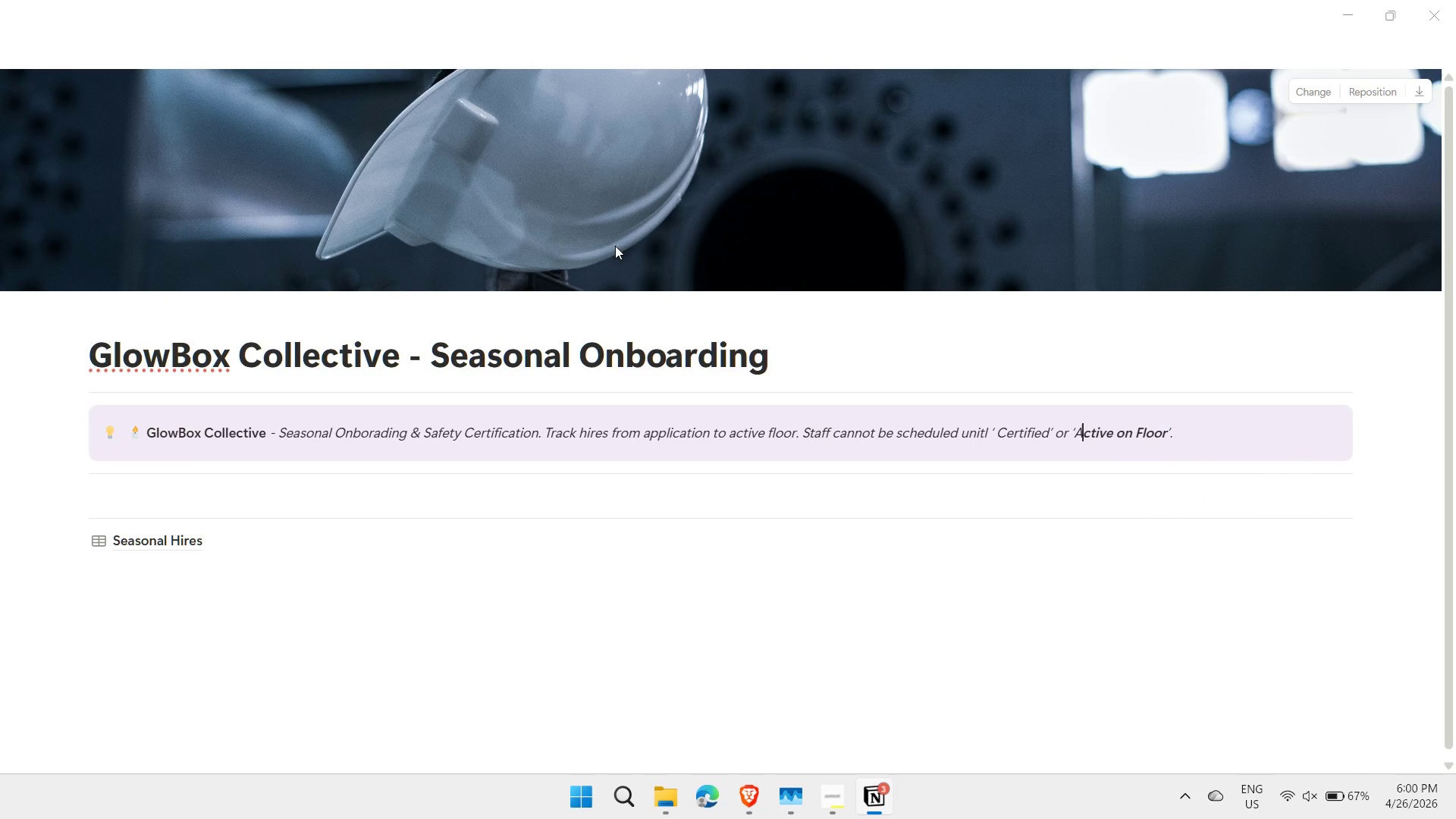 
hold_key(key=B, duration=2.2)
 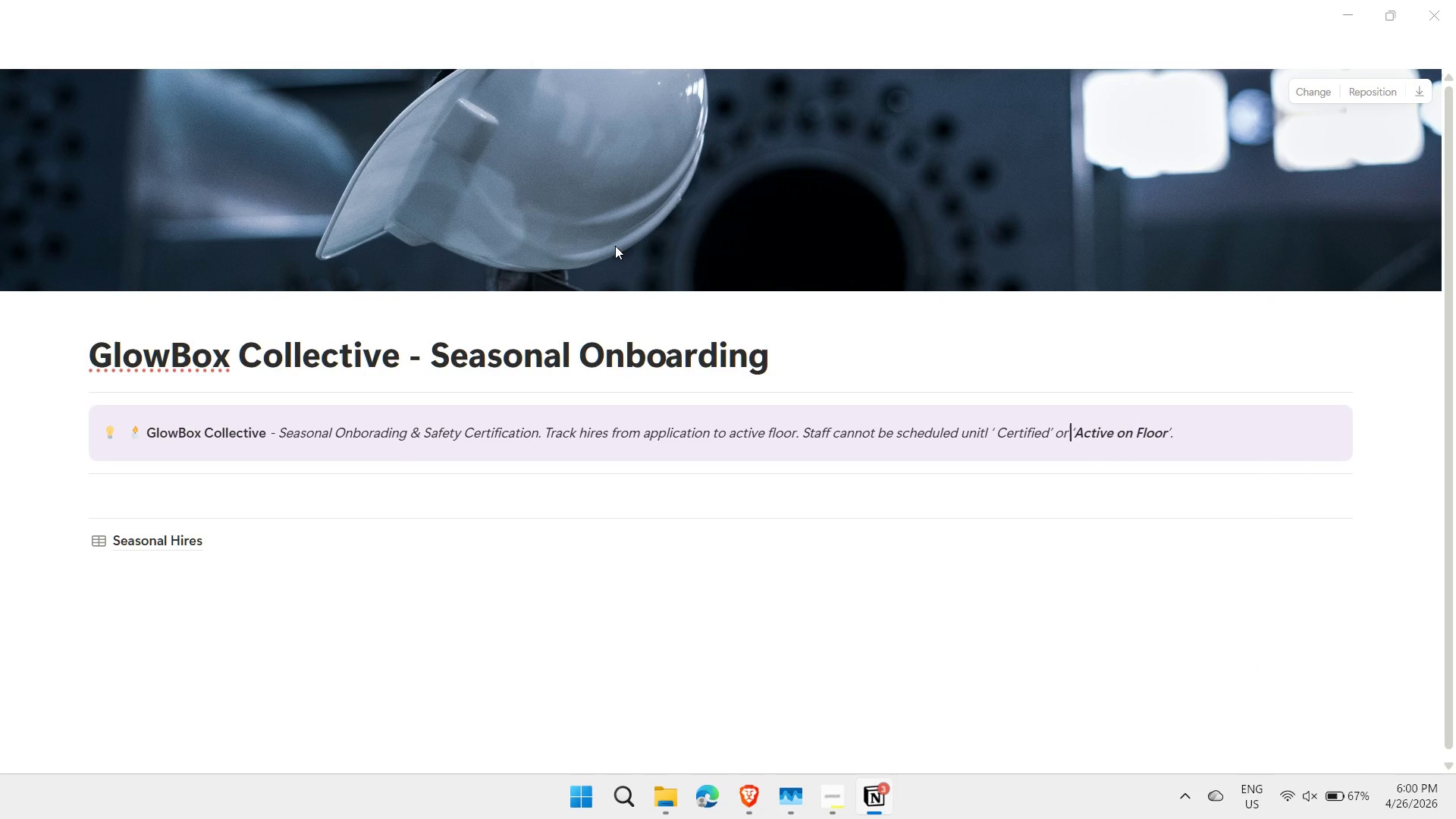 
key(ArrowLeft)
 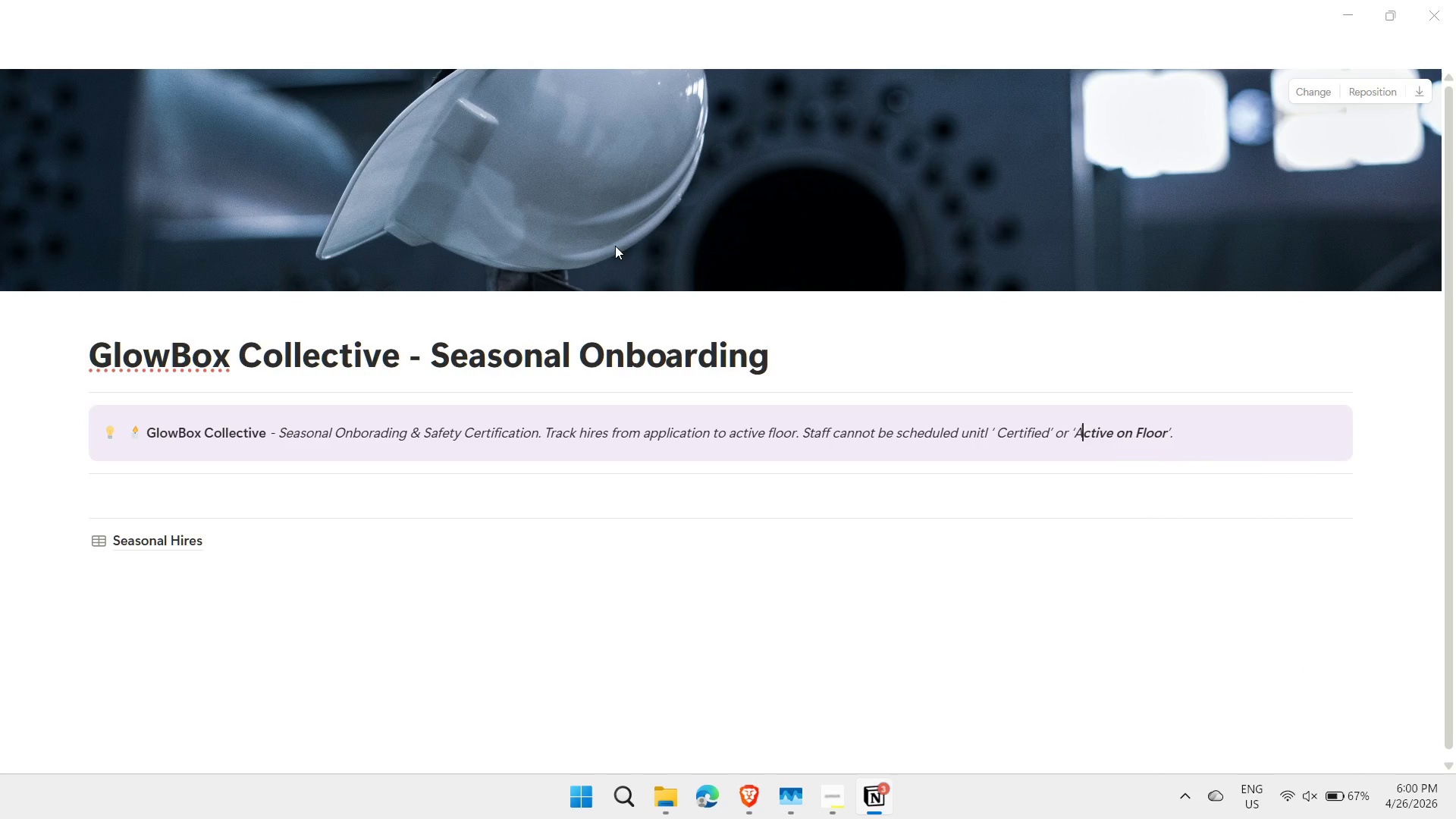 
key(Shift+ShiftLeft)
 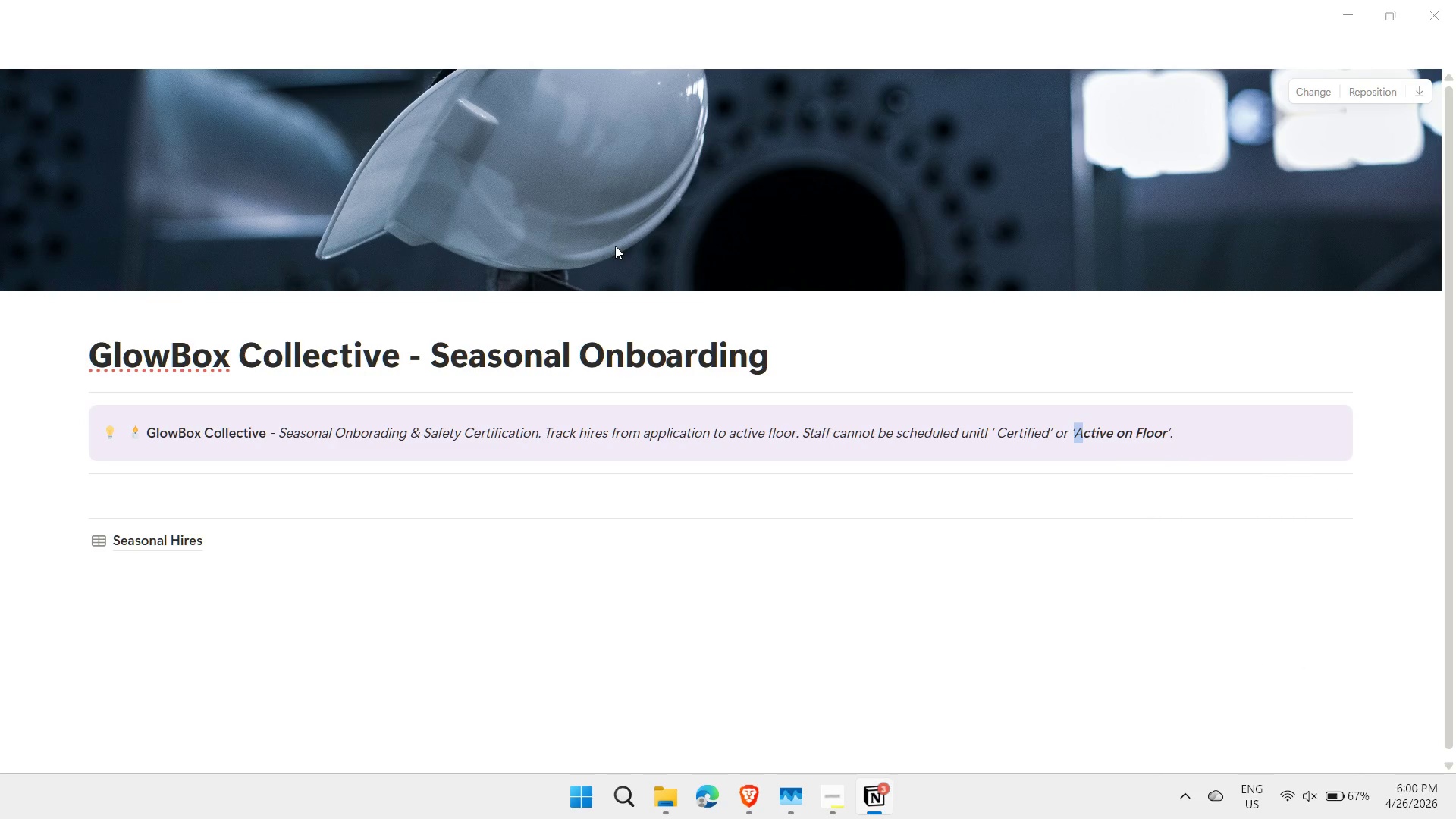 
key(Shift+ArrowLeft)
 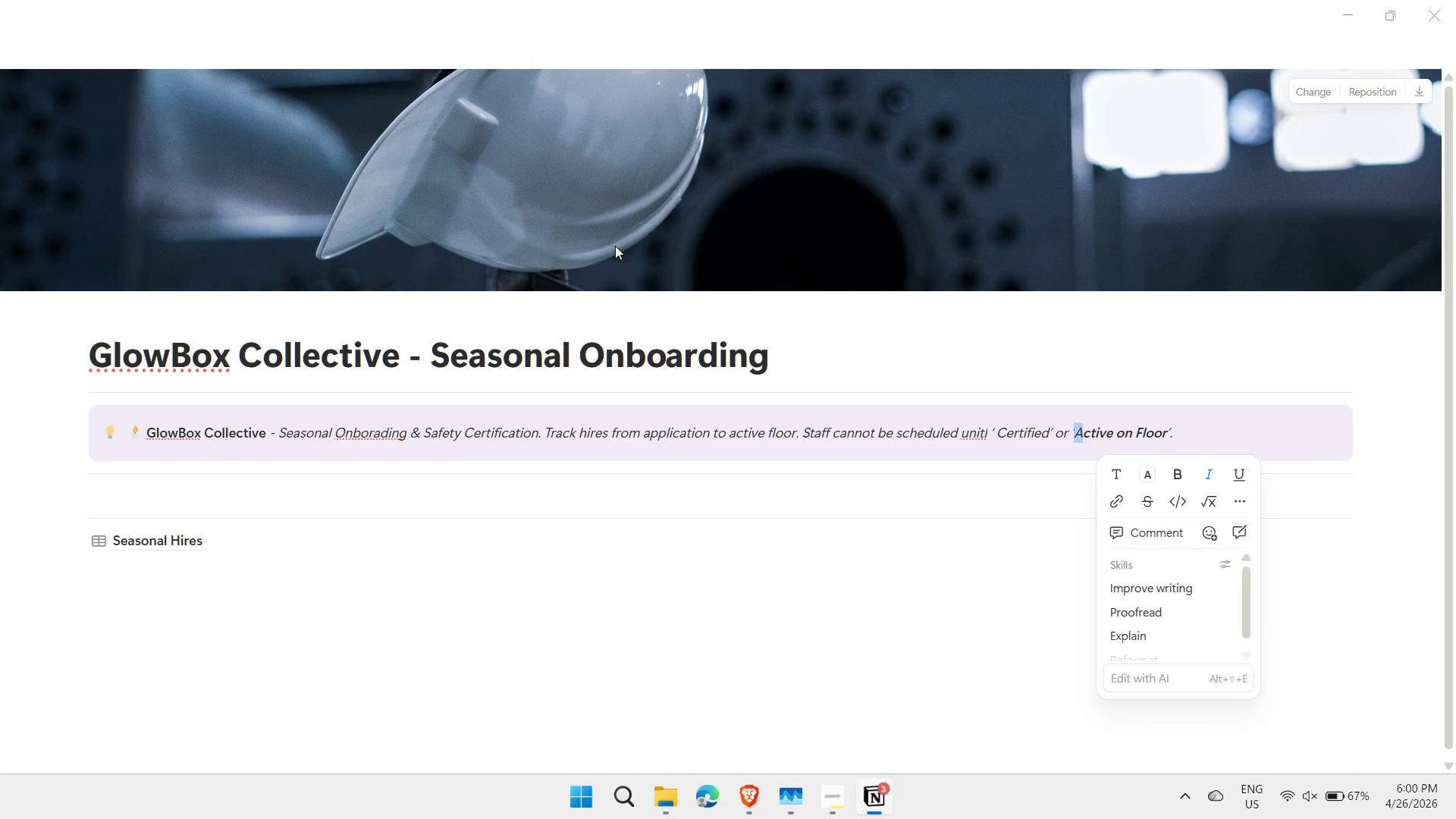 
hold_key(key=ControlLeft, duration=0.42)
 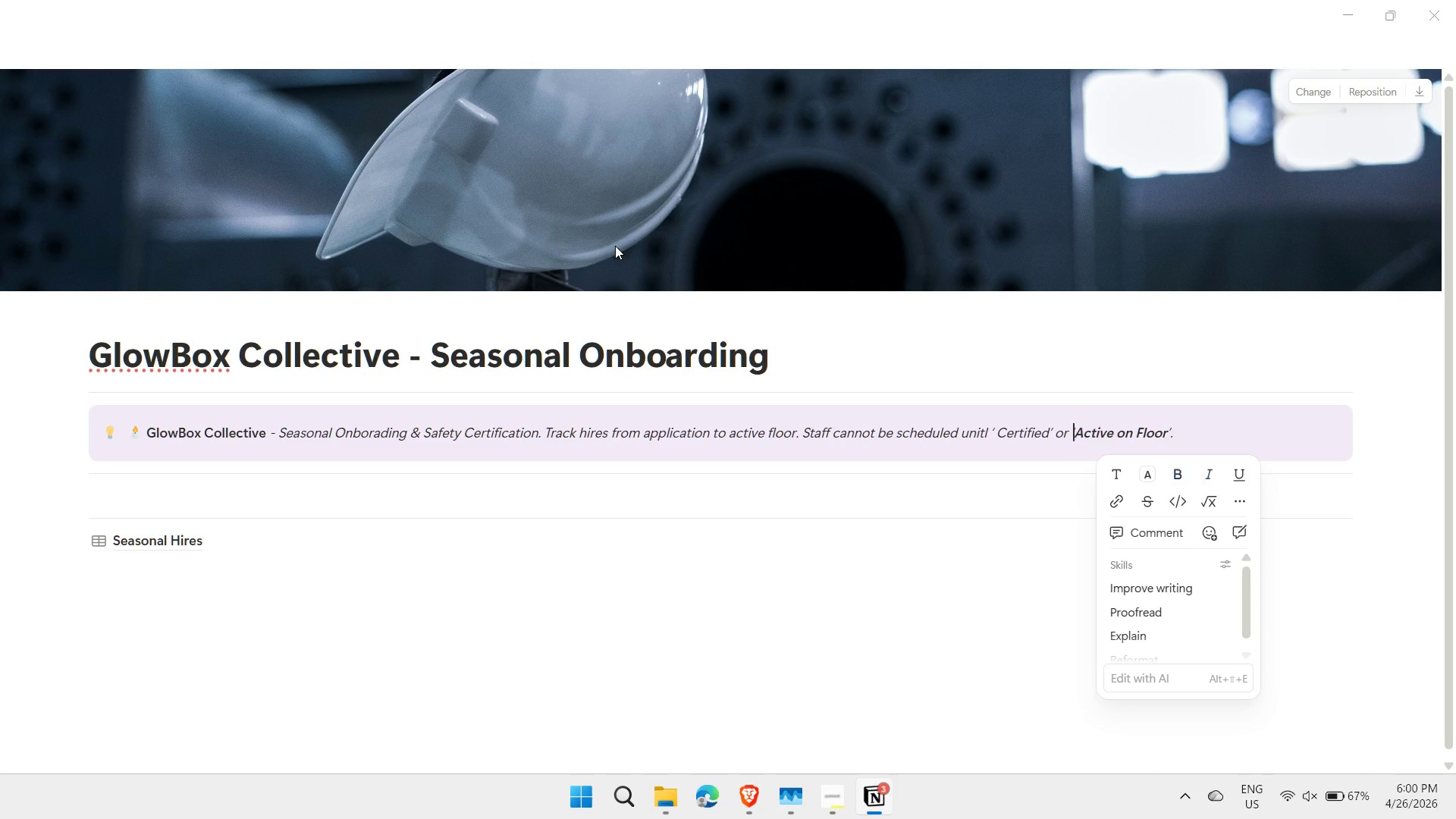 
key(ArrowLeft)
 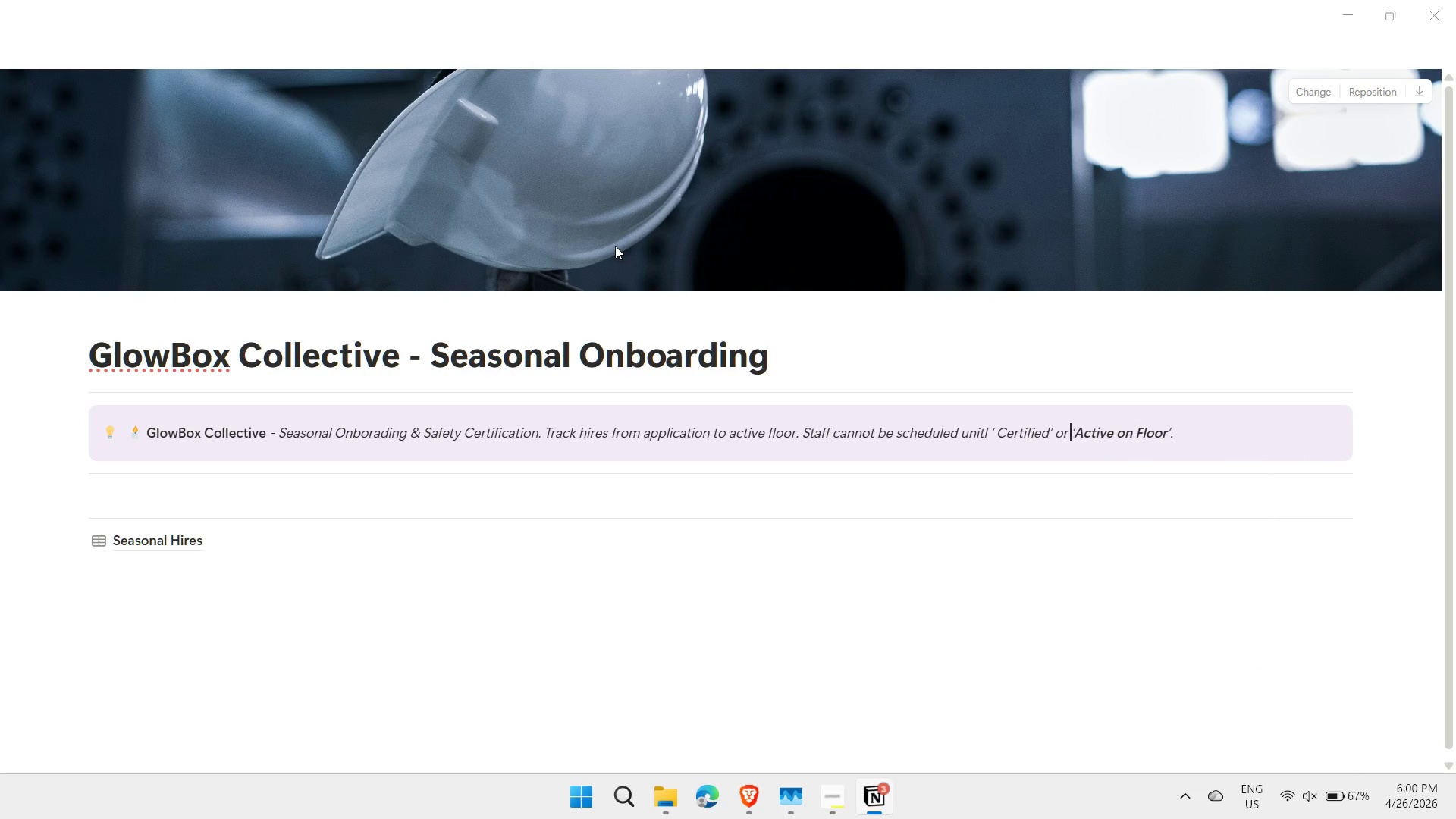 
key(ArrowLeft)
 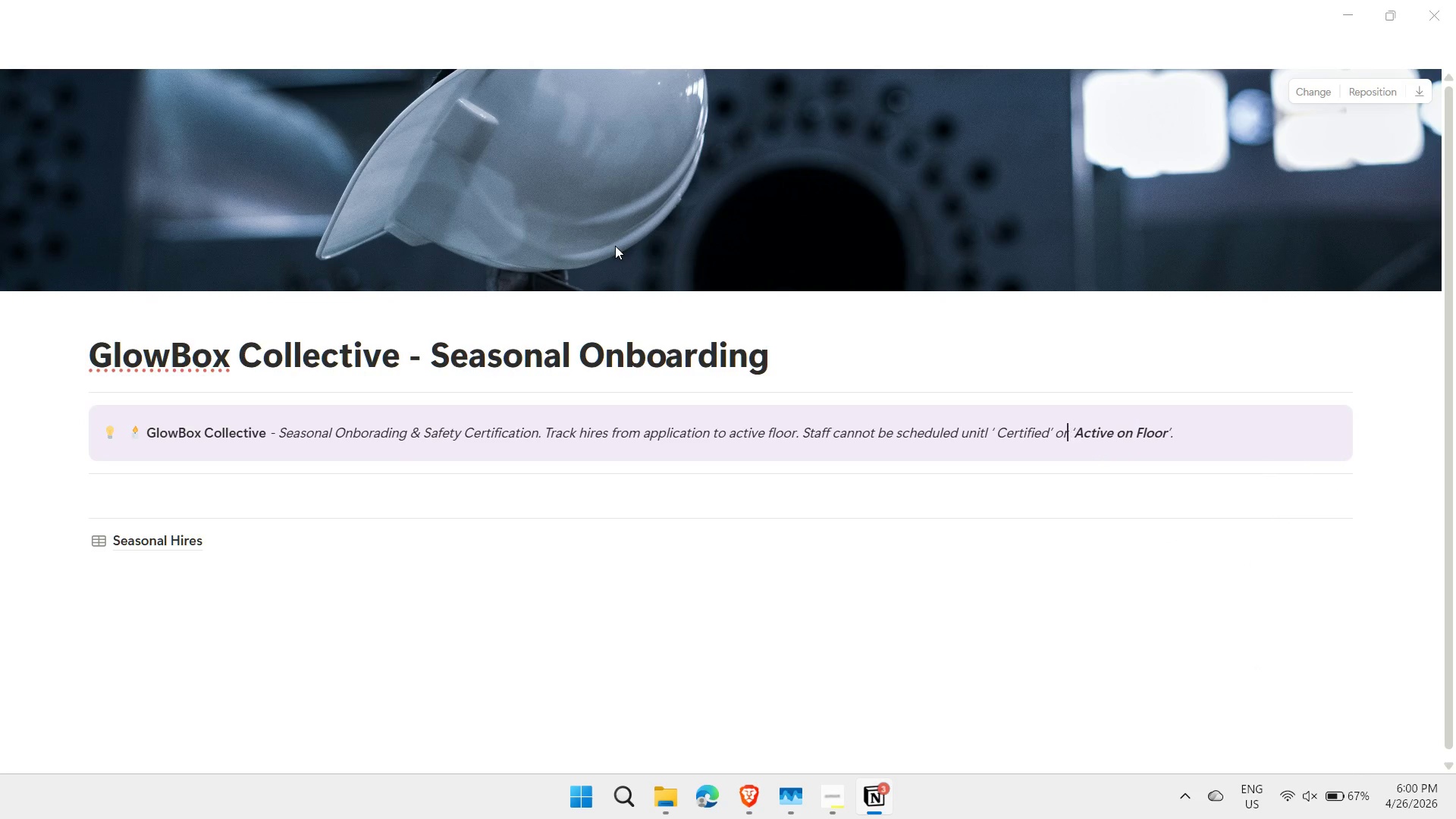 
key(ArrowLeft)
 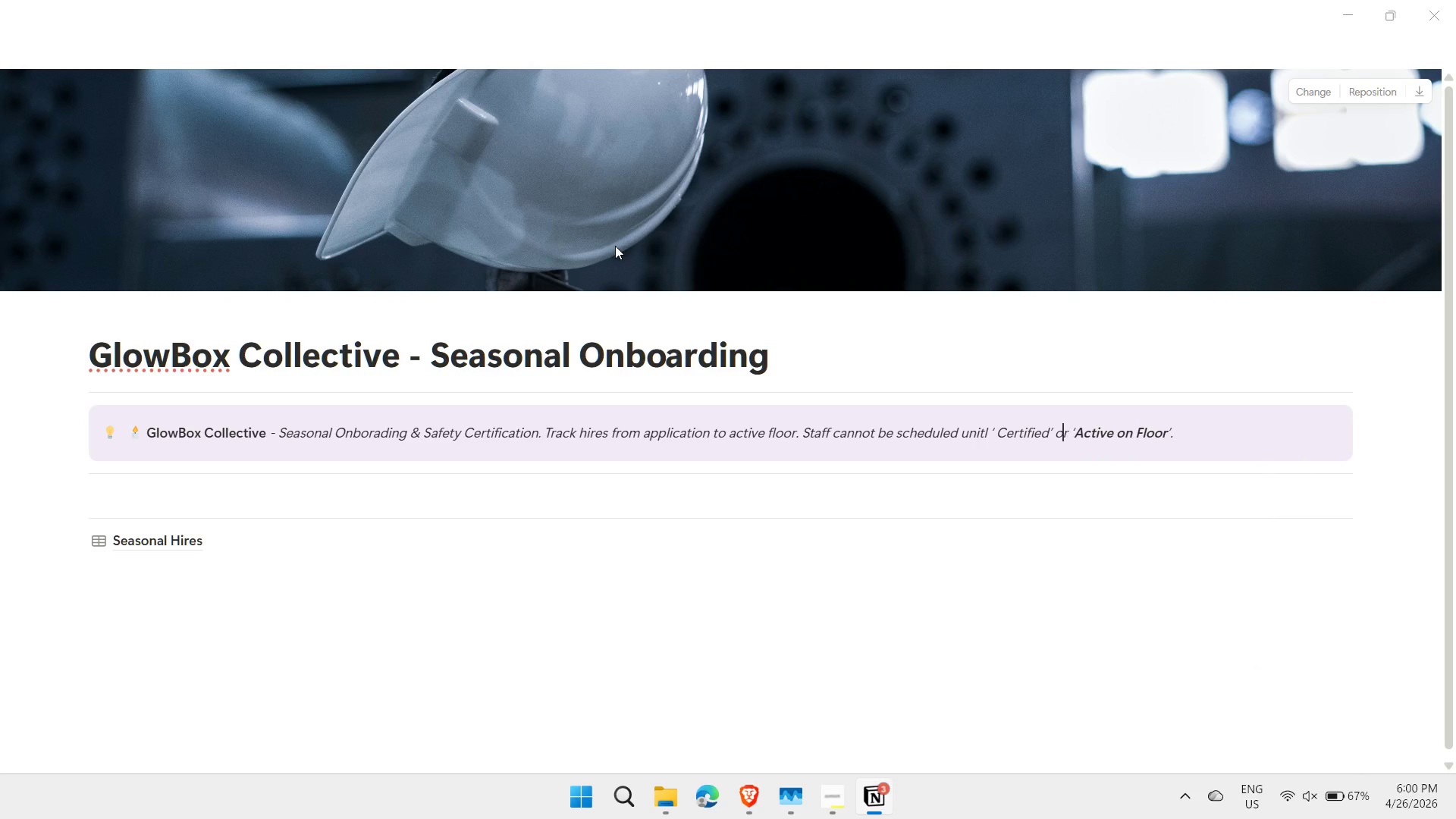 
key(ArrowLeft)
 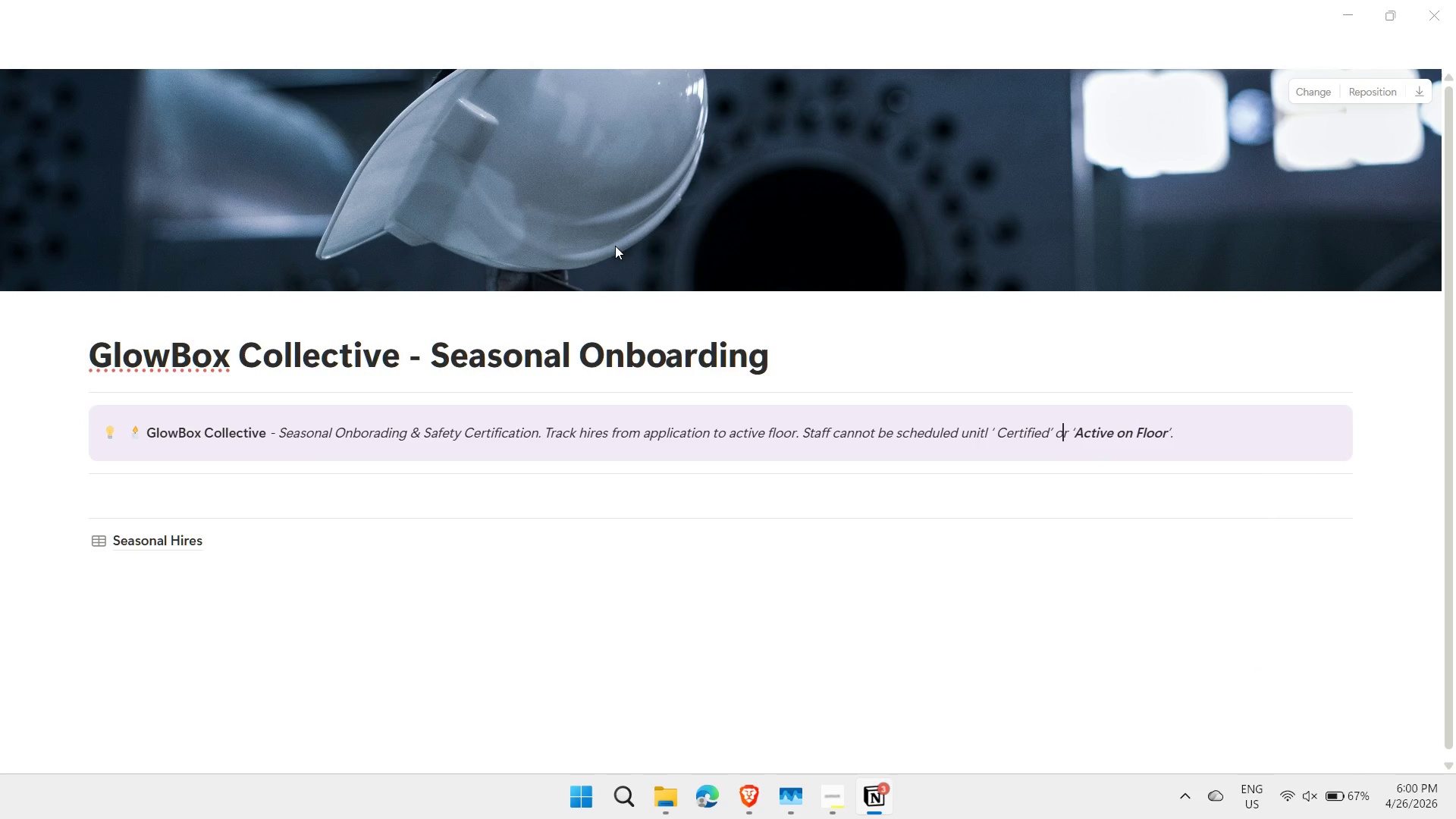 
key(ArrowLeft)
 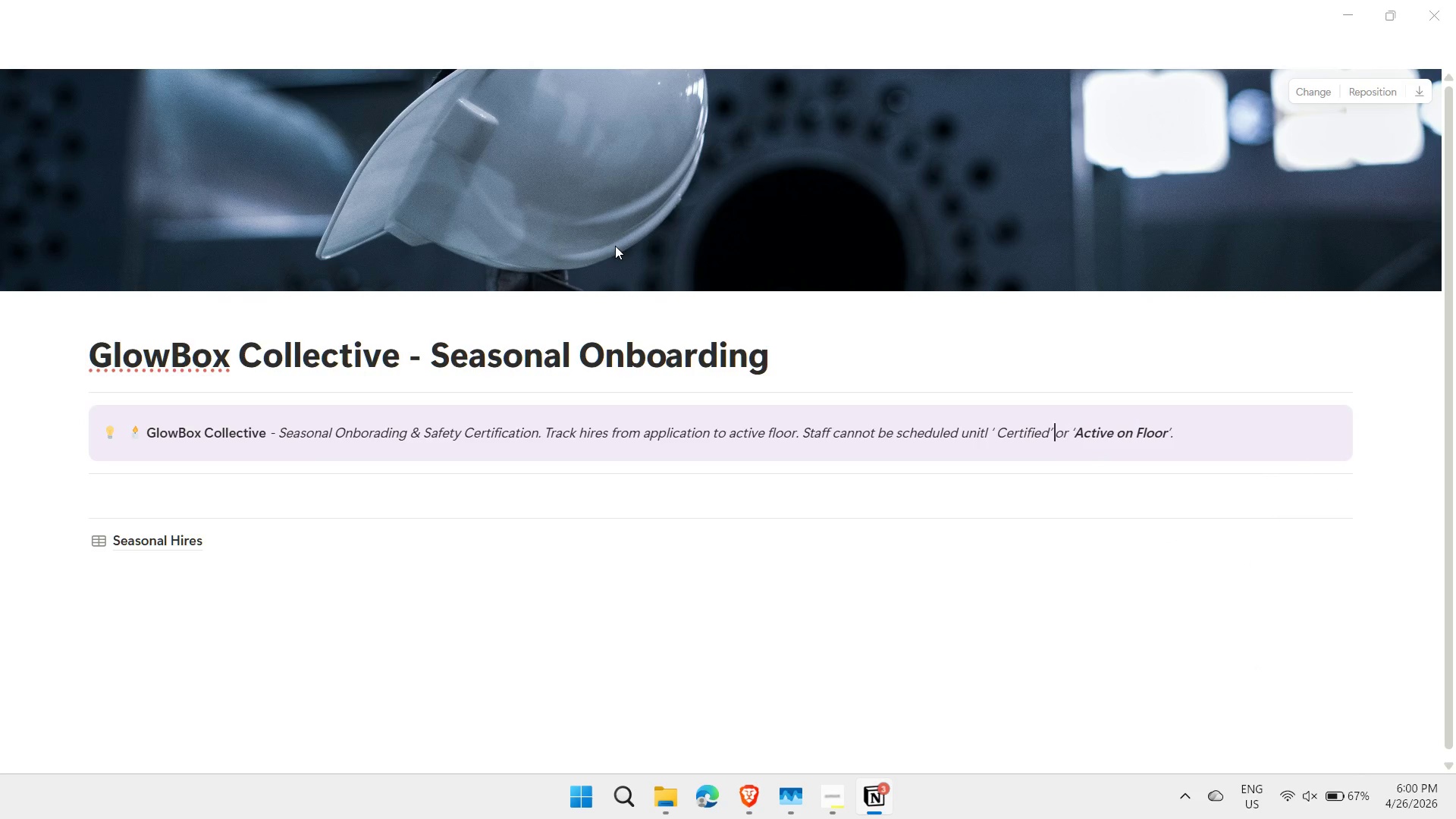 
key(ArrowLeft)
 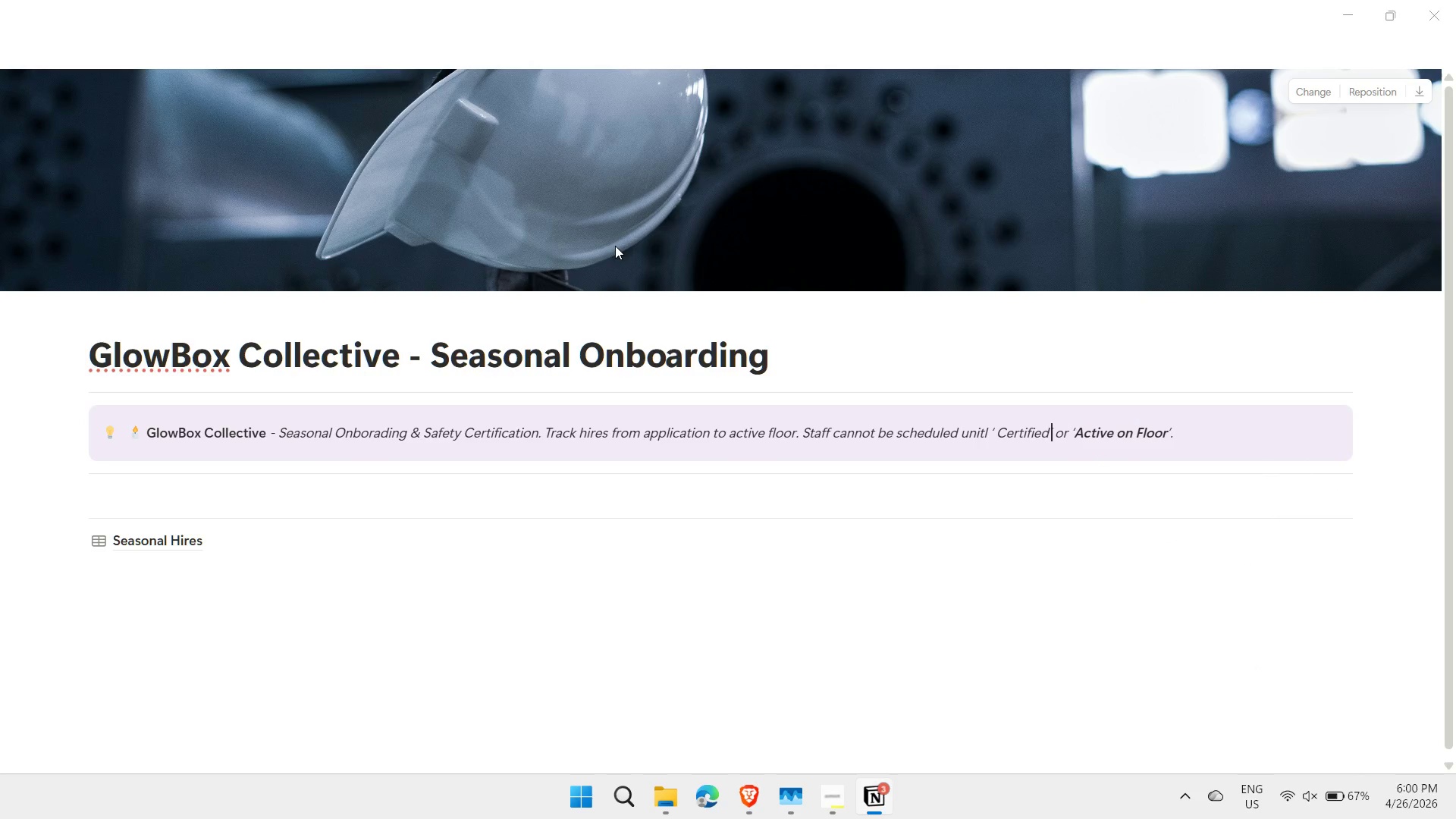 
key(Shift+ArrowLeft)
 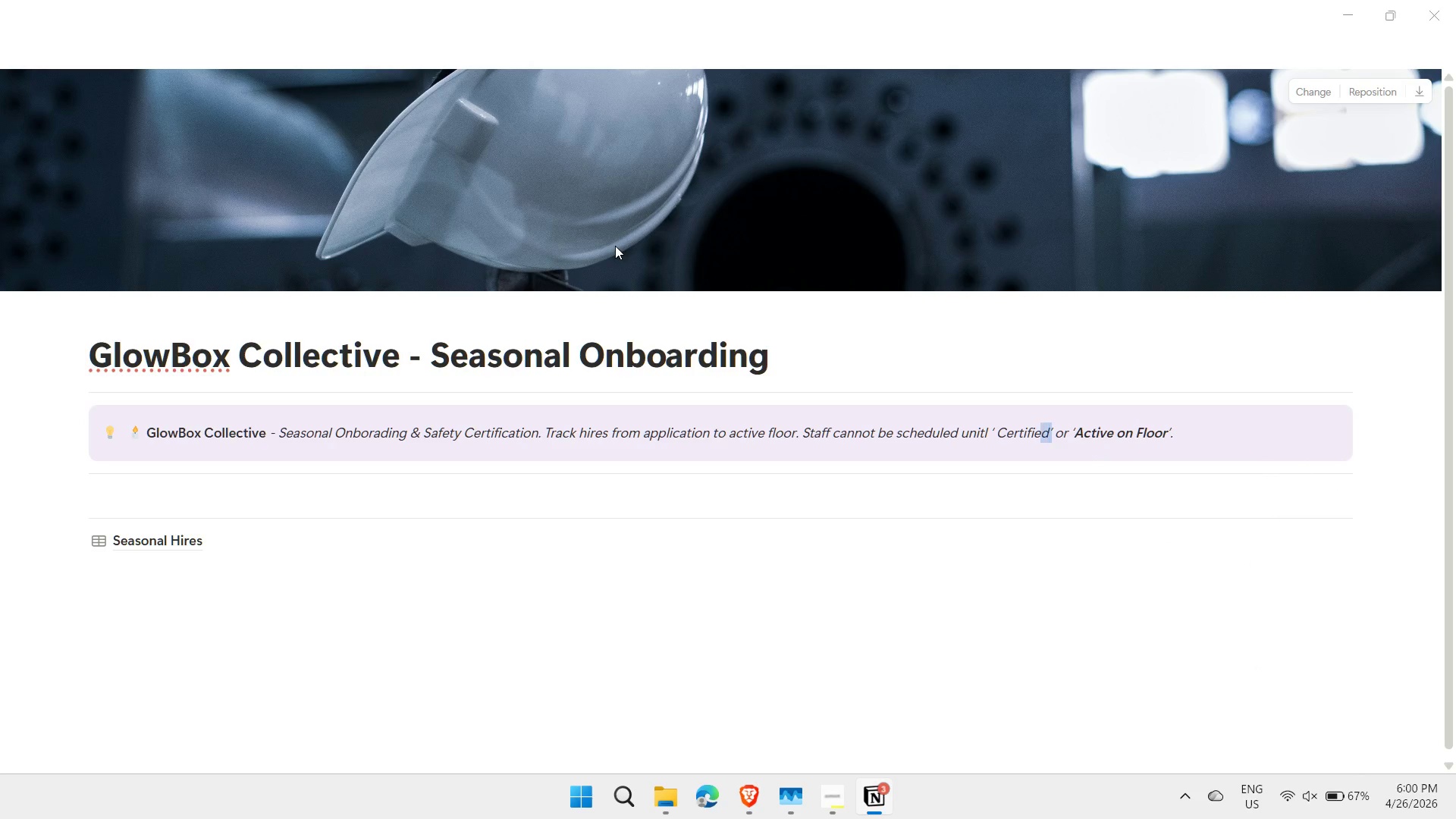 
key(Shift+ArrowLeft)
 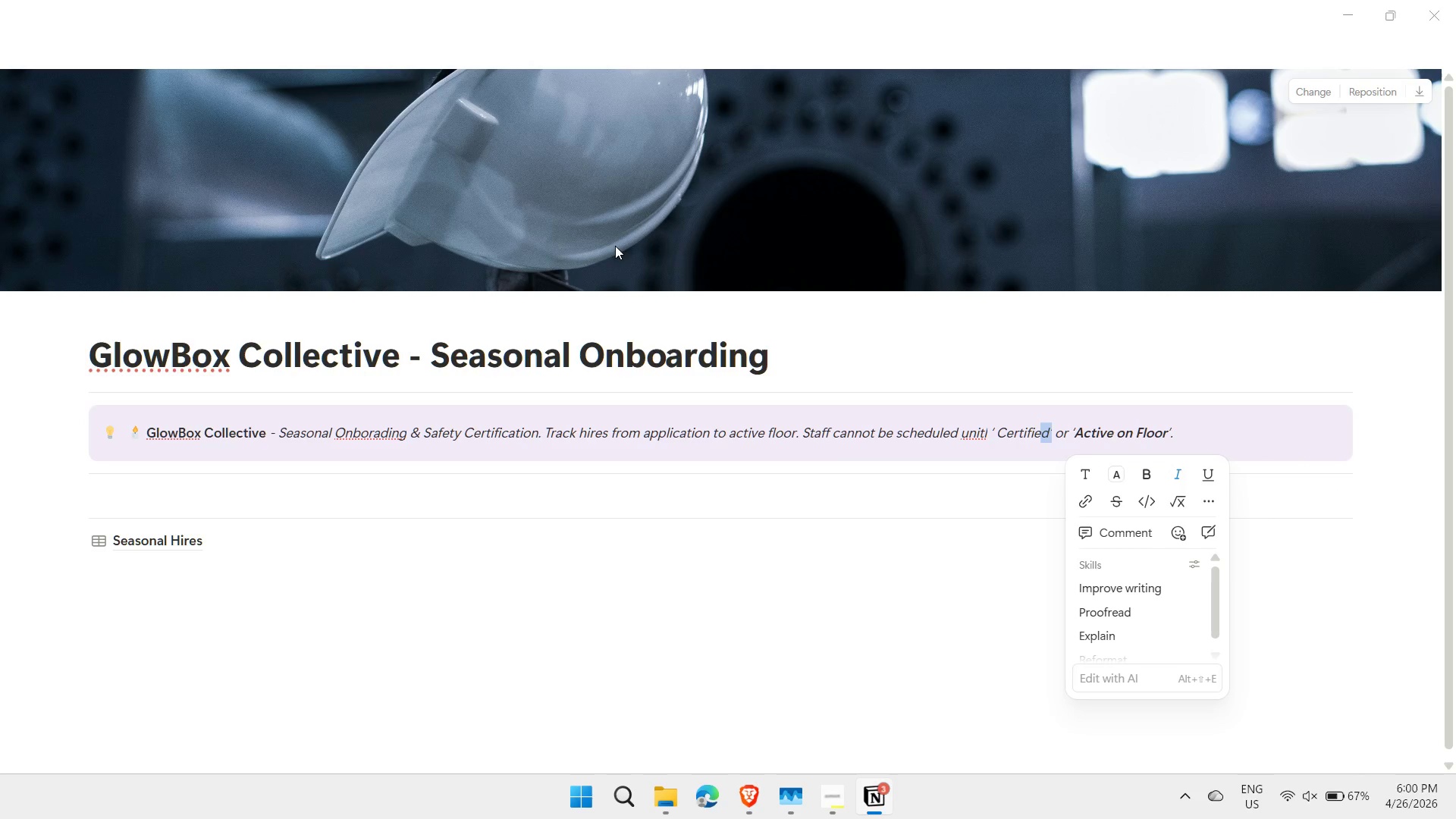 
key(Shift+ArrowLeft)
 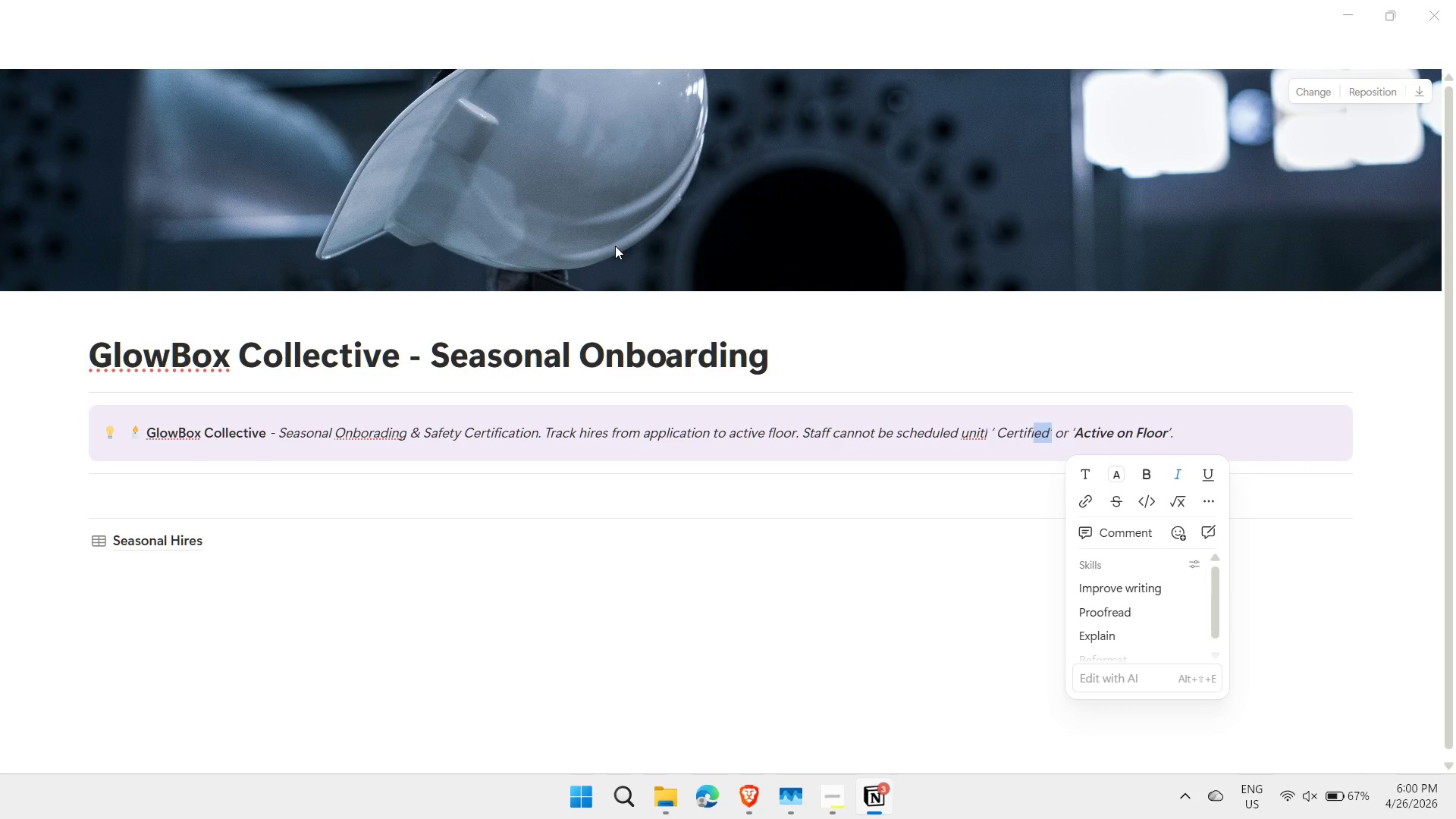 
key(Shift+ArrowLeft)
 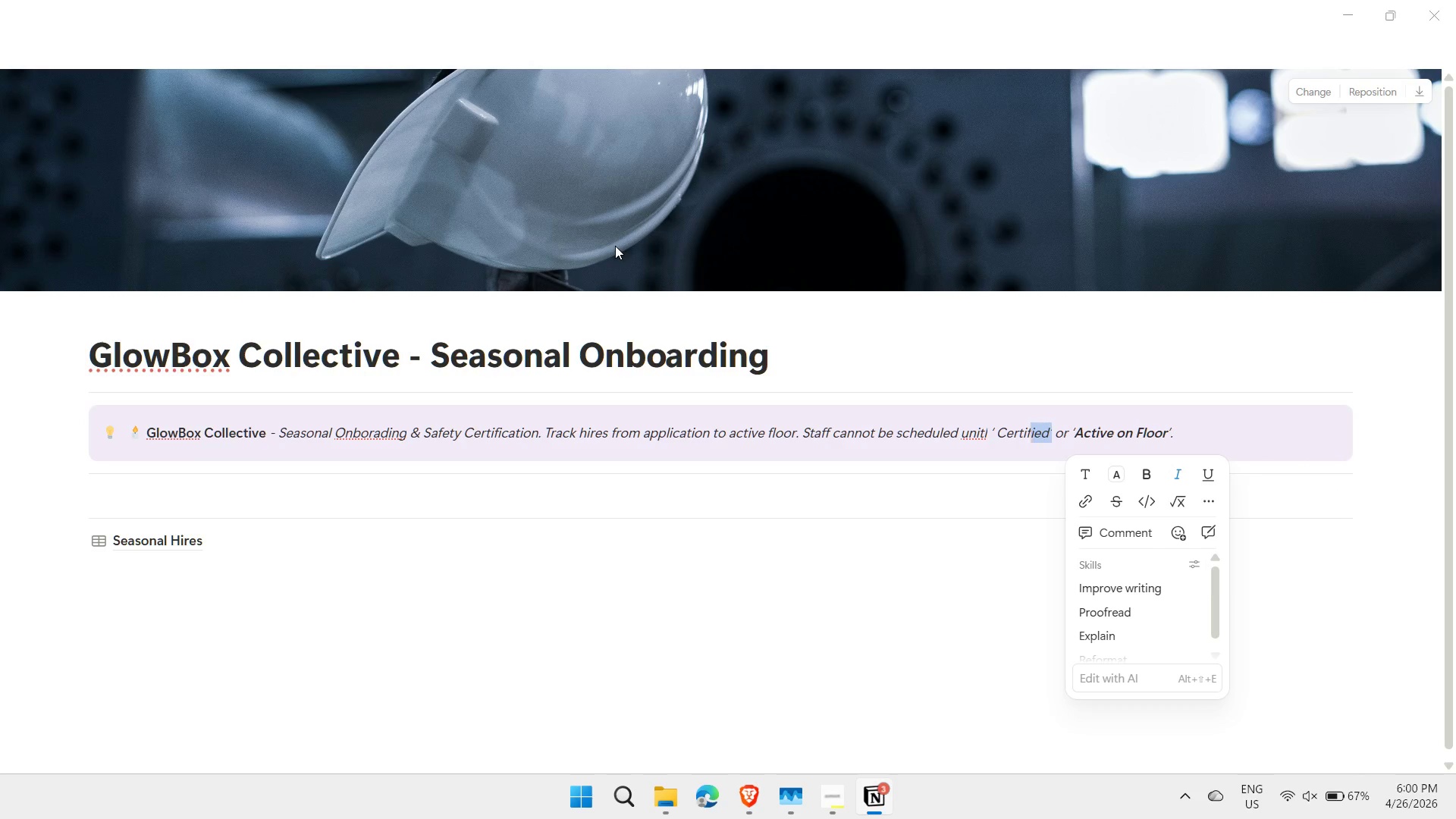 
key(Shift+ArrowLeft)
 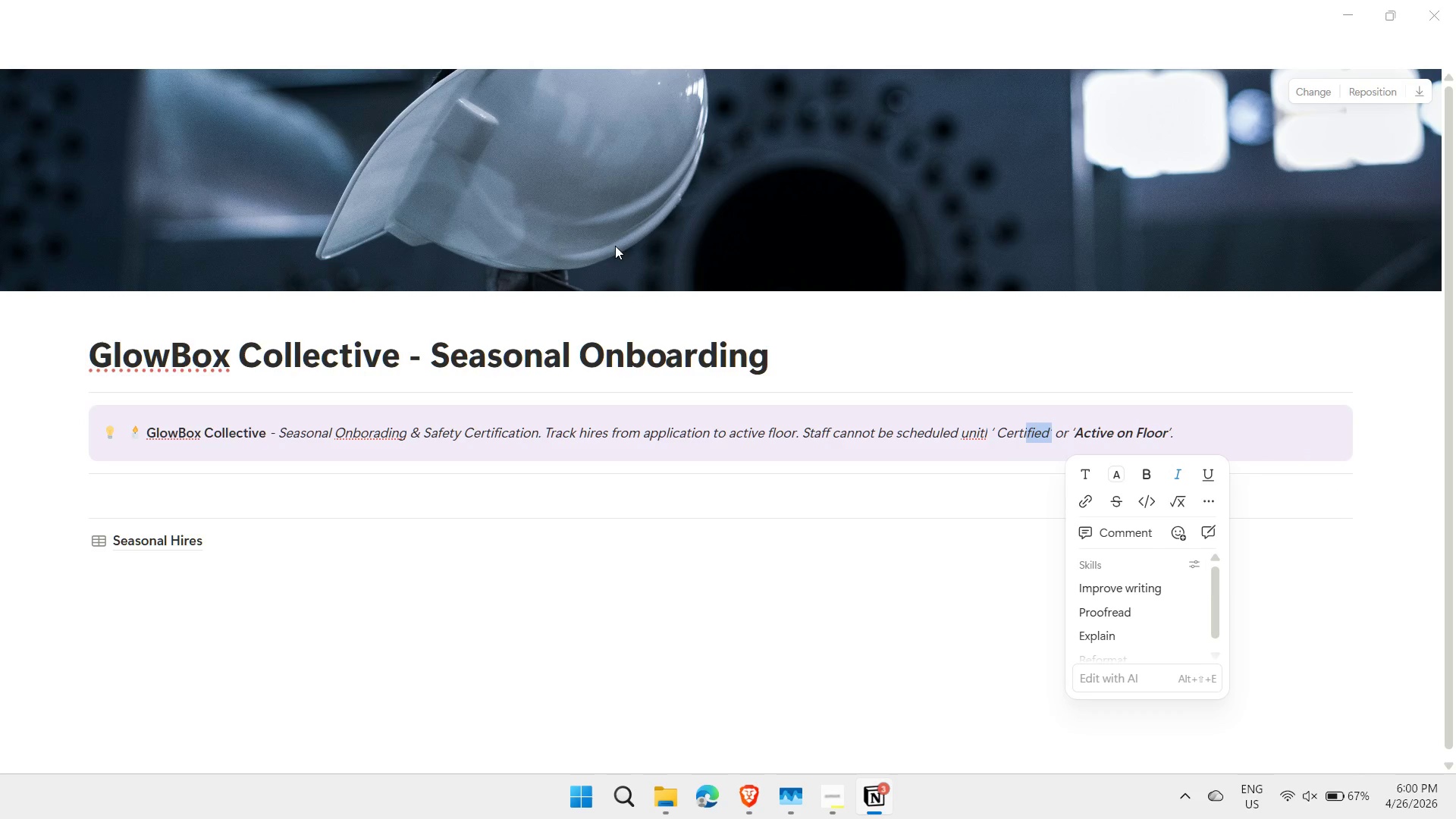 
key(Shift+ArrowLeft)
 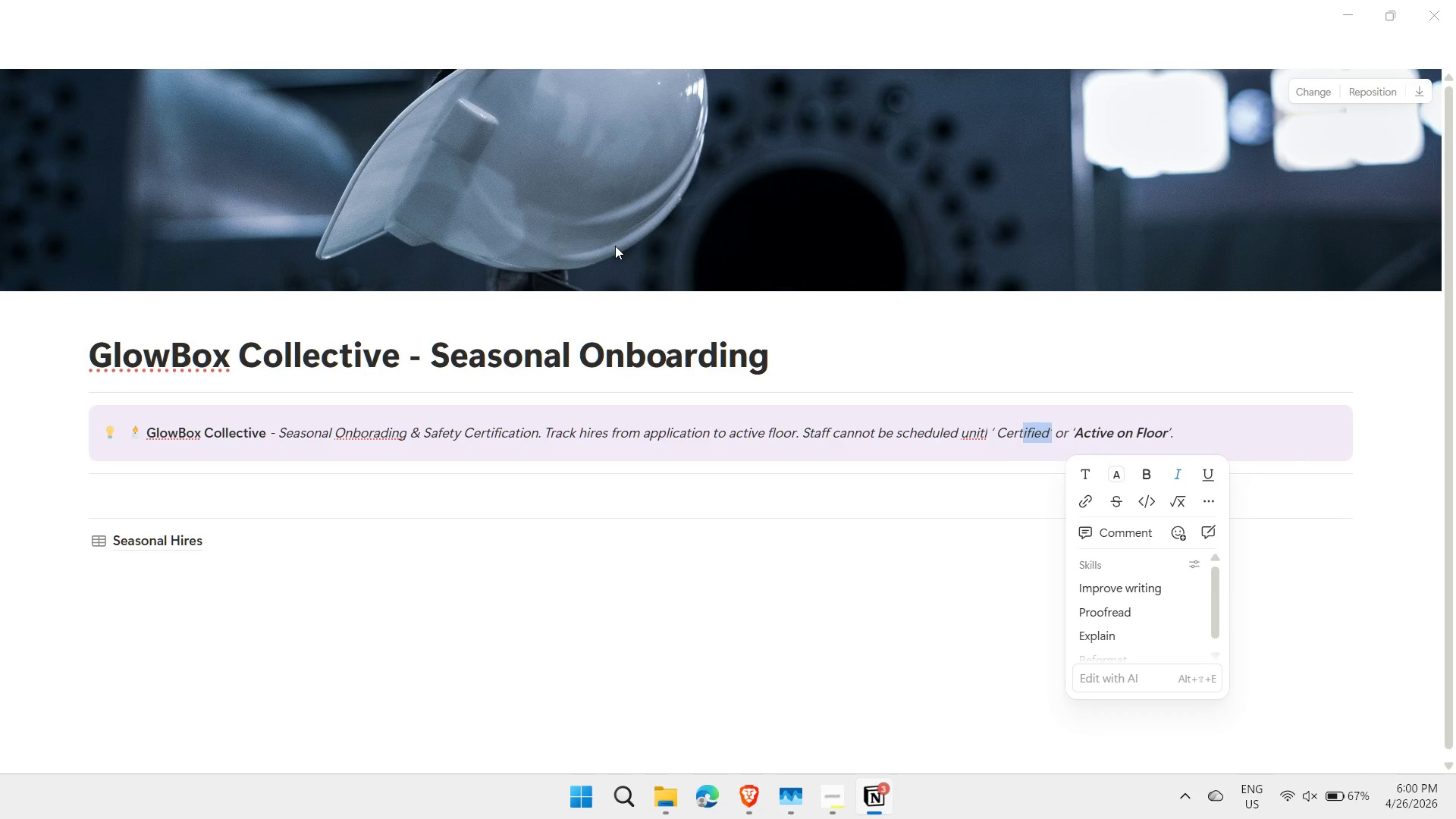 
key(Shift+ArrowLeft)
 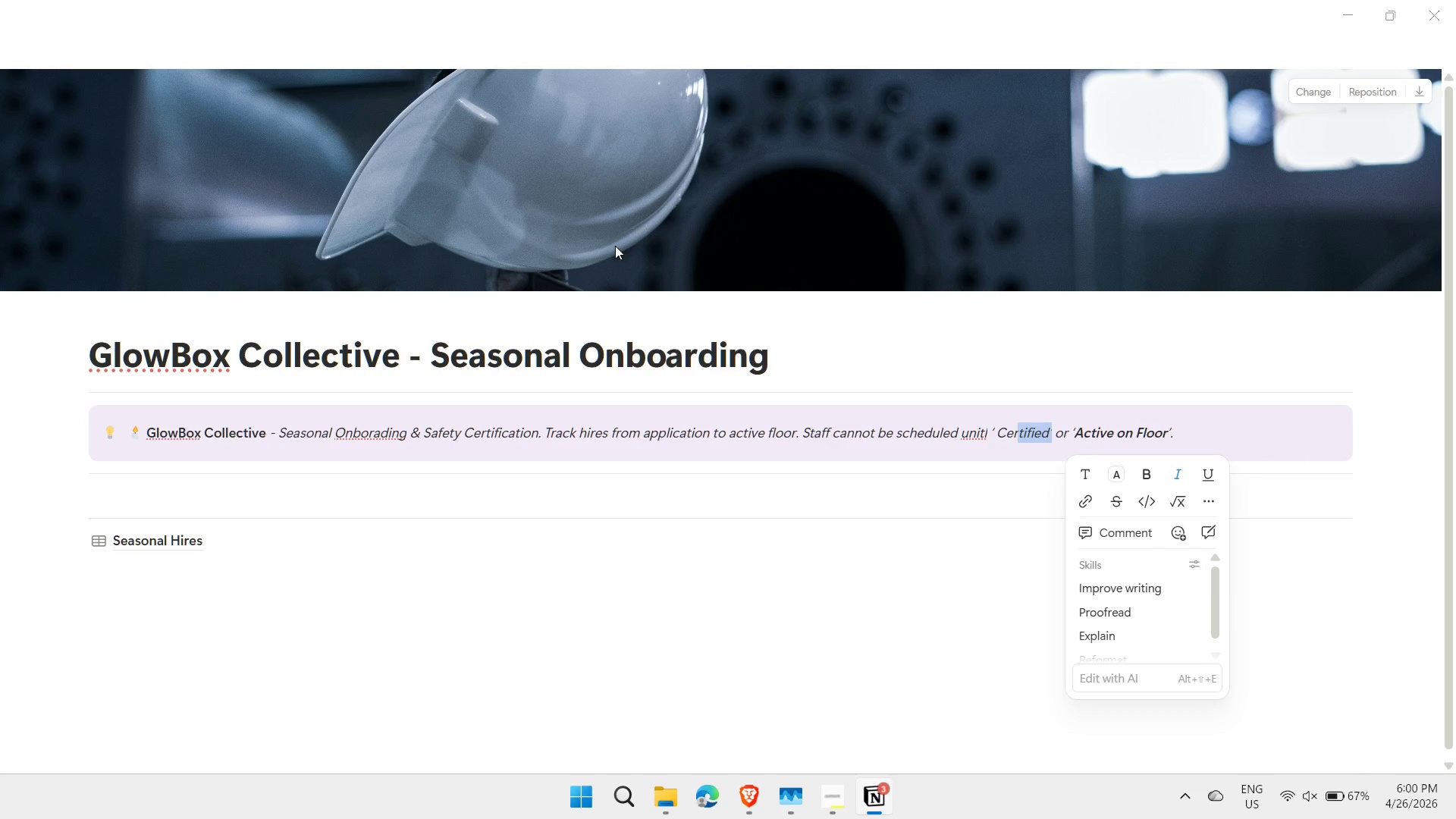 
key(Shift+ArrowLeft)
 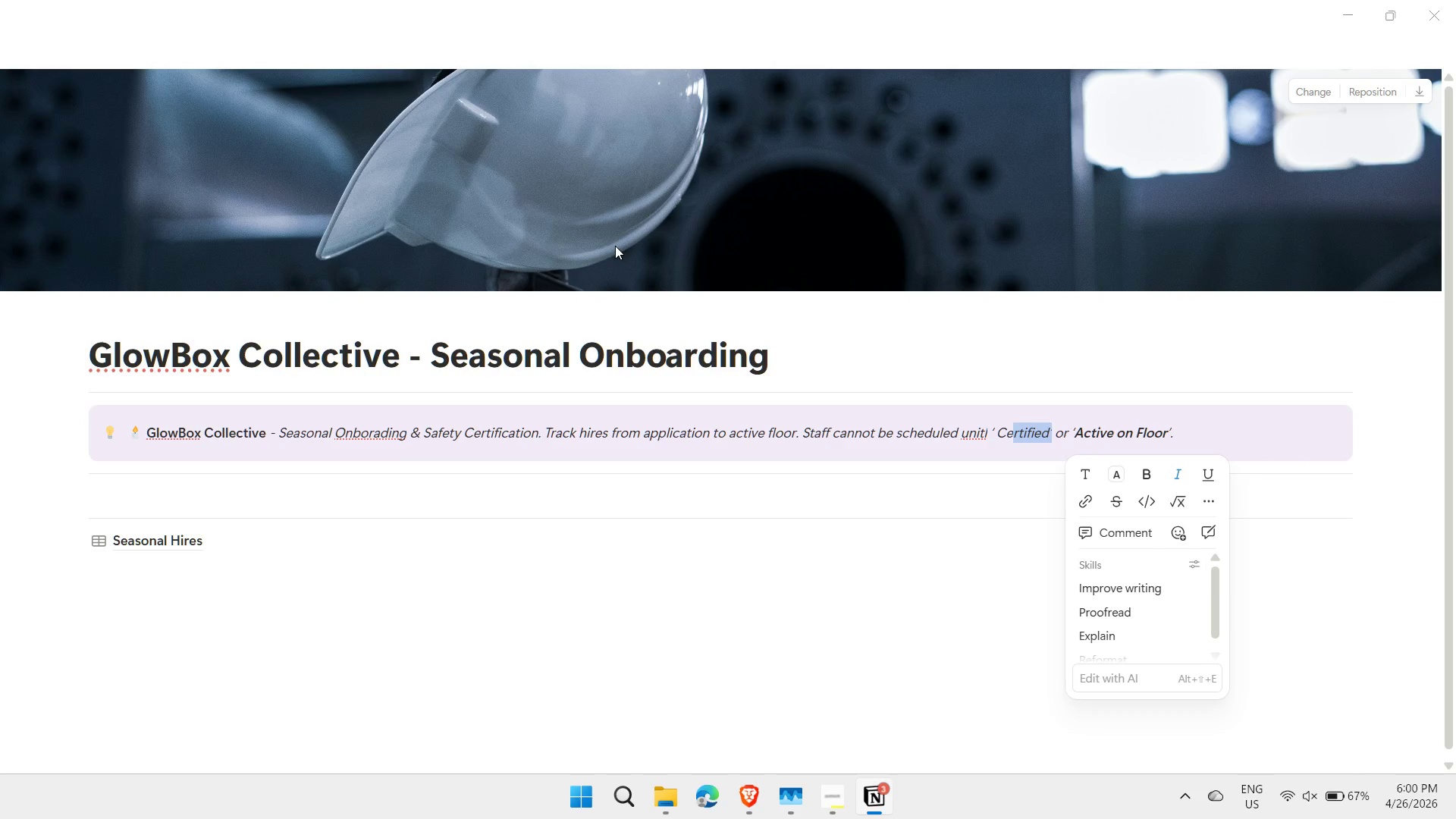 
key(Shift+ArrowLeft)
 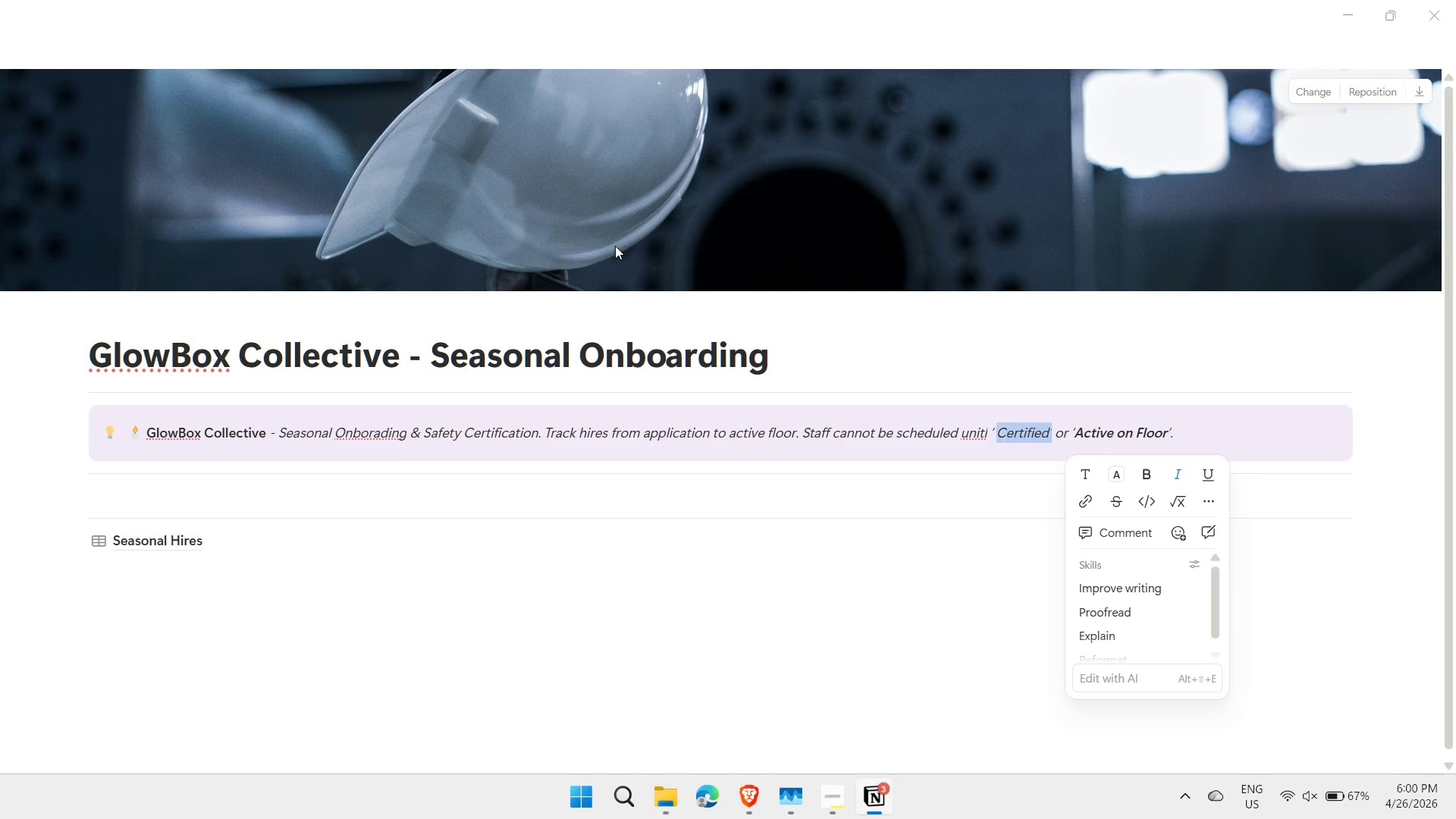 
key(Shift+ArrowLeft)
 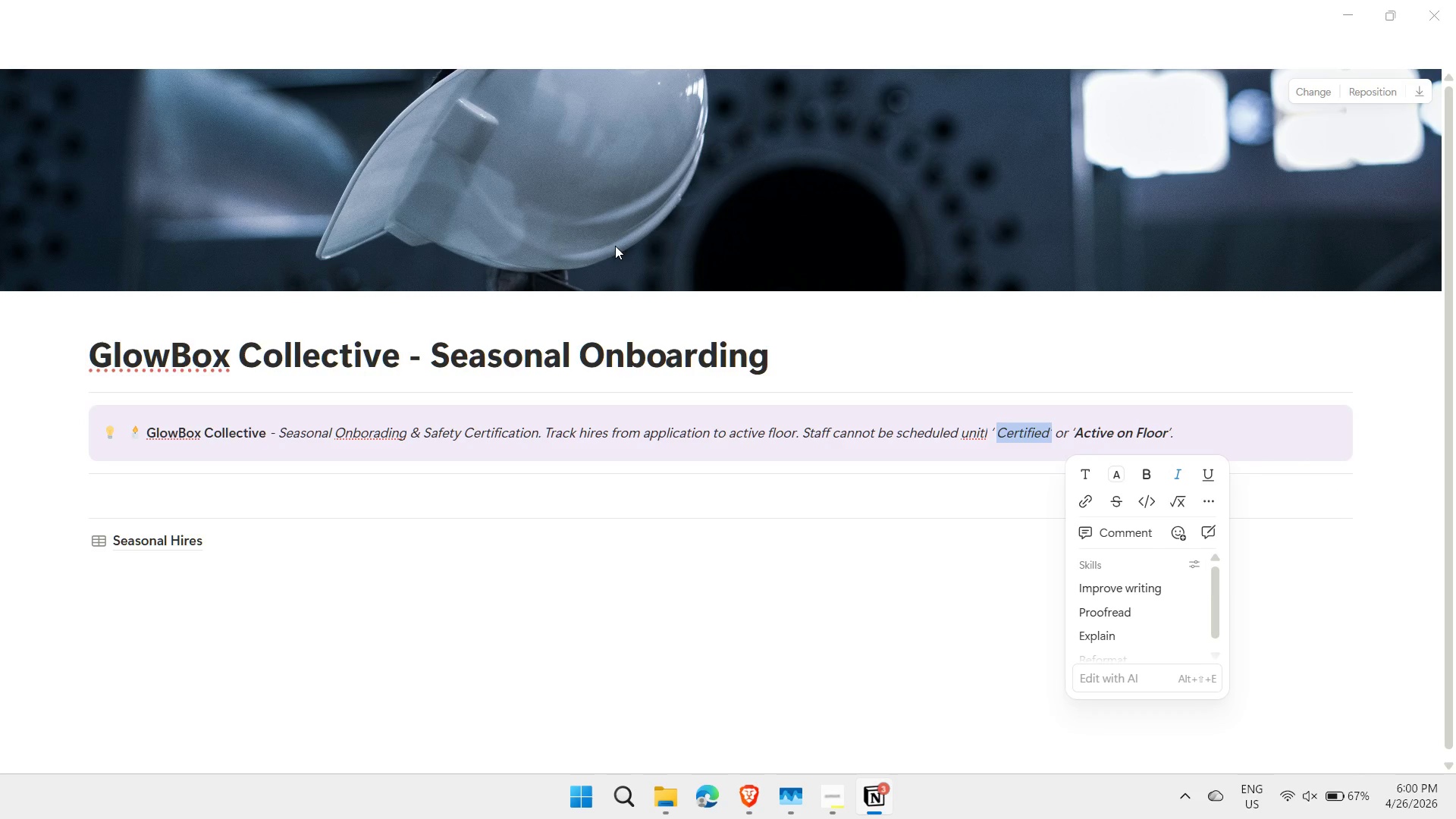 
key(Control+B)
 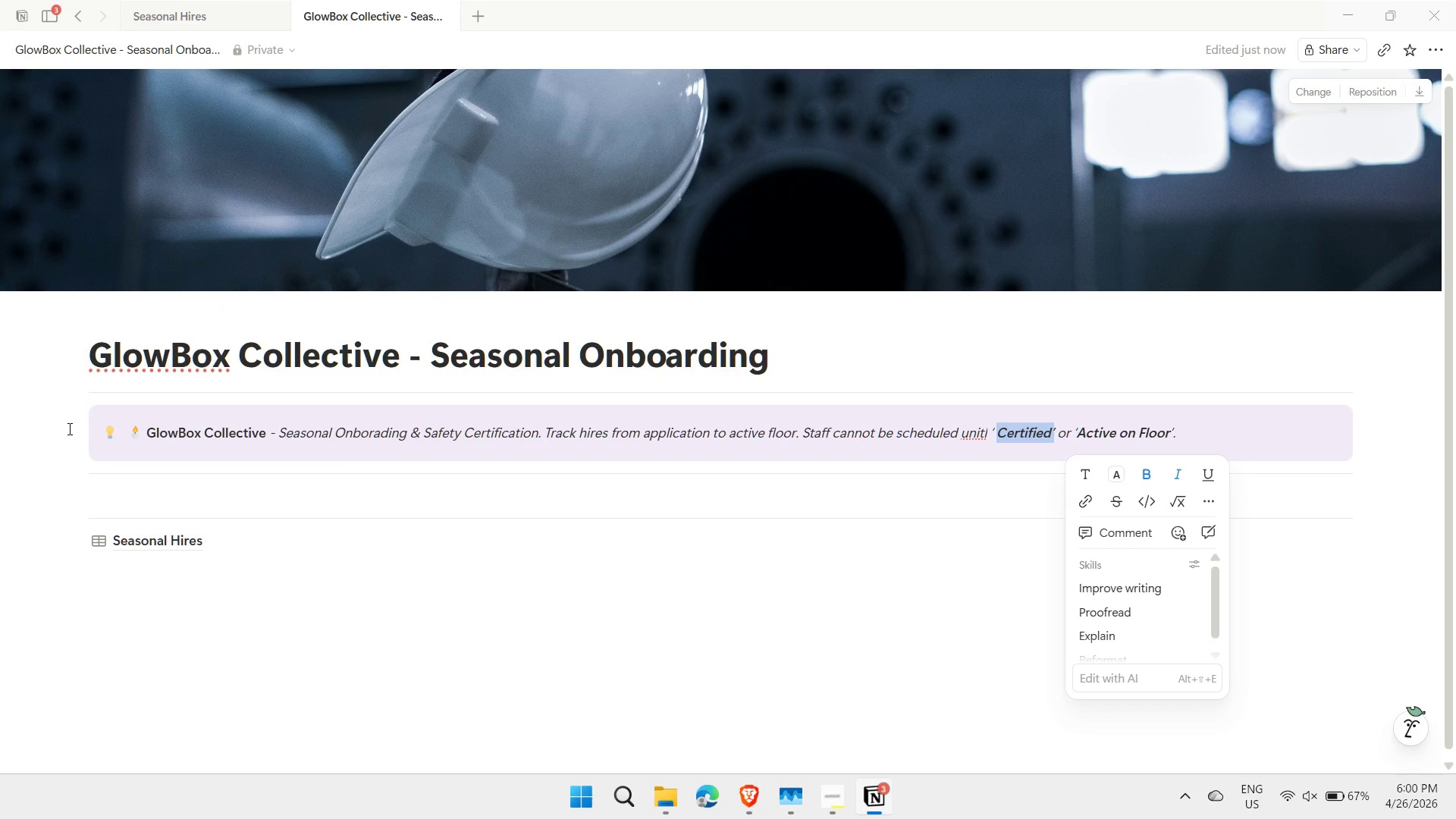 
left_click([107, 440])
 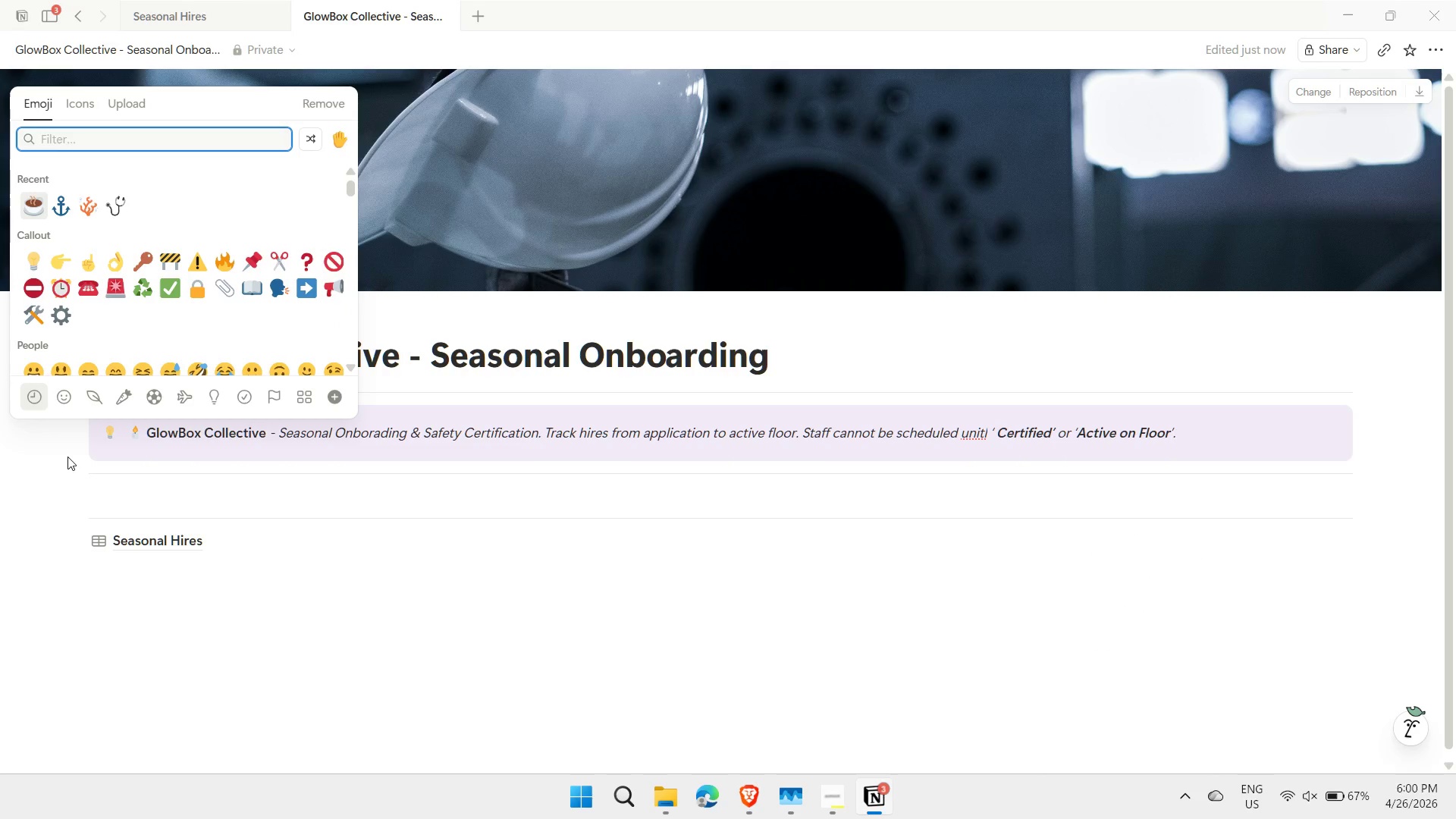 
left_click([67, 455])
 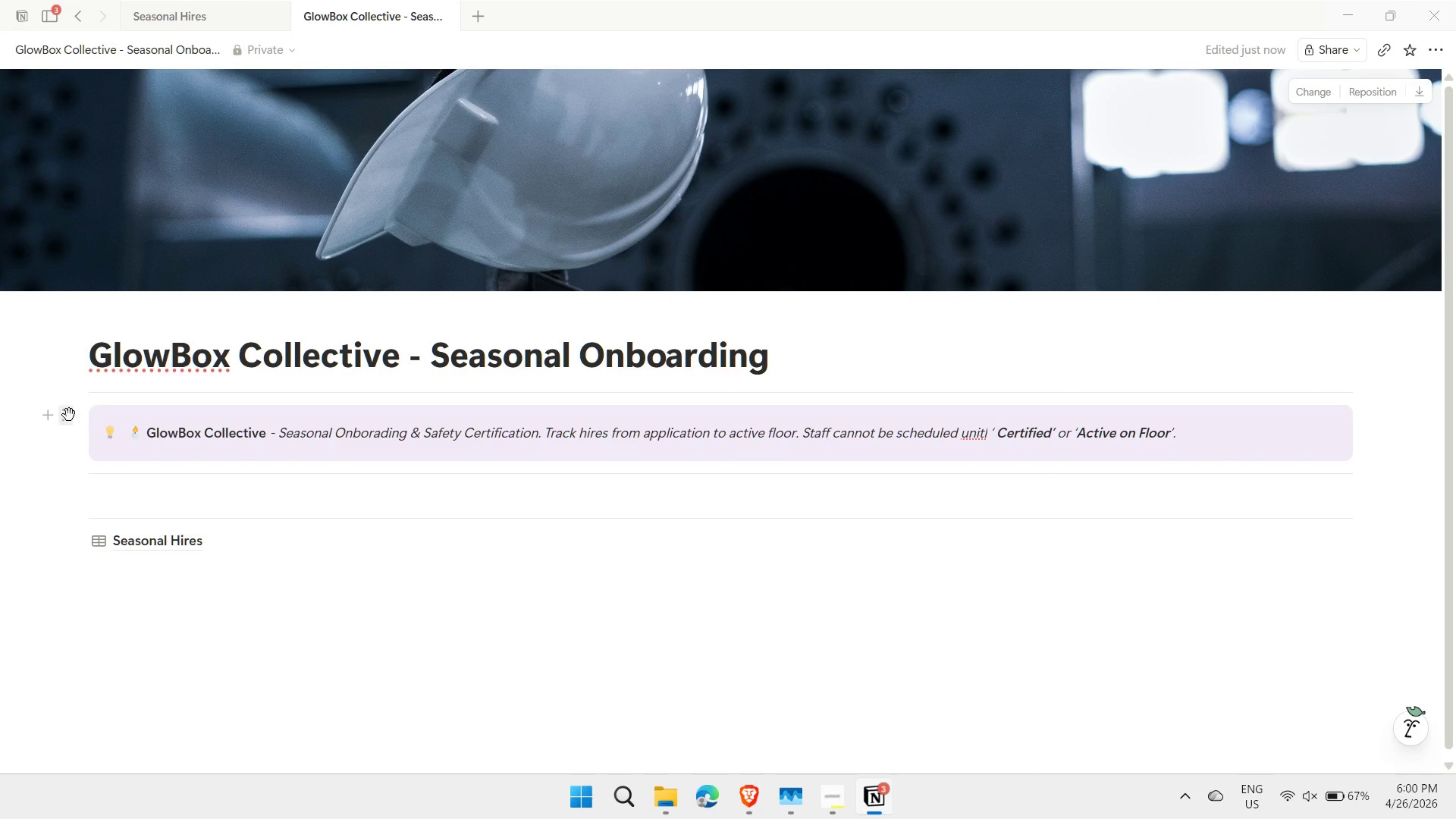 
left_click([65, 415])
 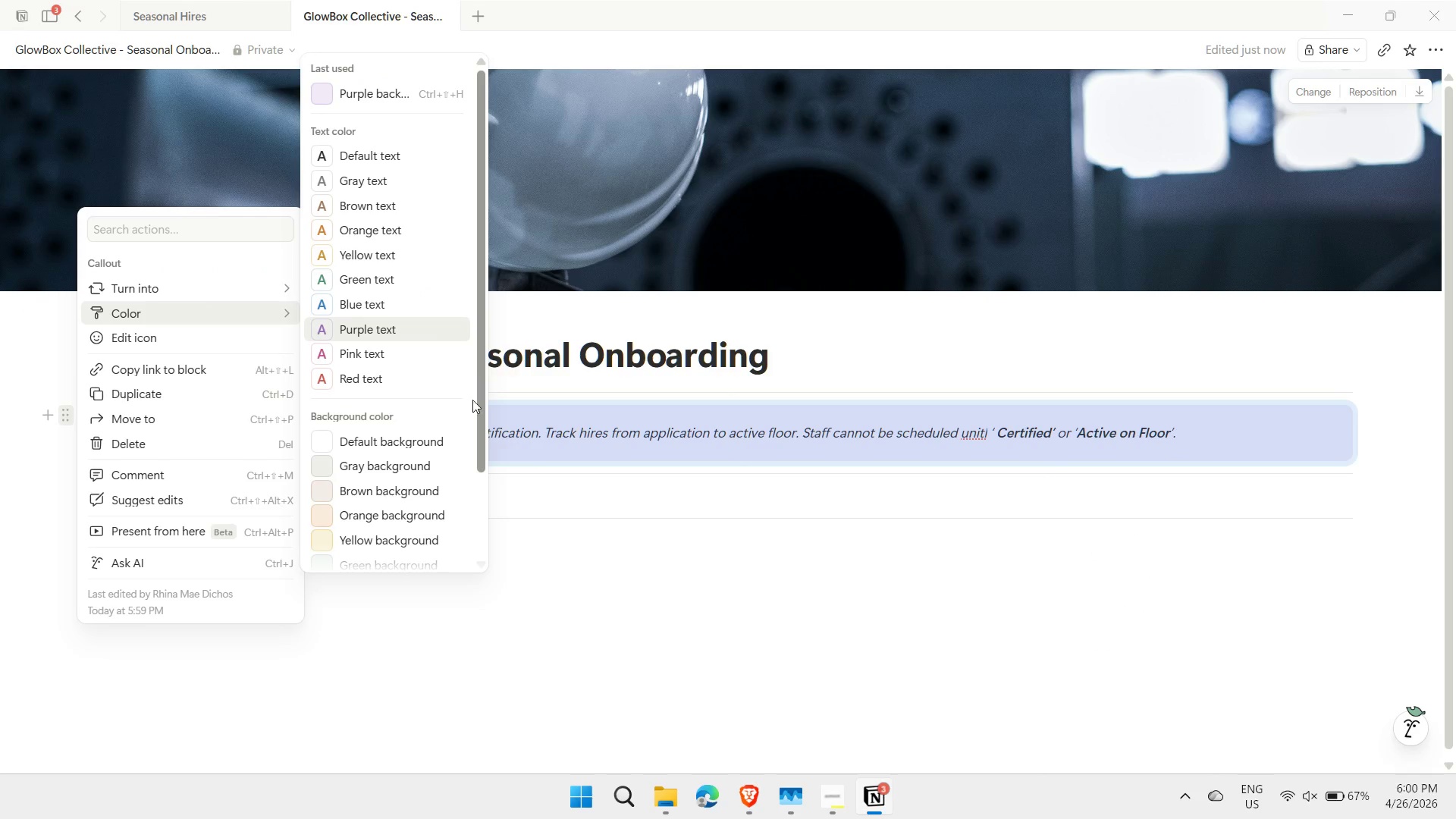 
left_click([380, 508])
 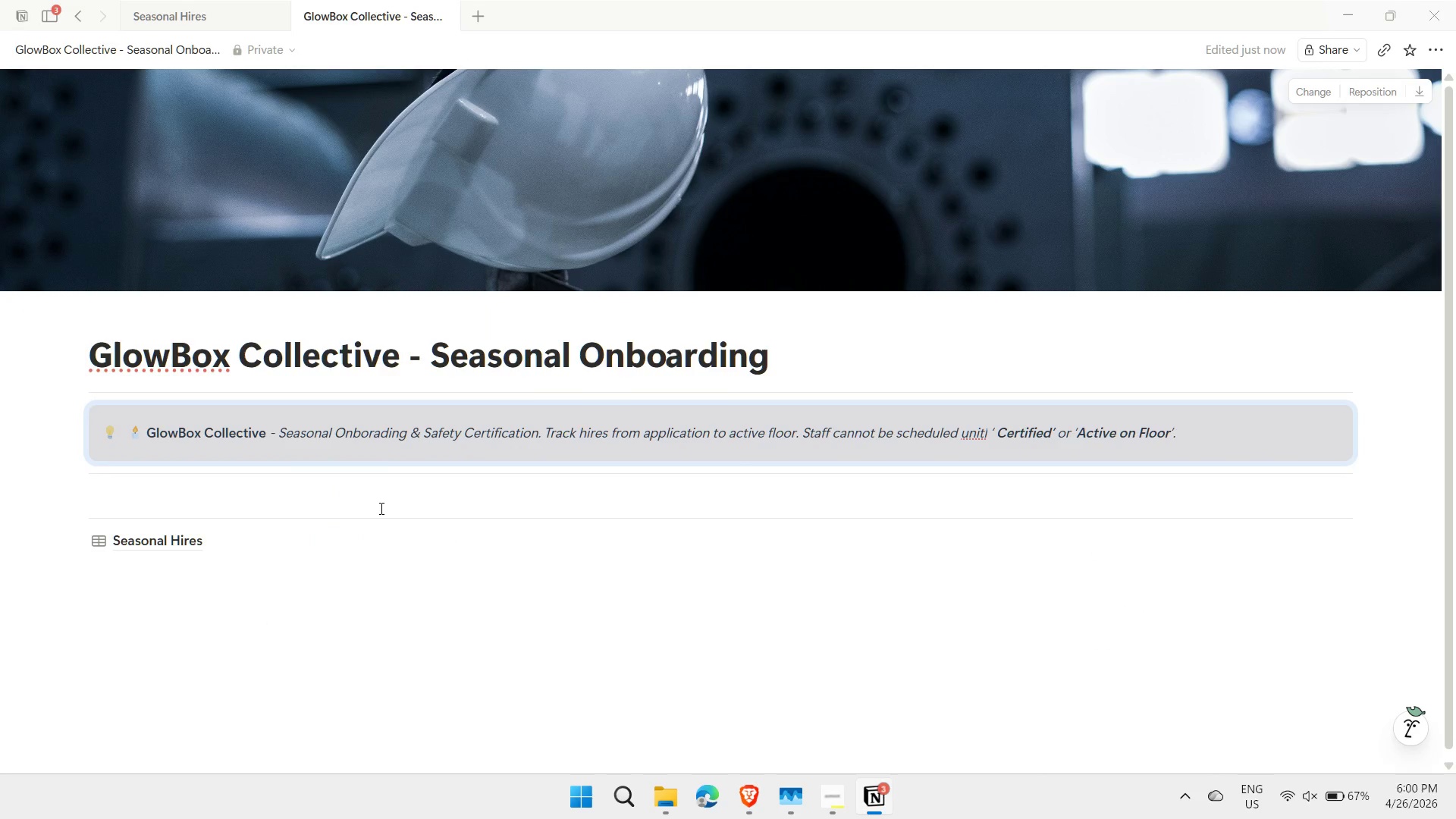 
left_click([353, 568])
 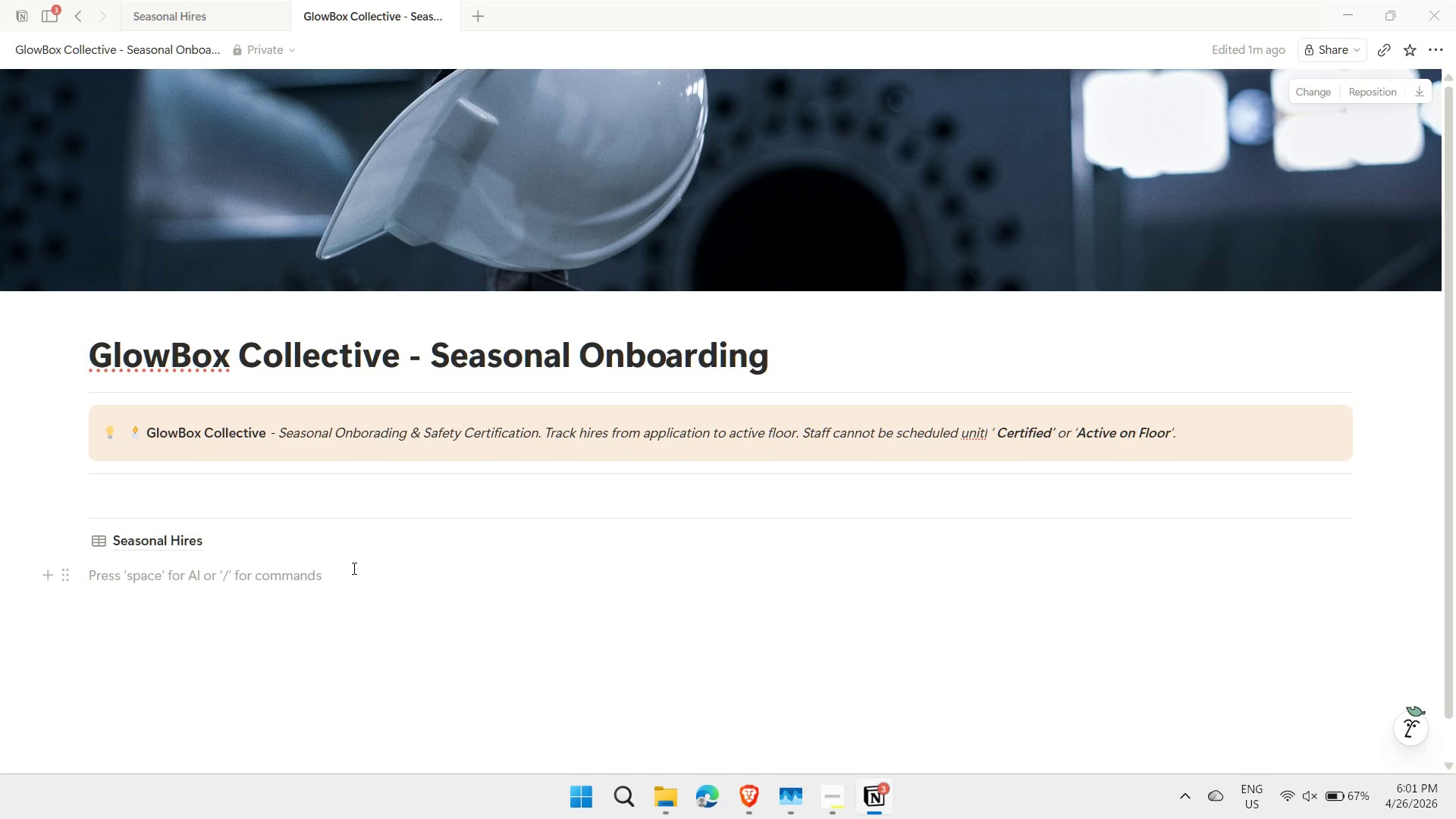 
wait(17.97)
 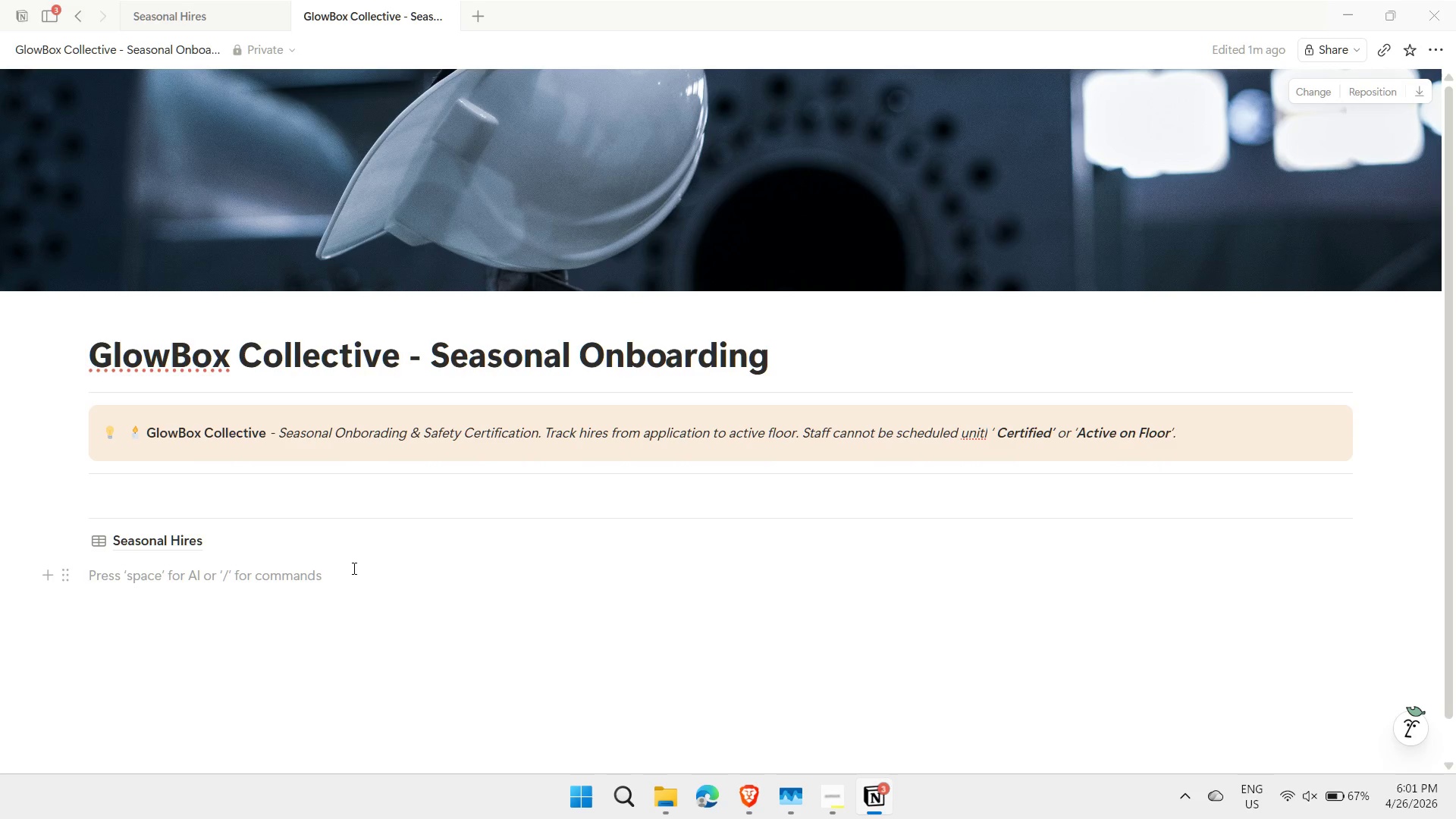 
left_click([215, 495])
 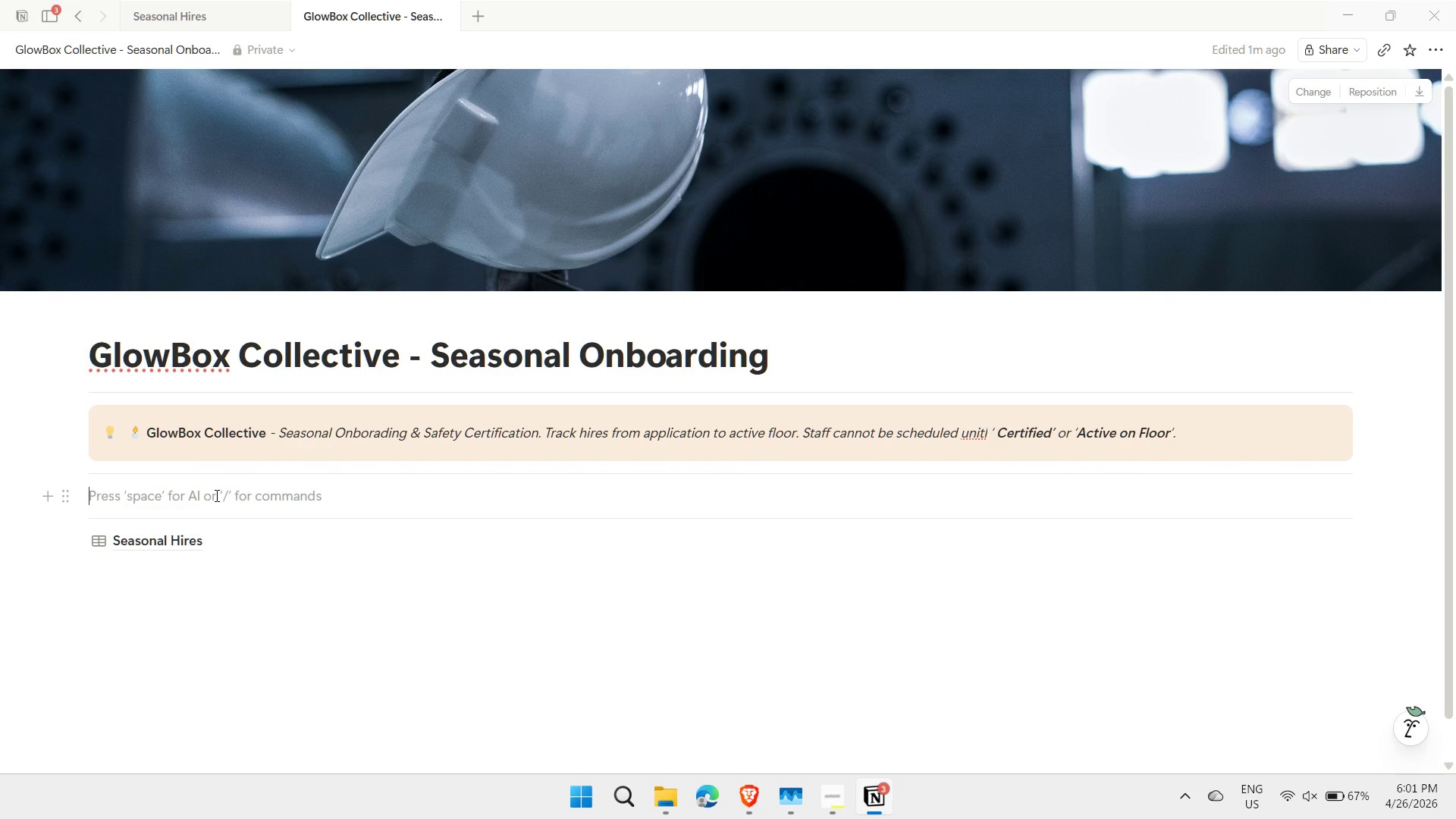 
key(Slash)
 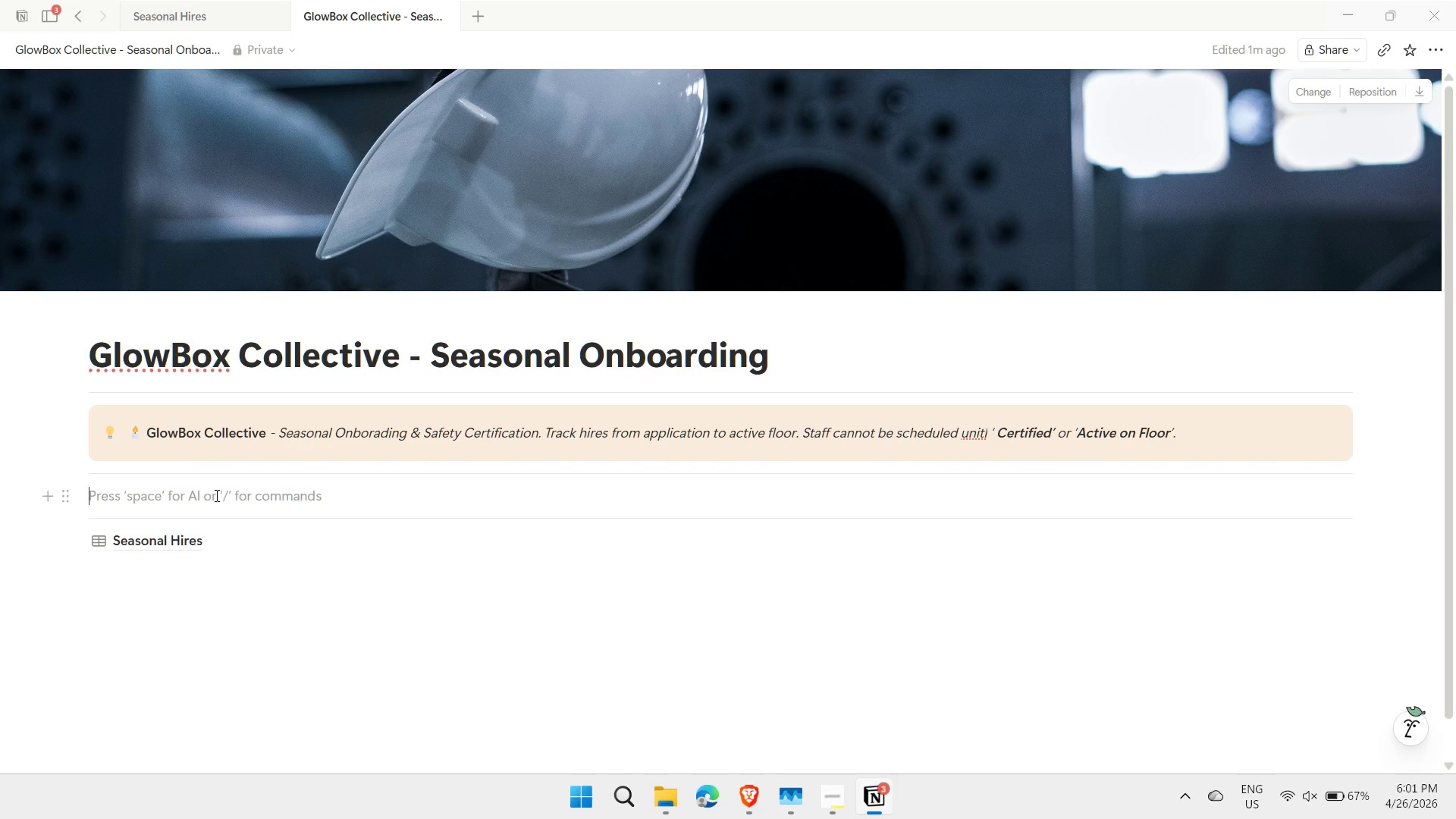 
key(2)
 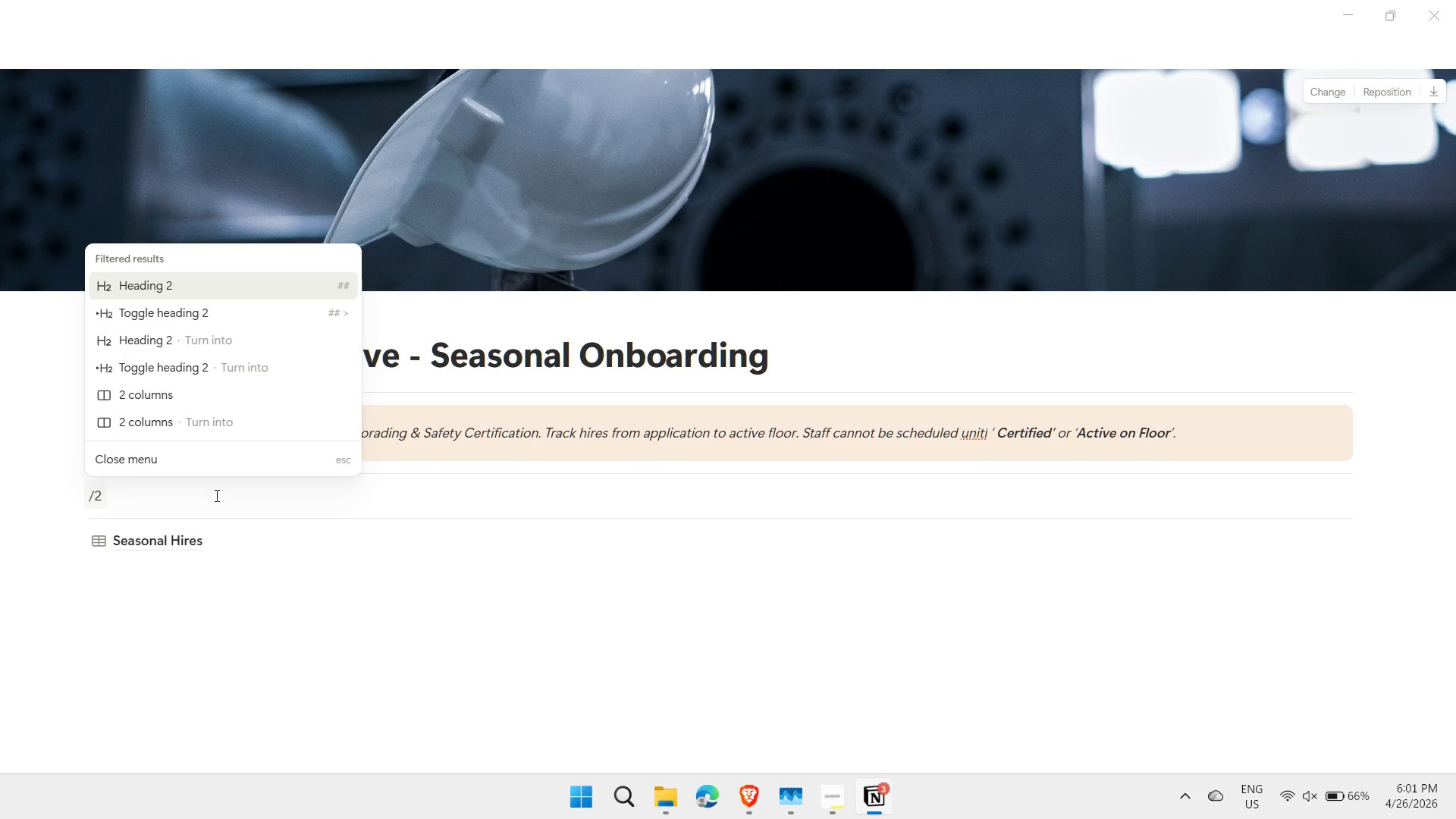 
key(ArrowDown)
 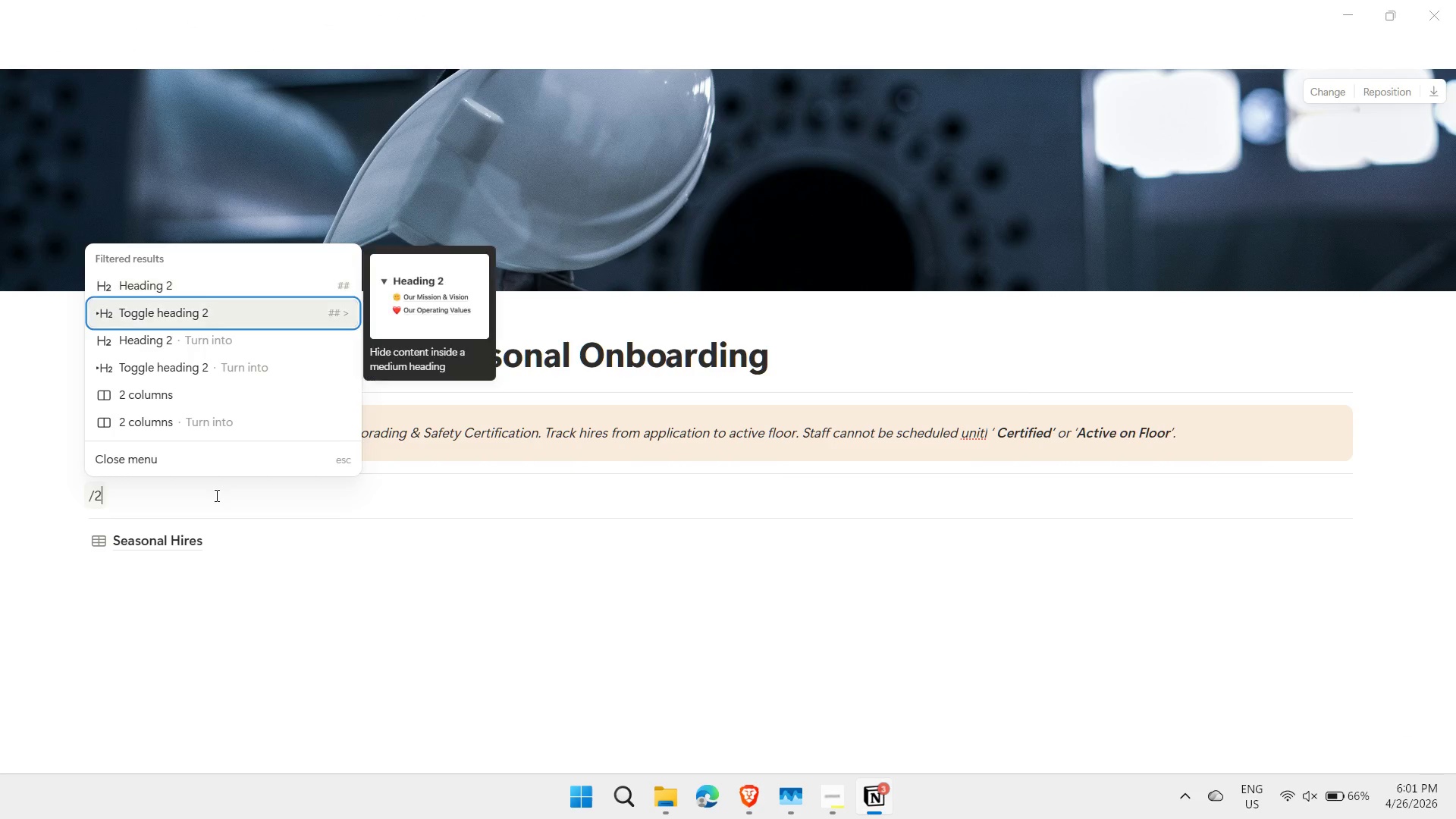 
key(ArrowDown)
 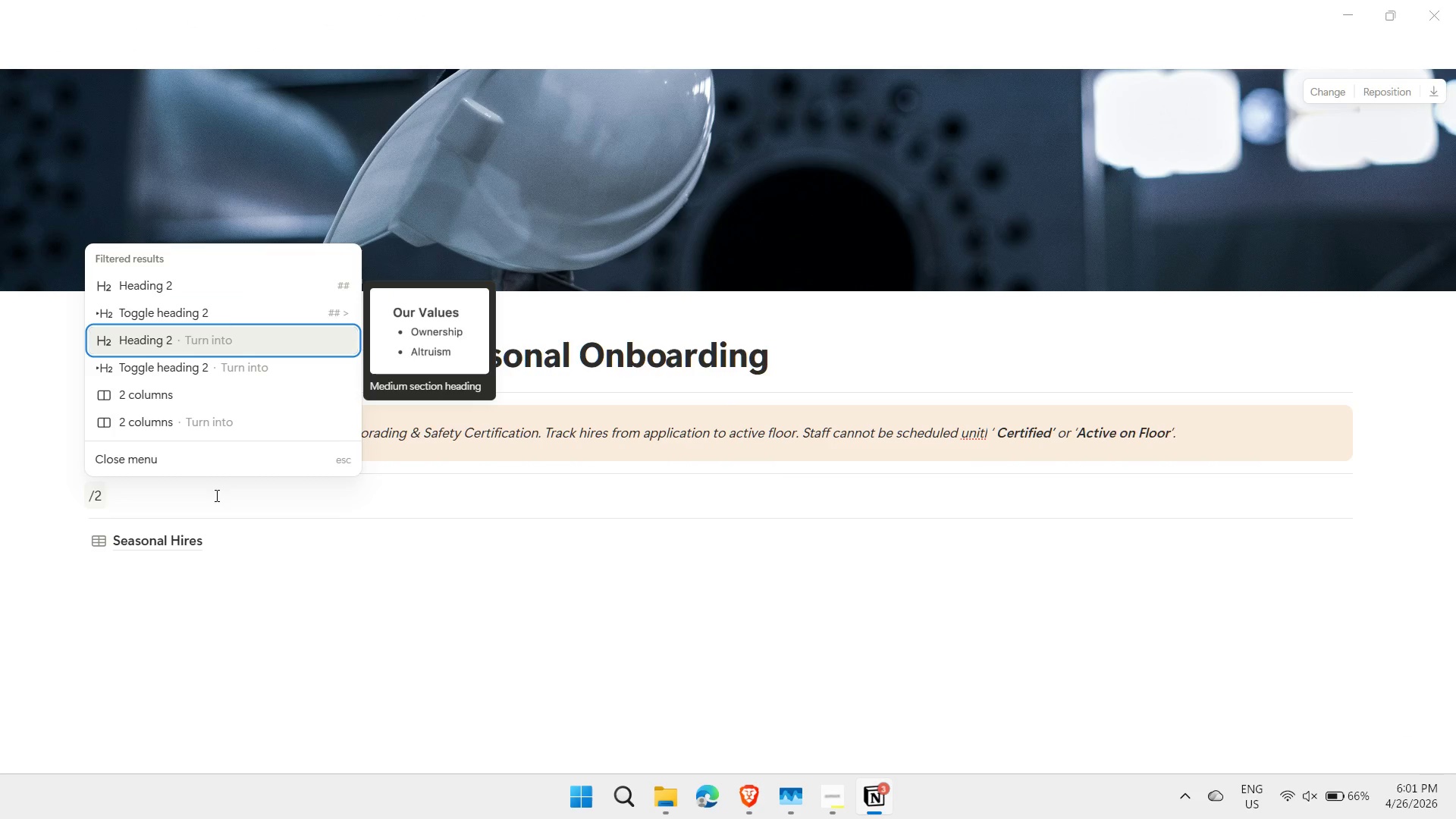 
key(ArrowDown)
 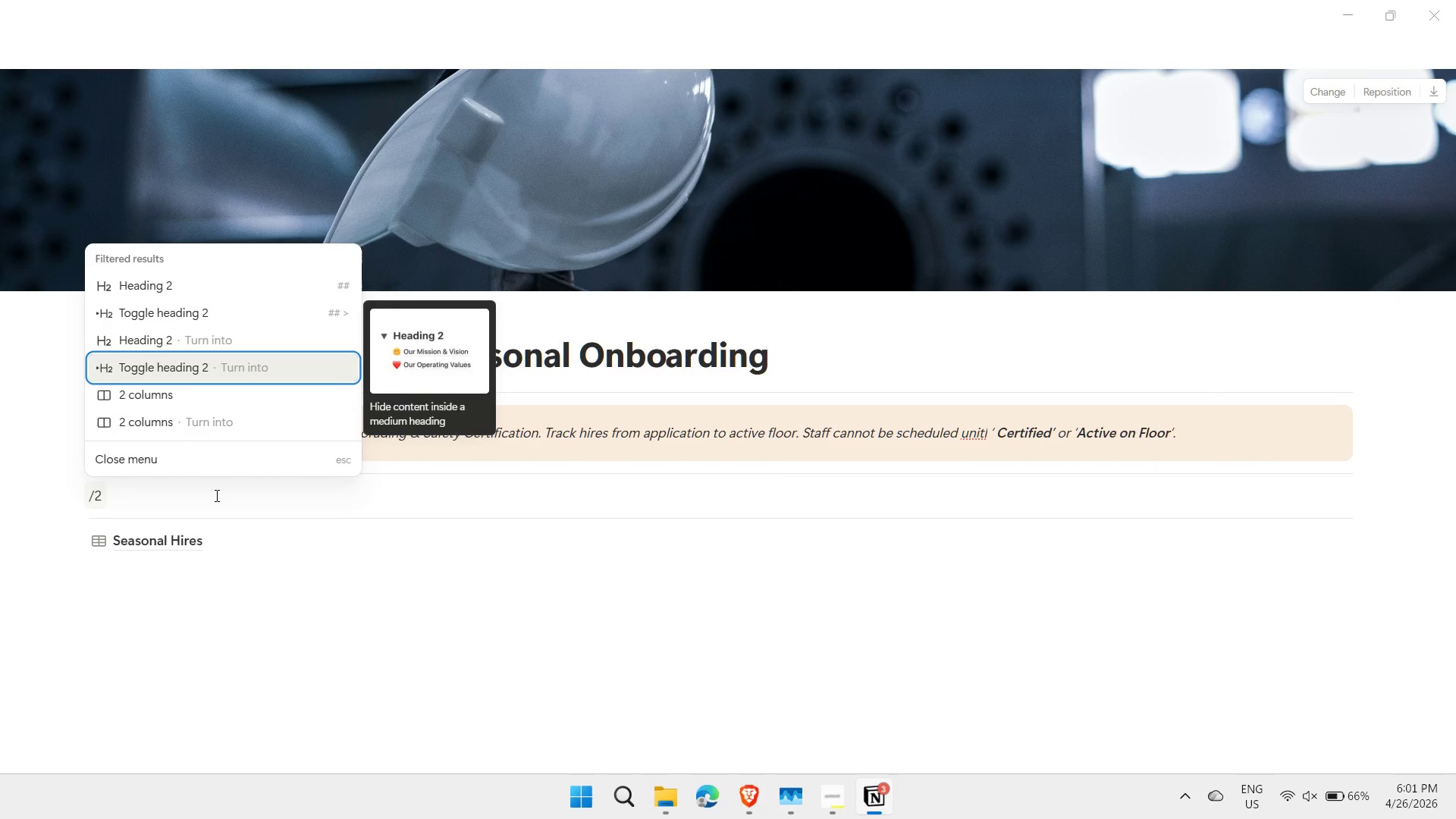 
key(ArrowDown)
 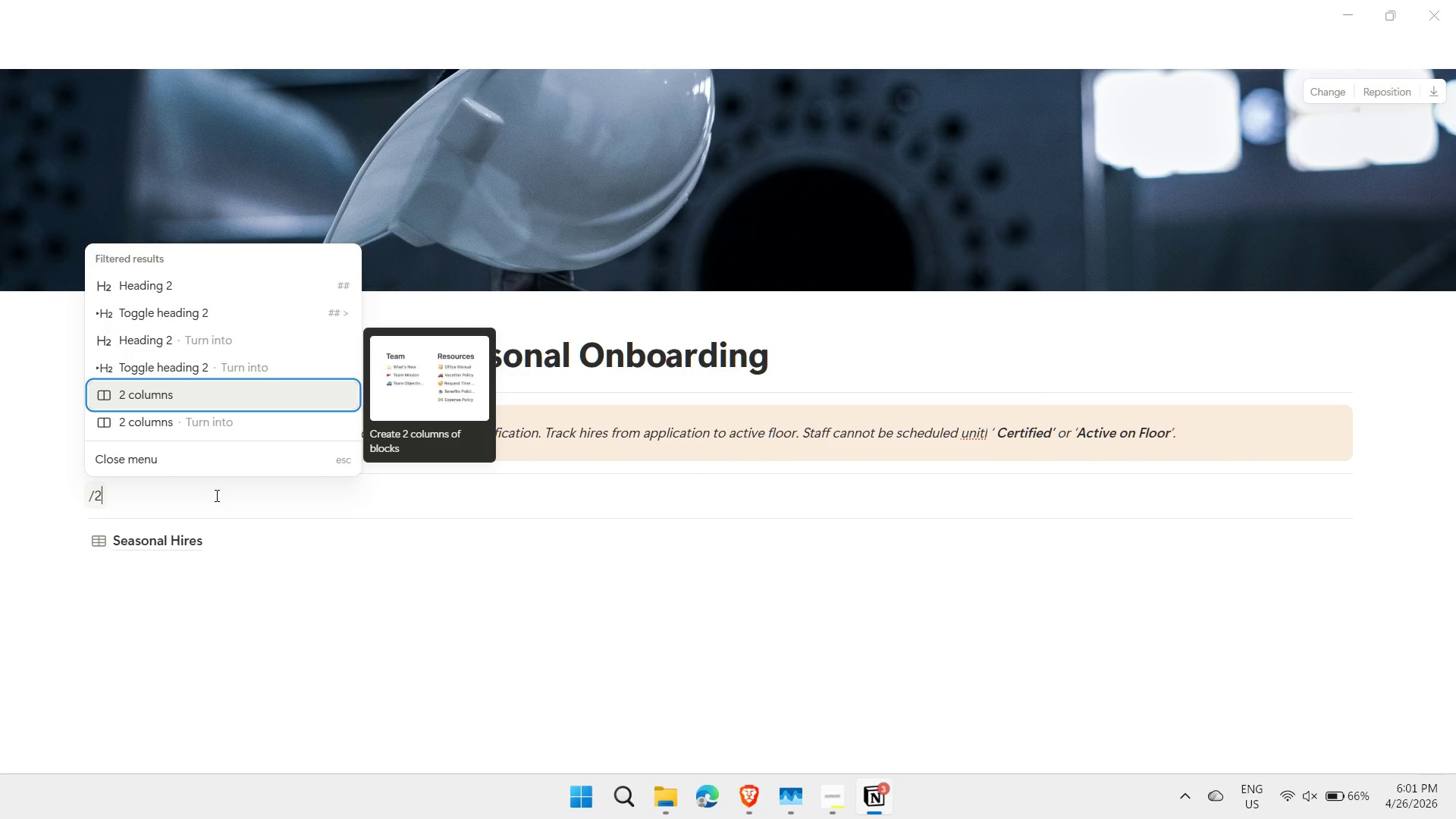 
key(Enter)
 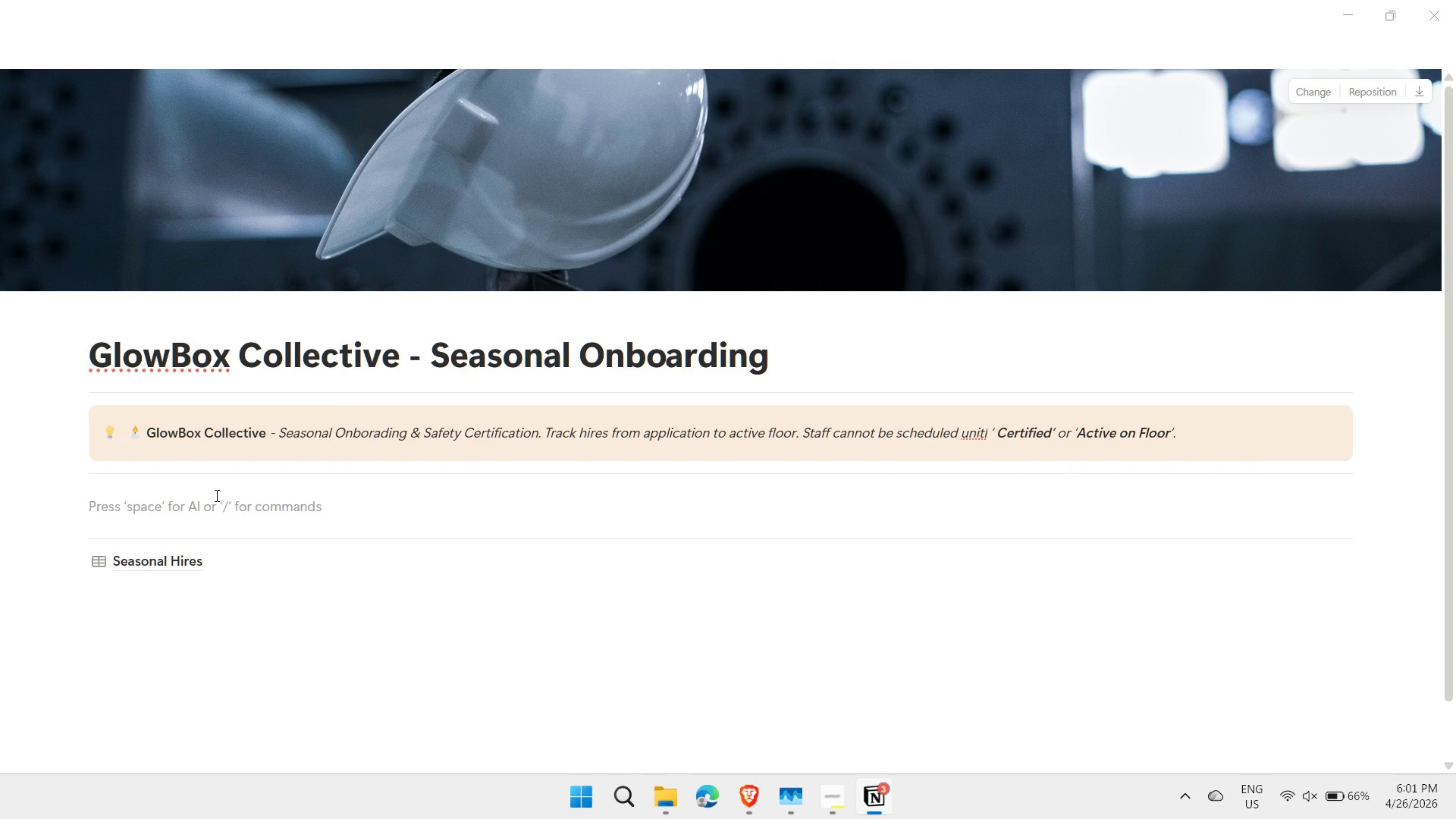 
type(/ca)
 